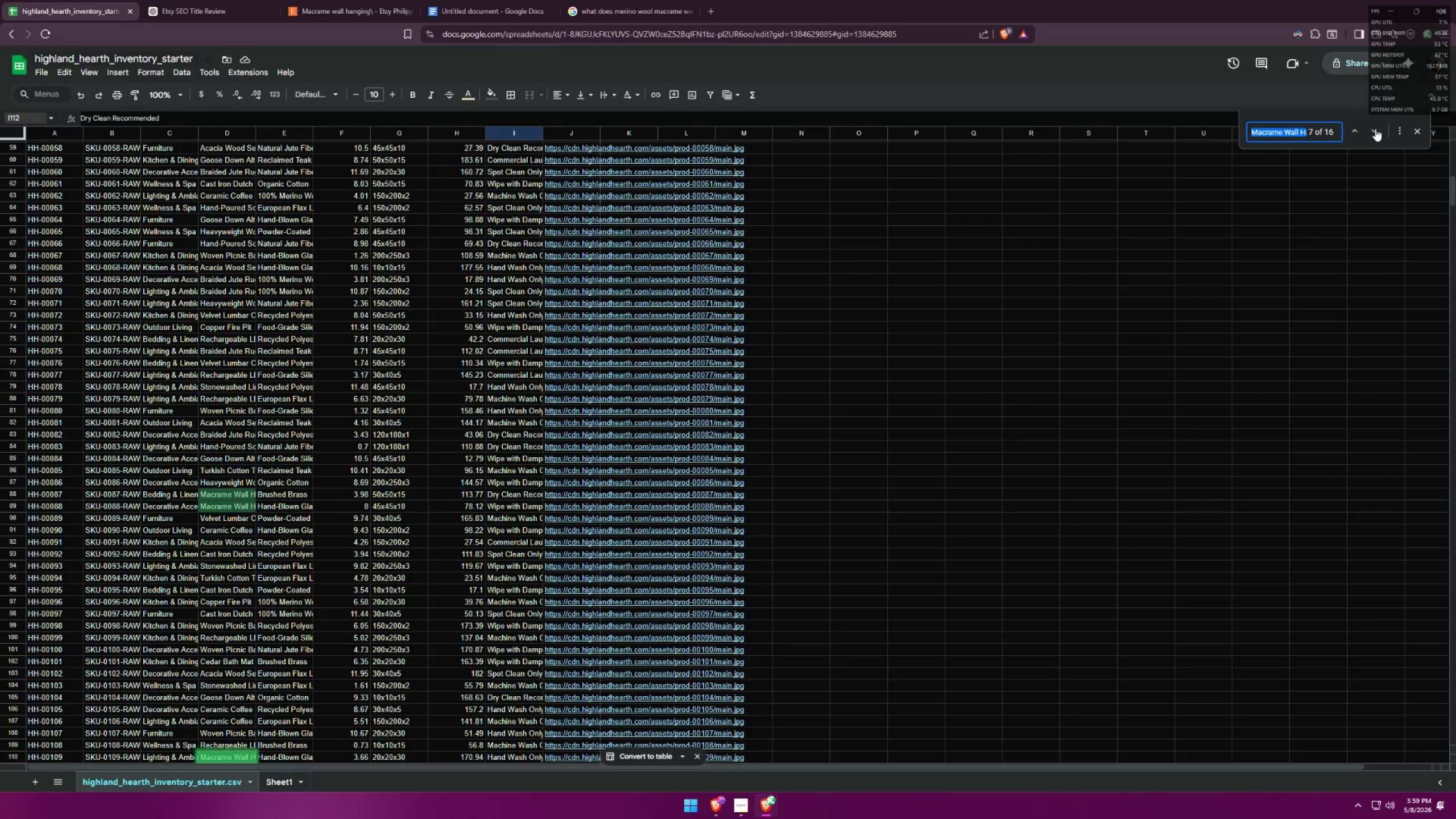 
double_click([1375, 129])
 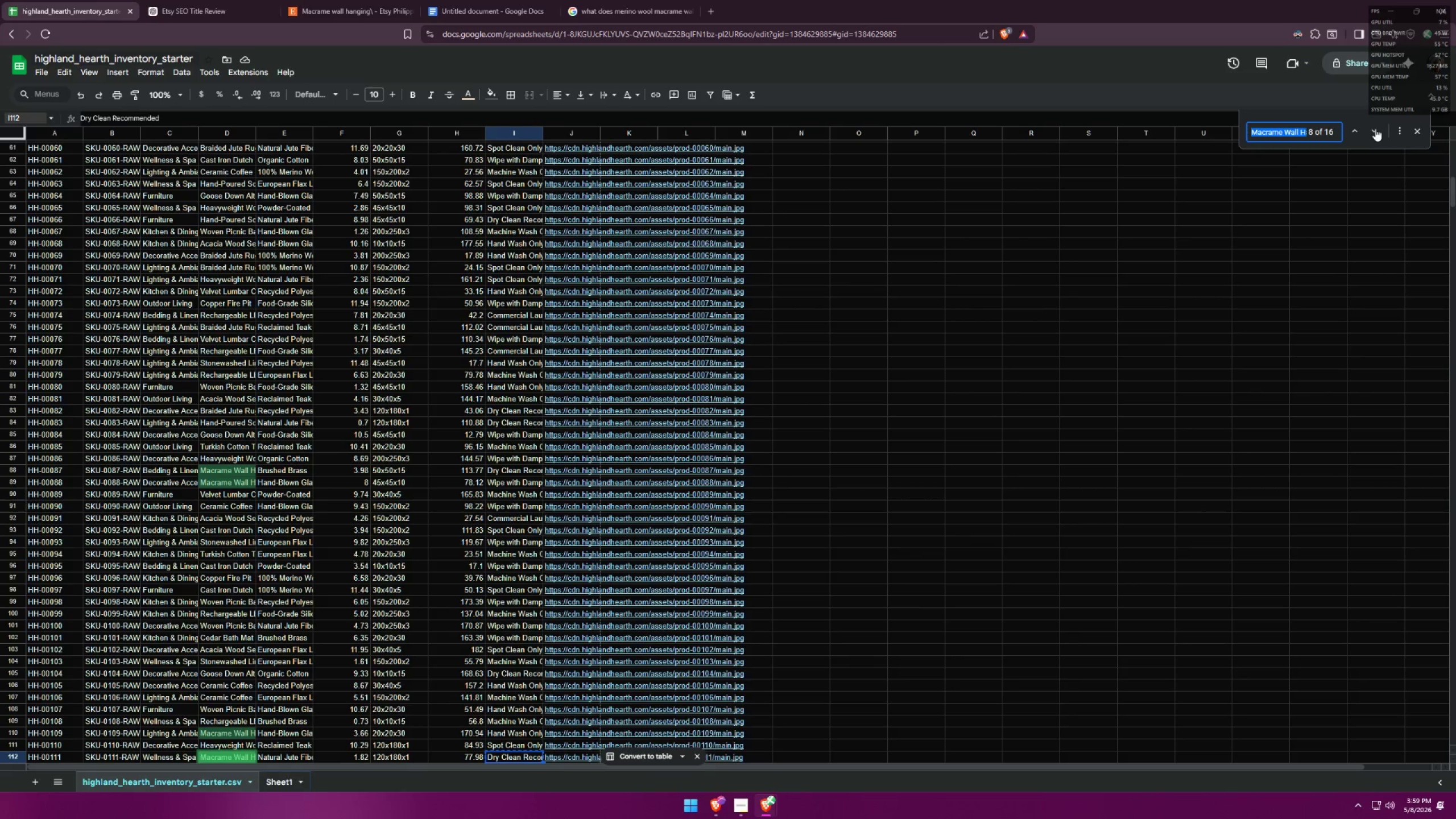 
triple_click([1375, 129])
 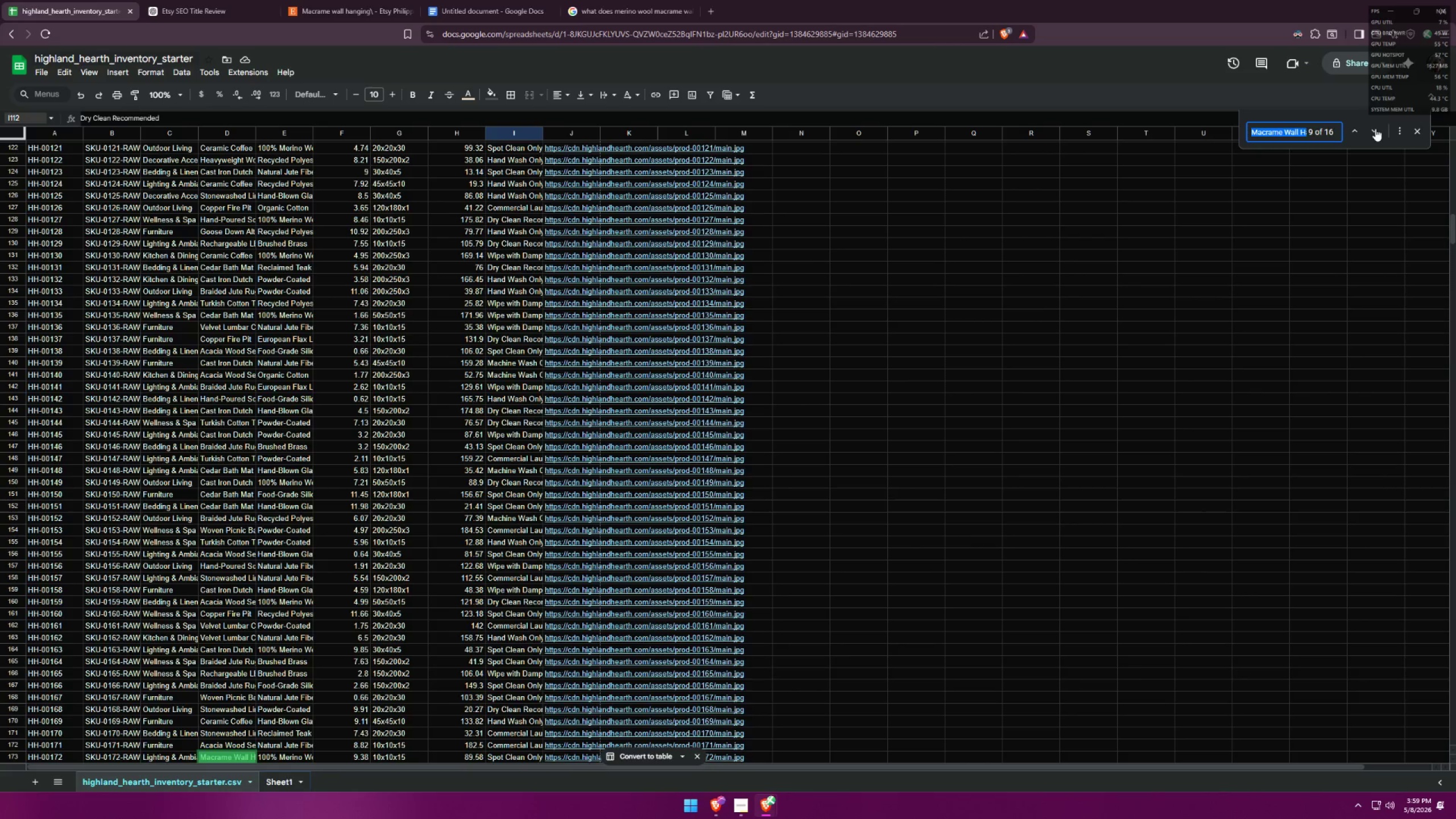 
left_click([1375, 129])
 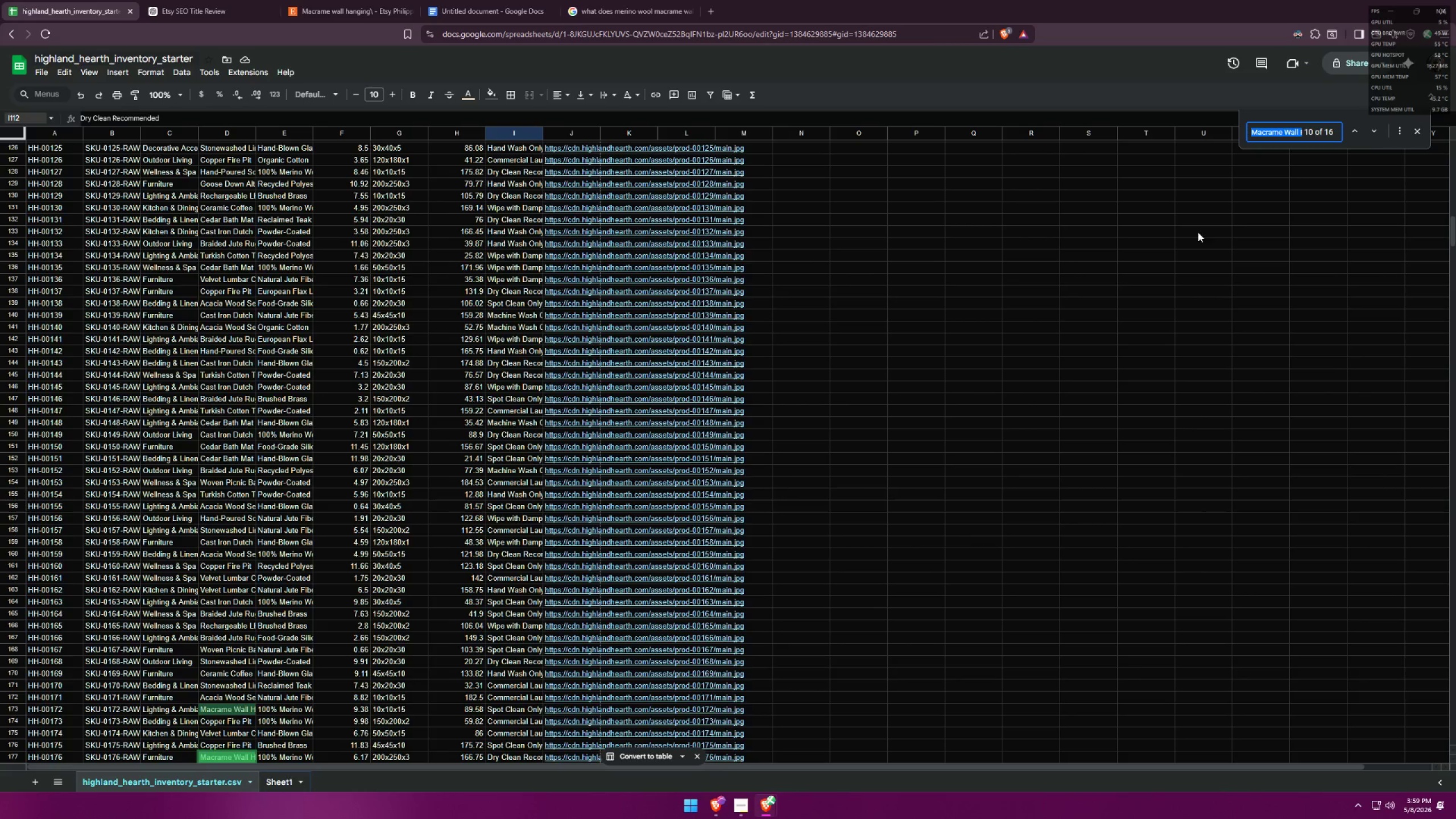 
scroll: coordinate [954, 483], scroll_direction: down, amount: 1.0
 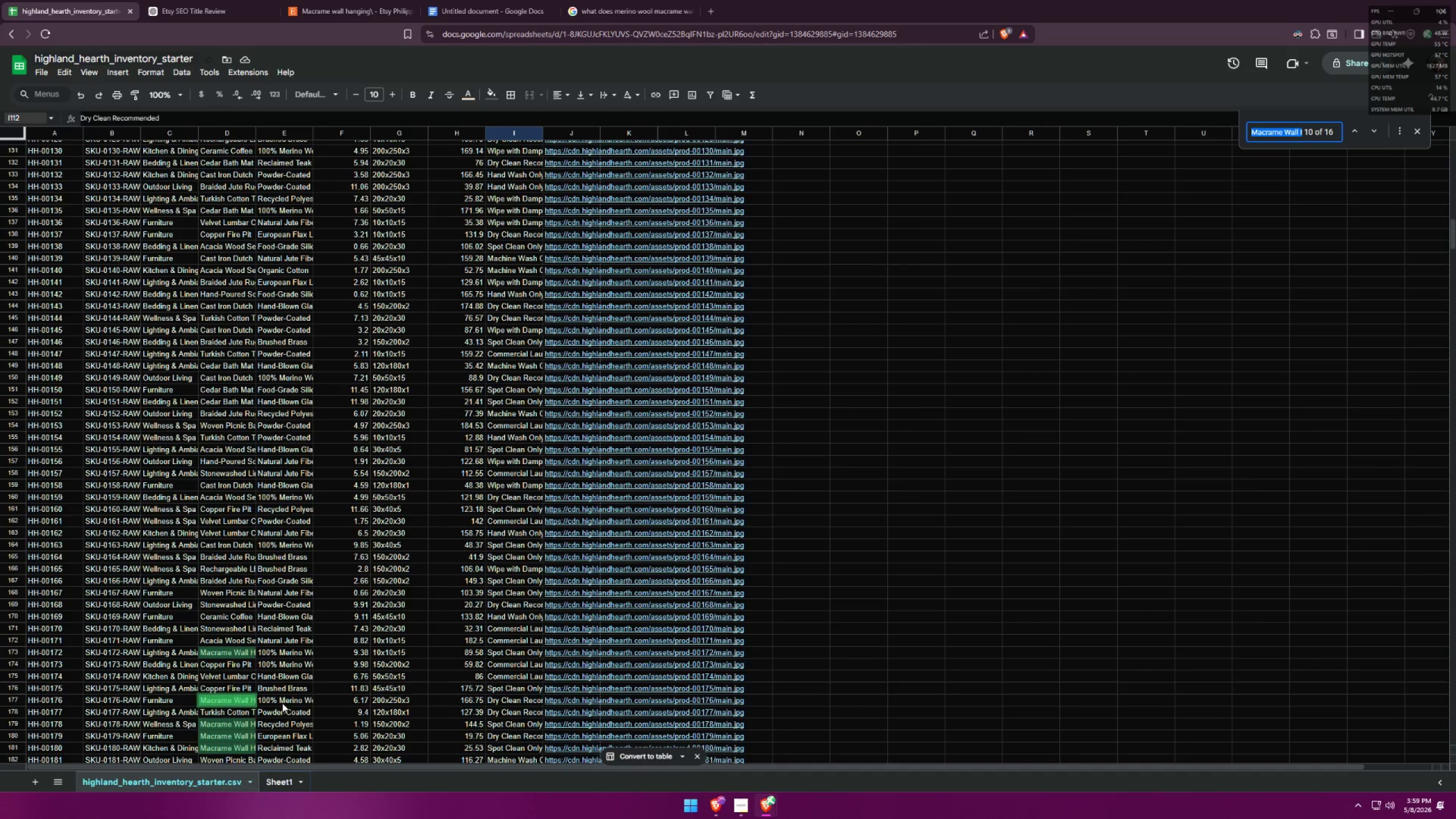 
left_click([309, 701])
 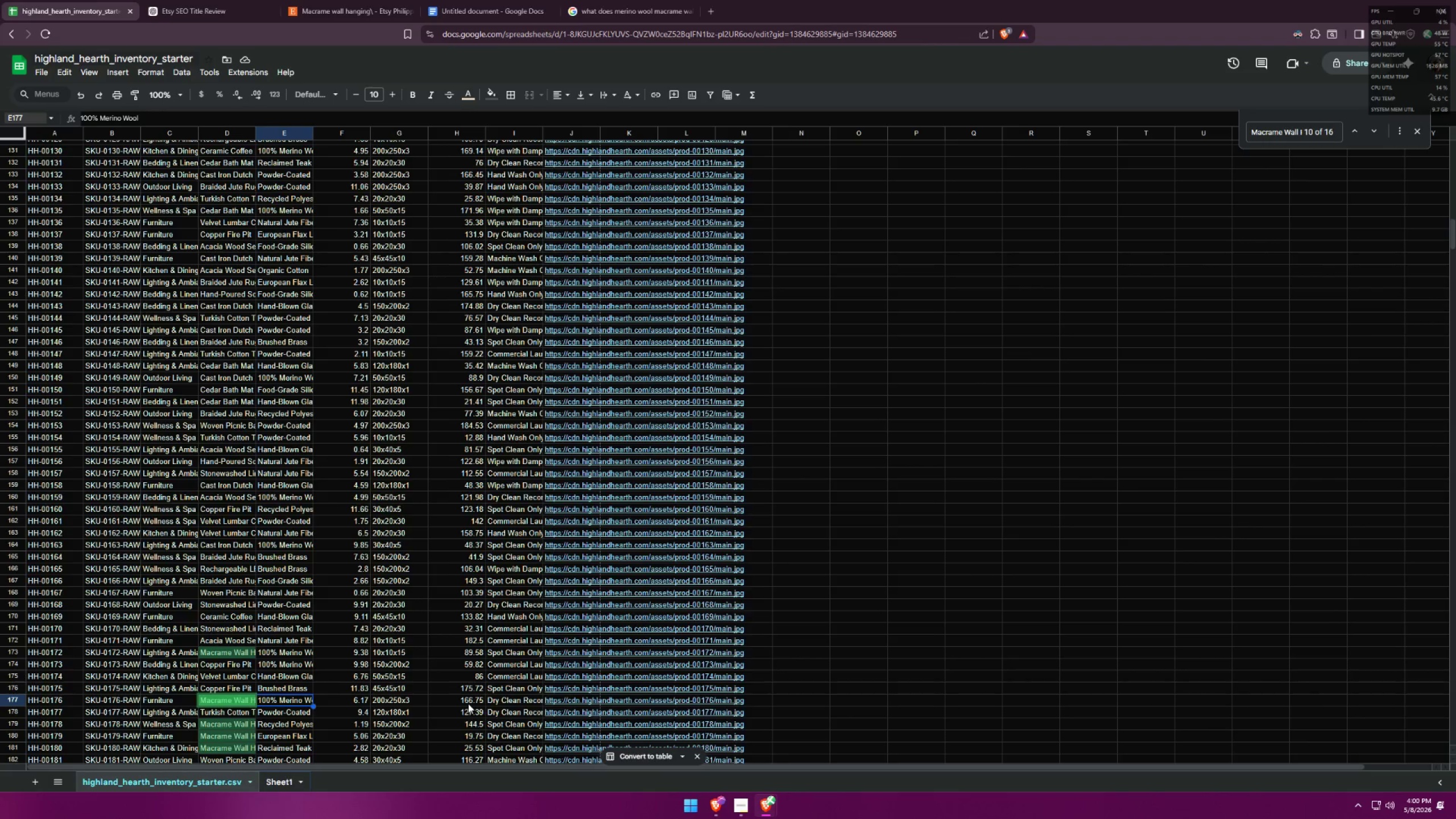 
key(Control+ControlLeft)
 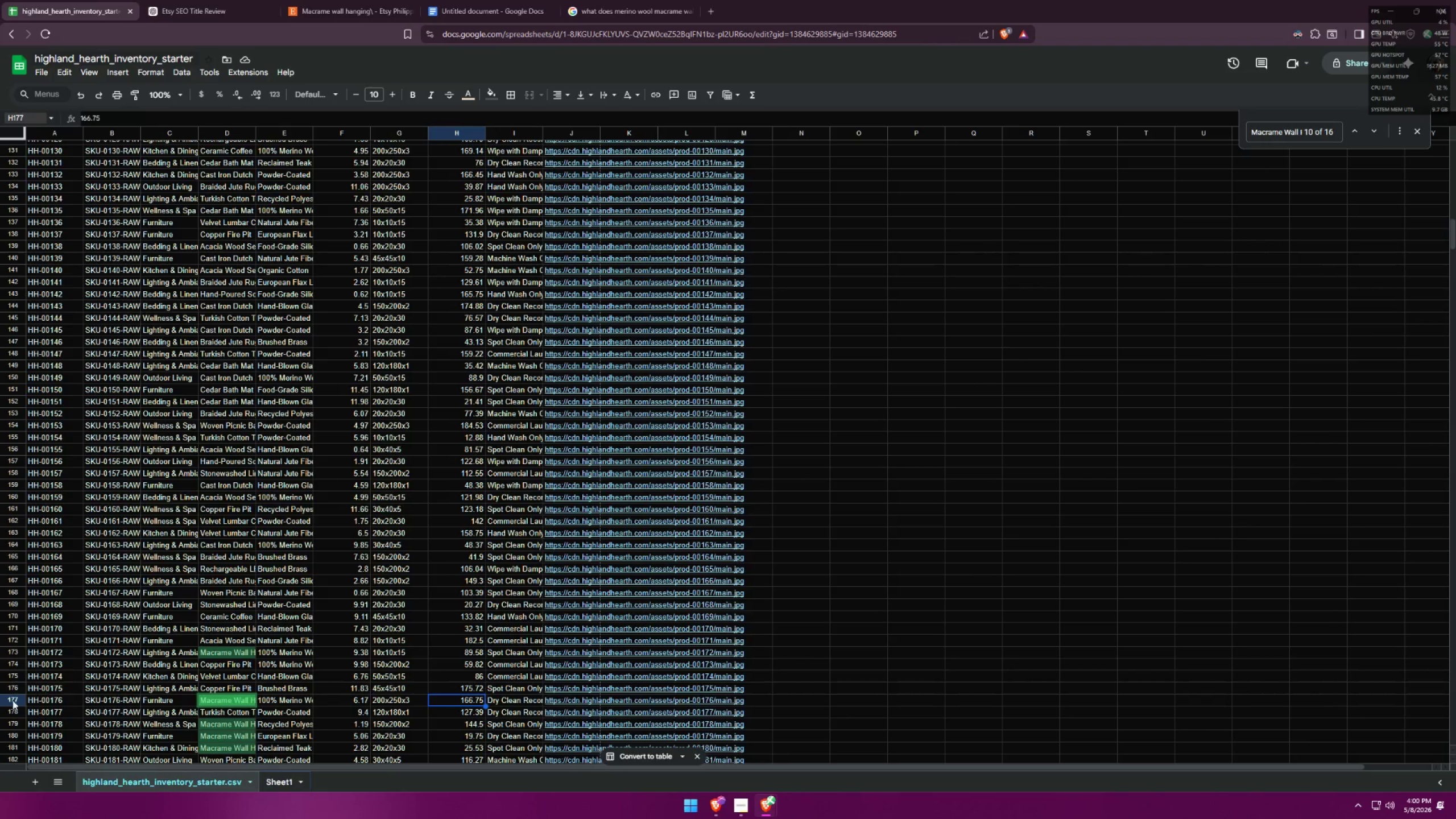 
left_click([10, 701])
 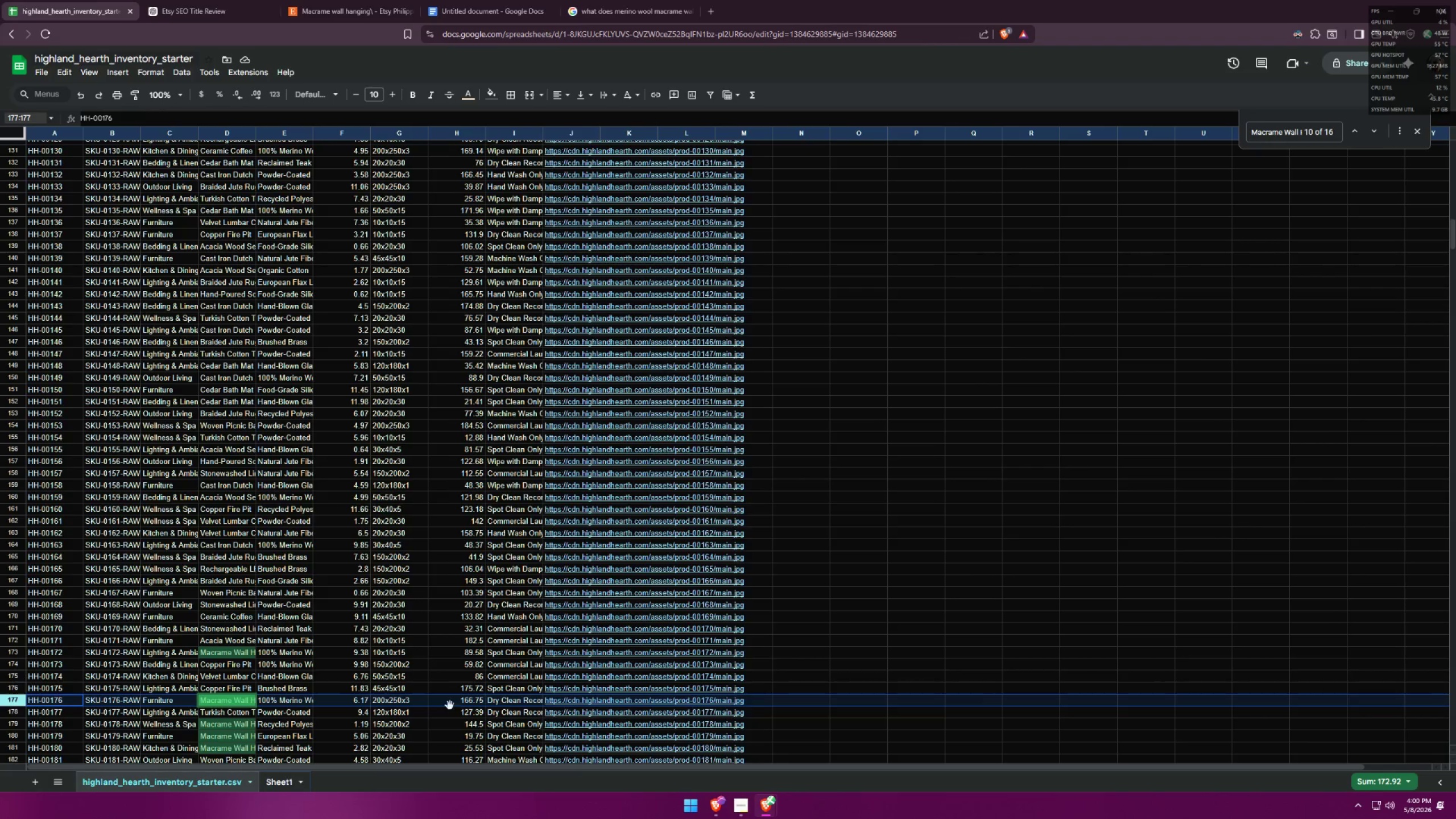 
left_click([464, 704])
 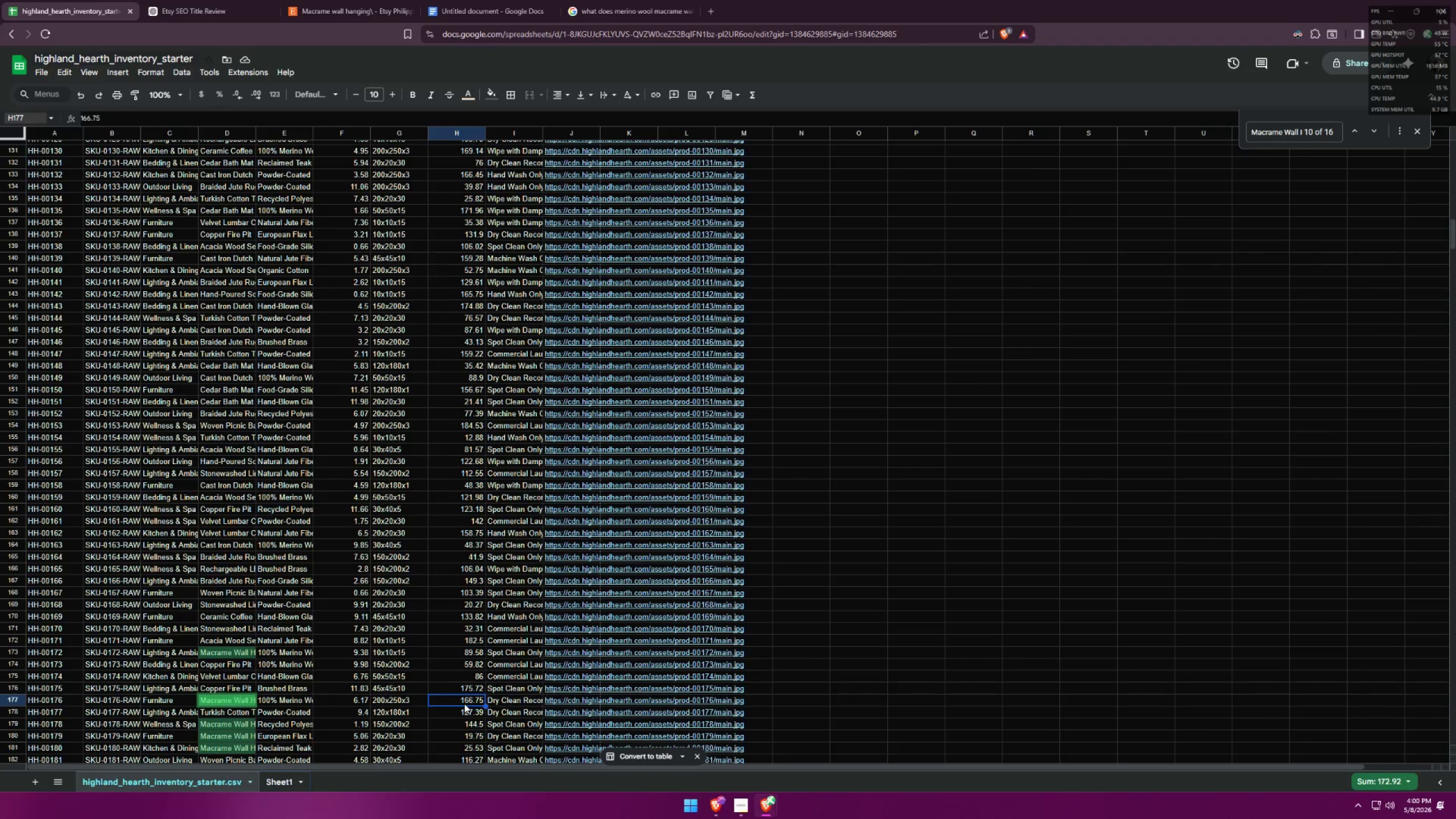 
key(Control+ControlLeft)
 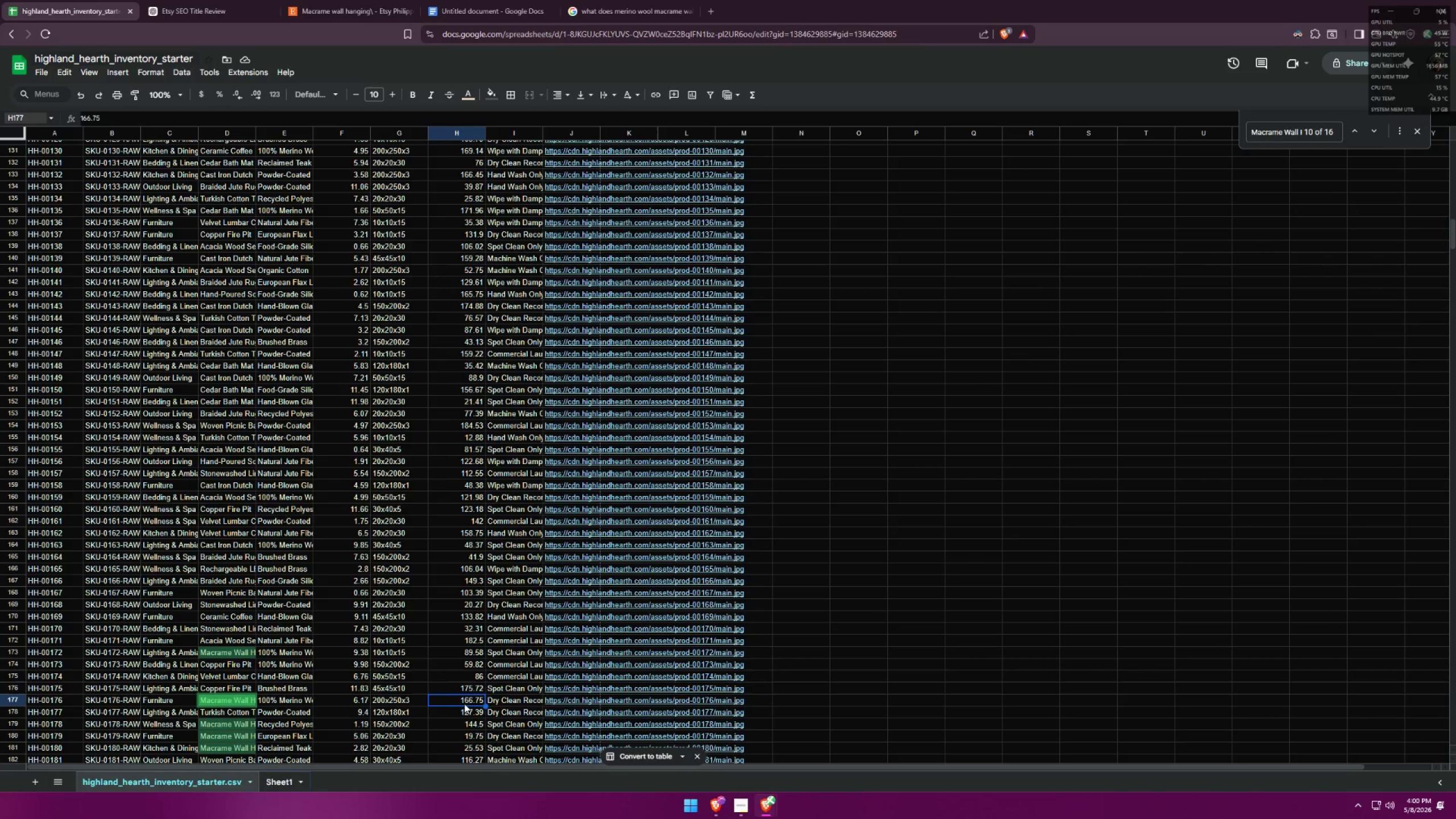 
key(Control+C)
 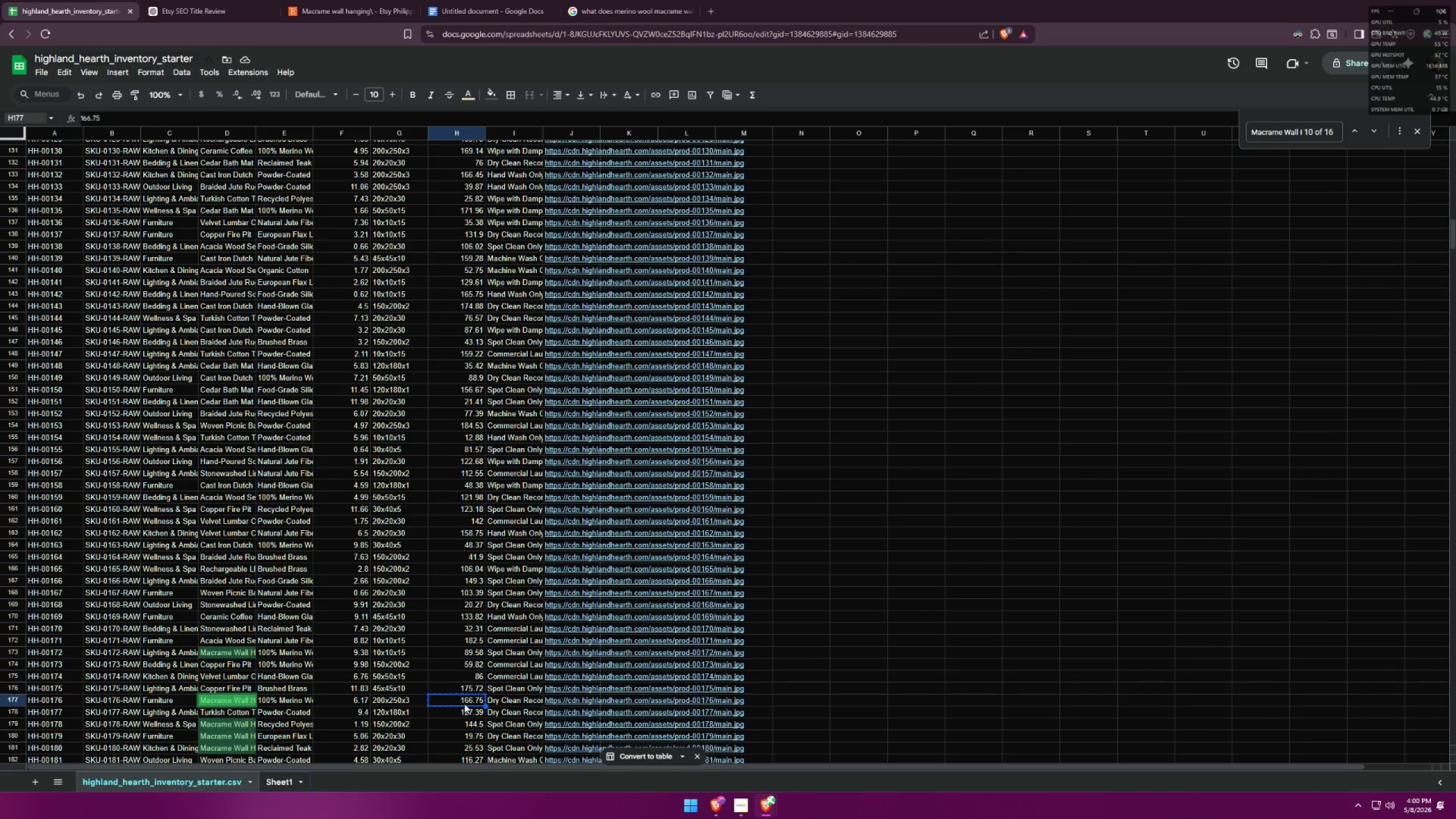 
key(Alt+AltLeft)
 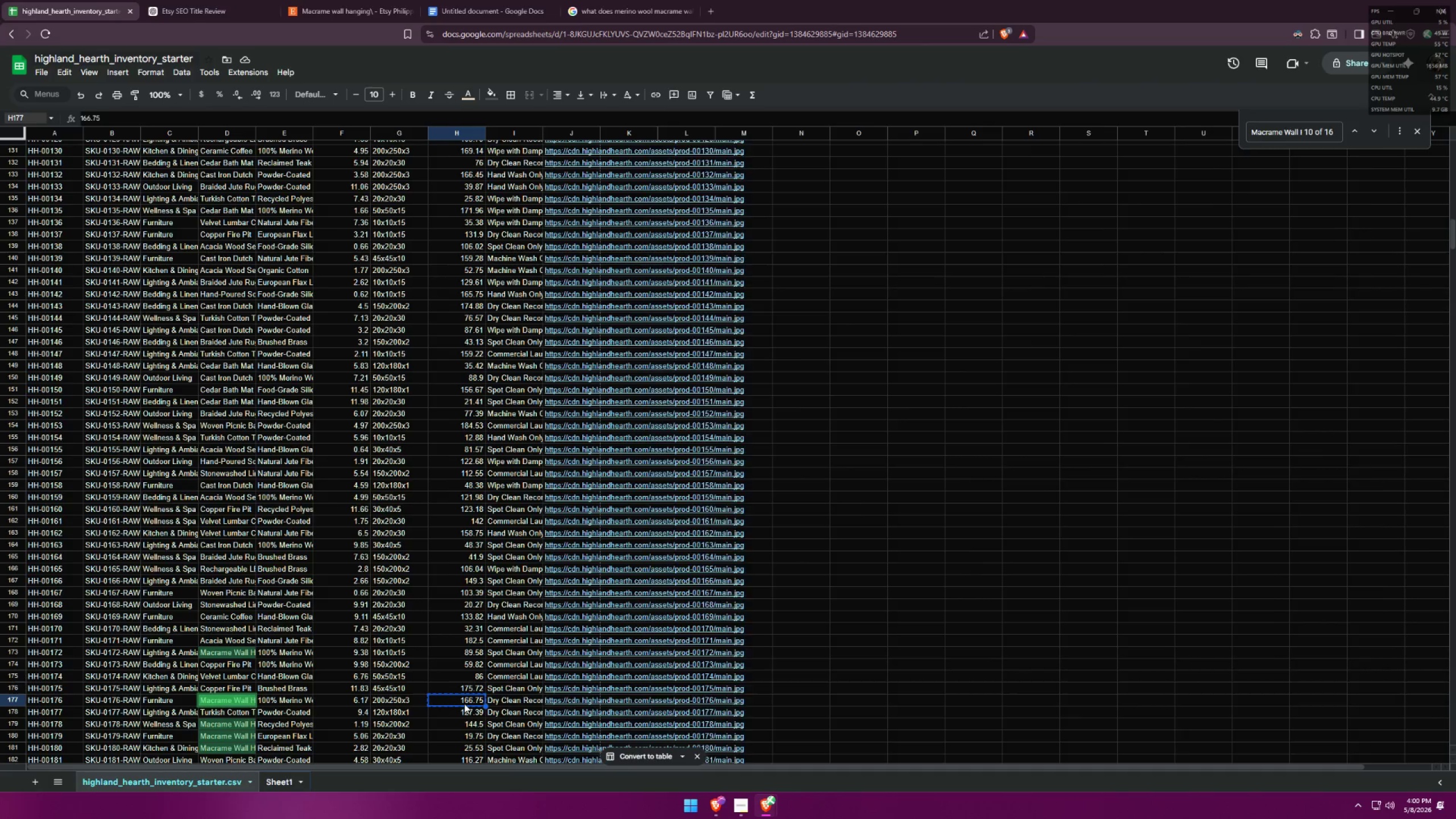 
key(Alt+Tab)
 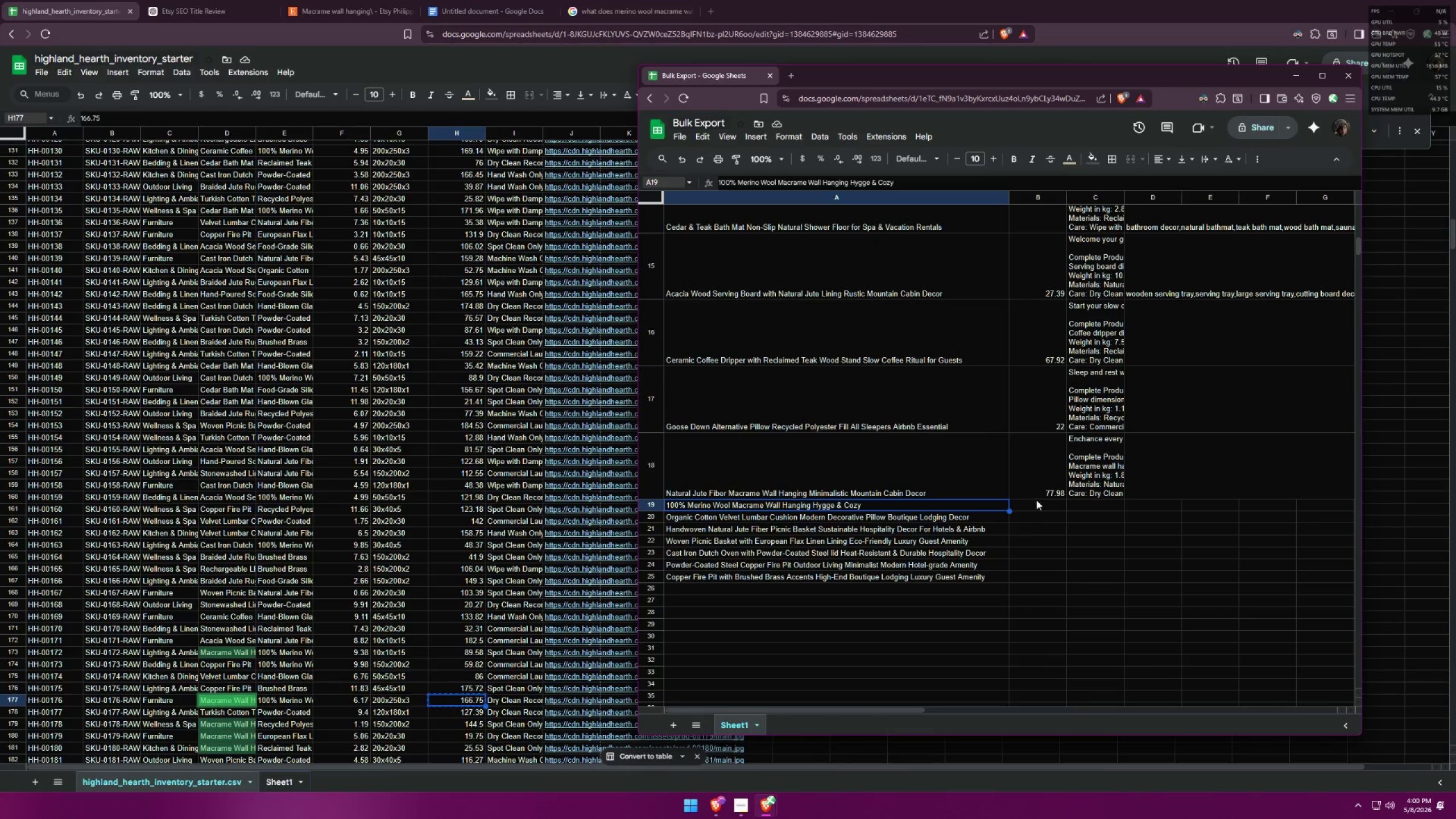 
double_click([1036, 506])
 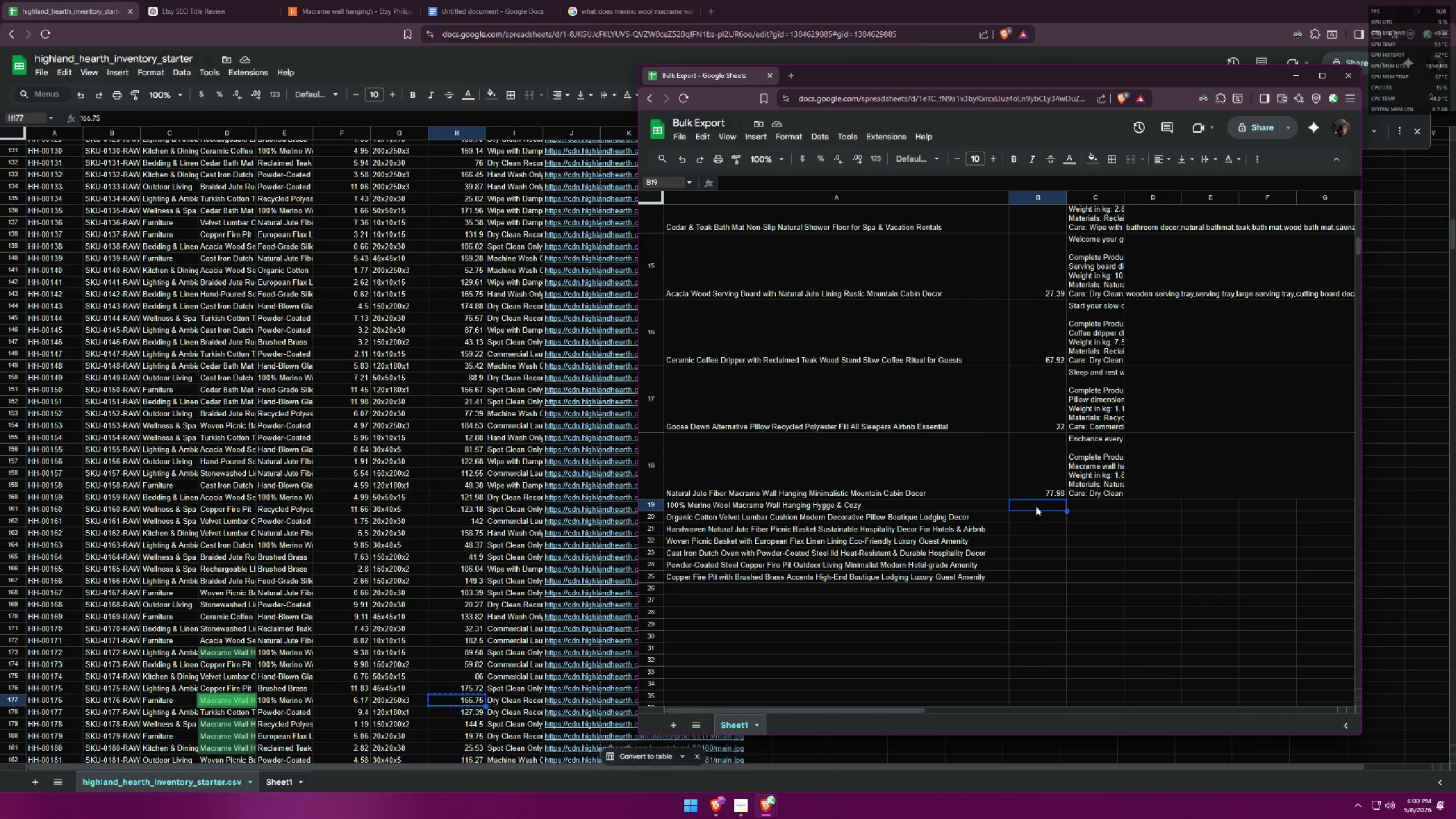 
key(Control+ControlLeft)
 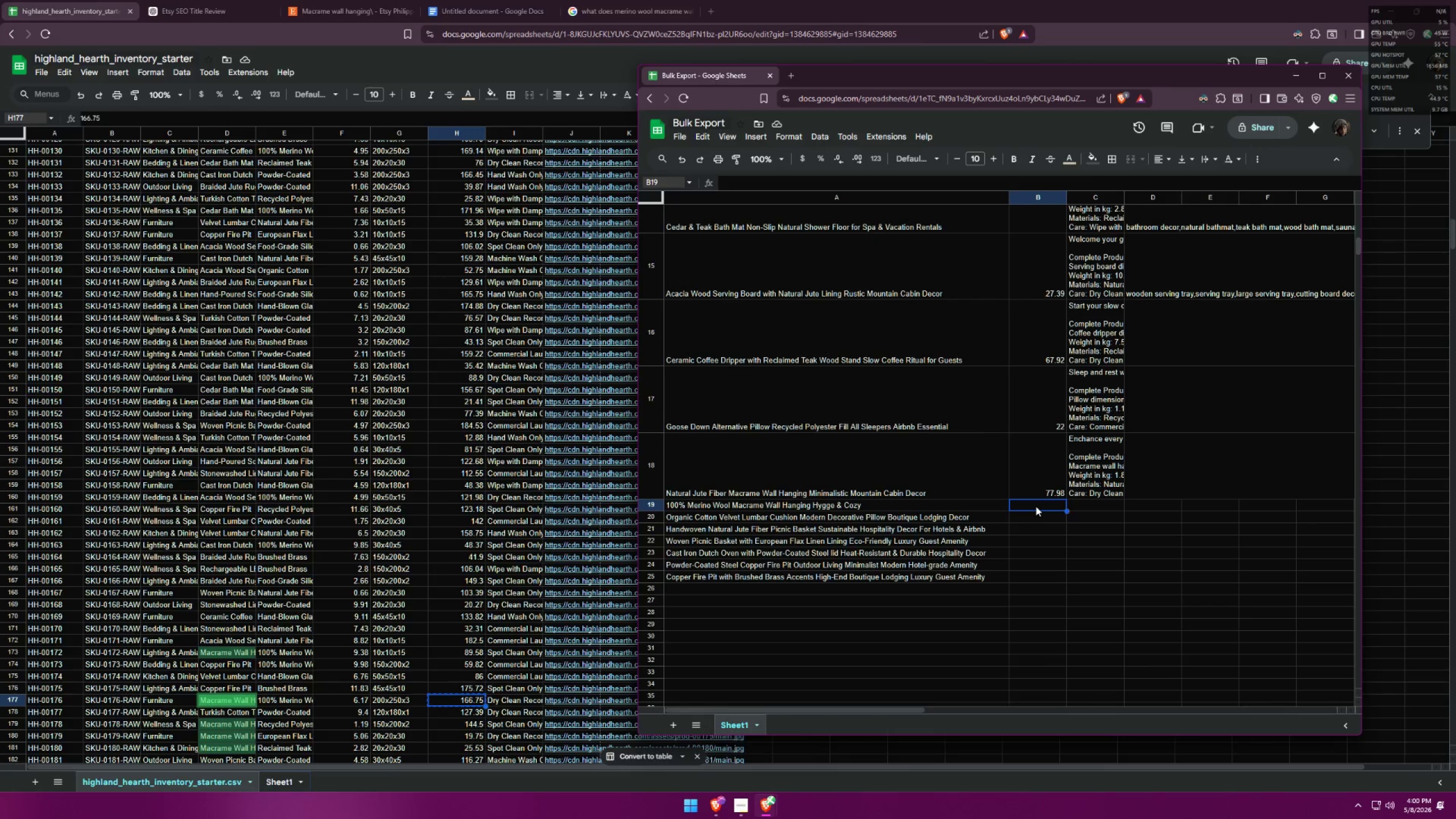 
key(Control+V)
 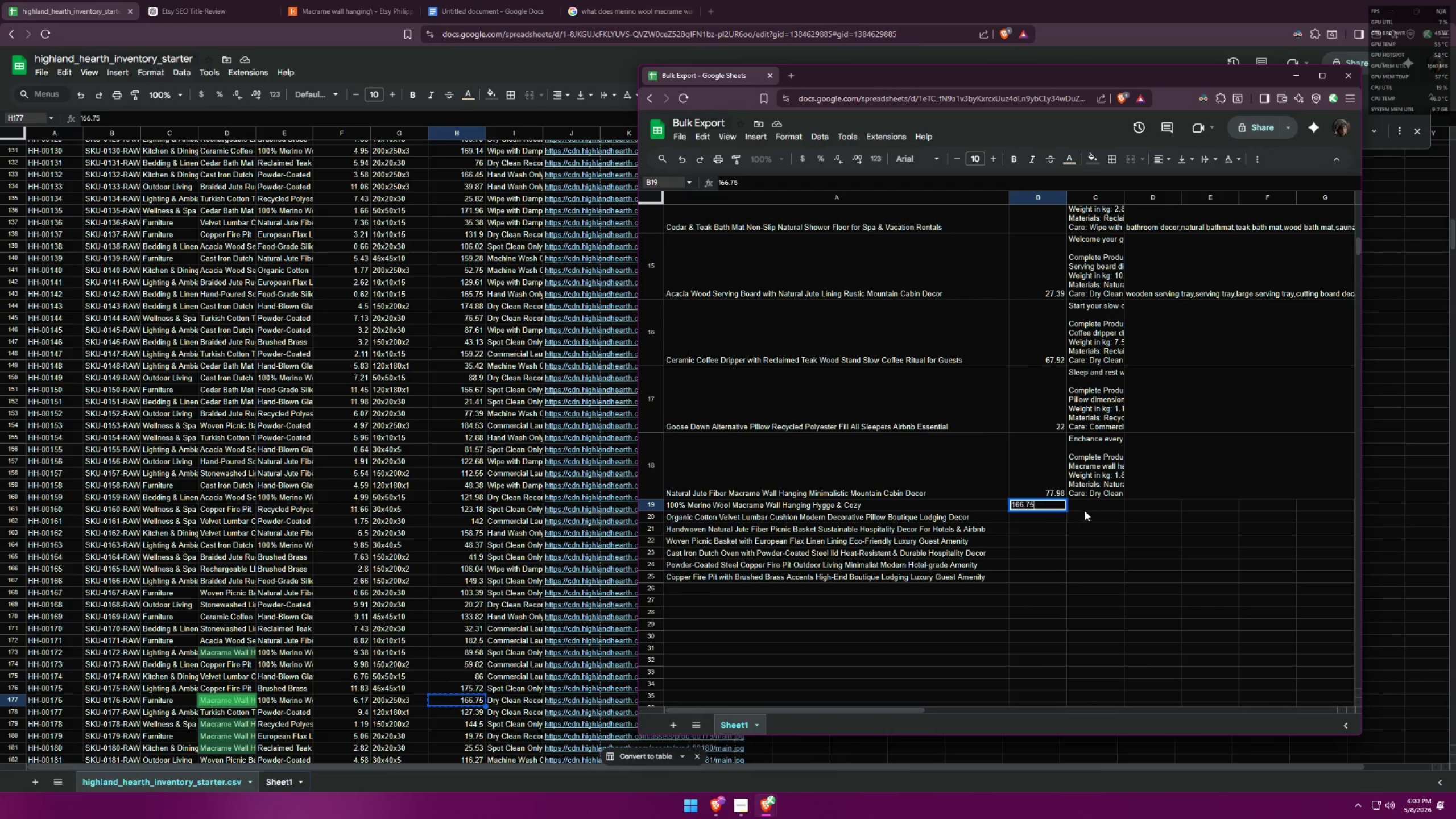 
left_click([1087, 508])
 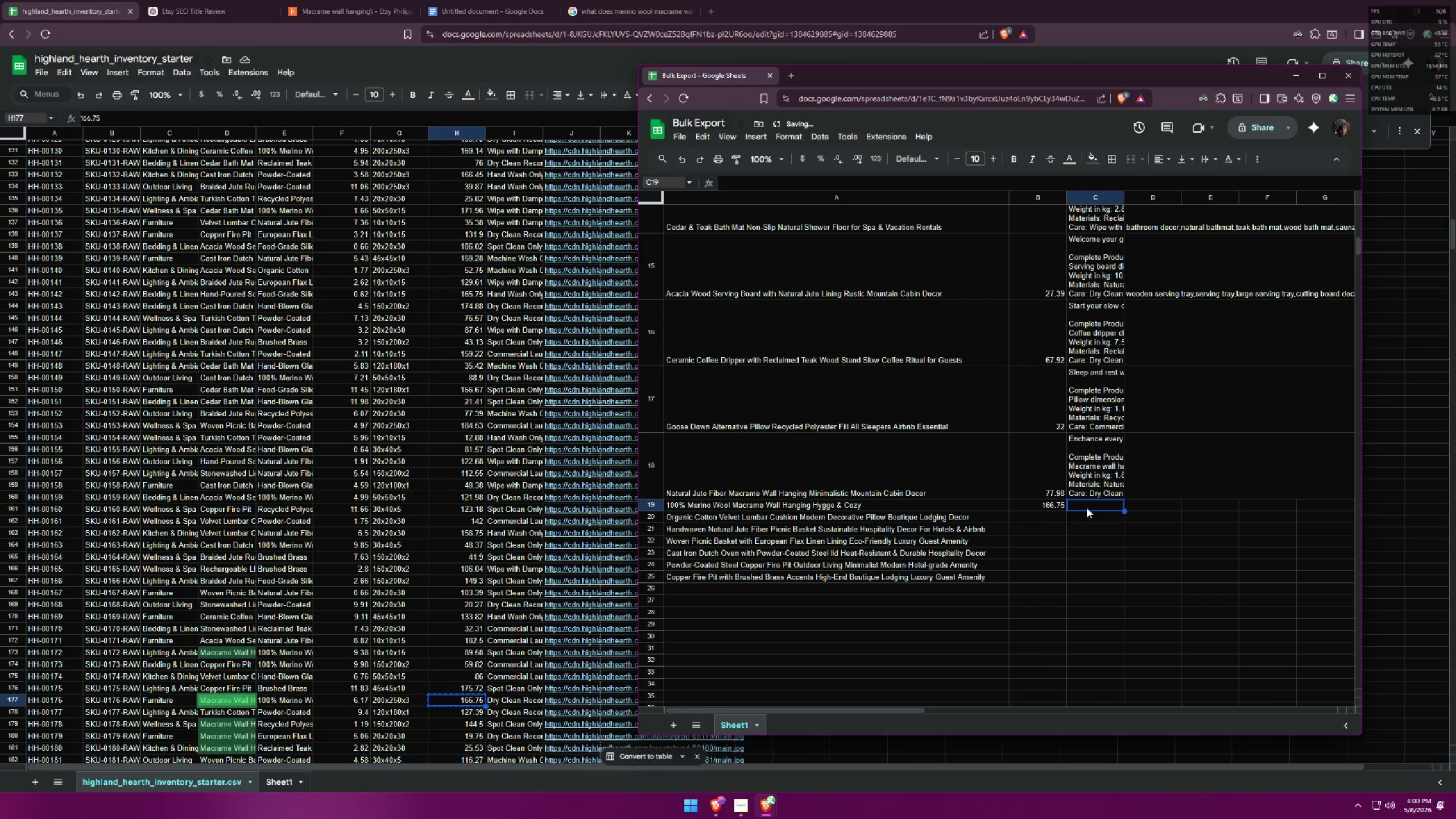 
left_click([1092, 480])
 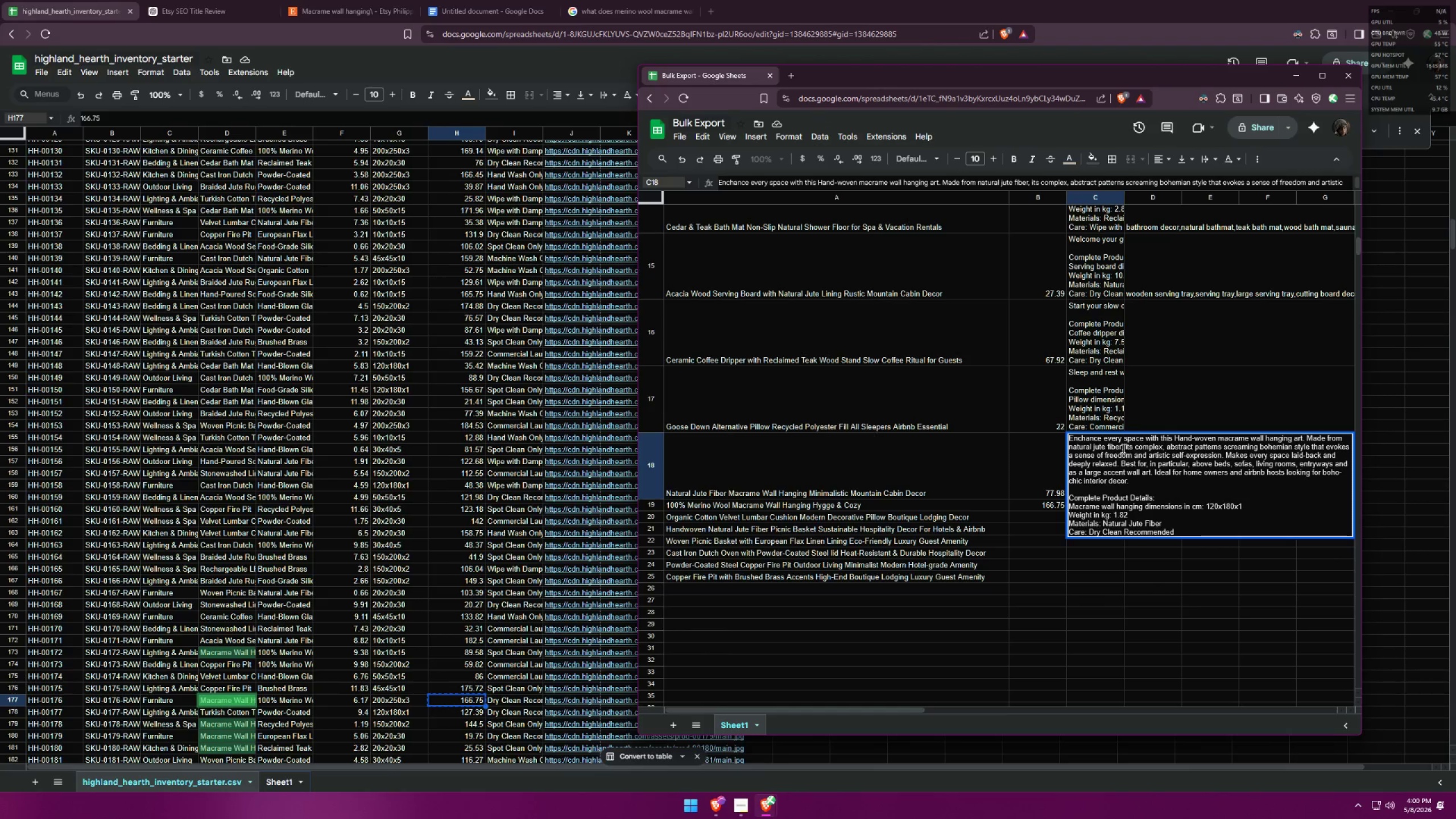 
wait(11.52)
 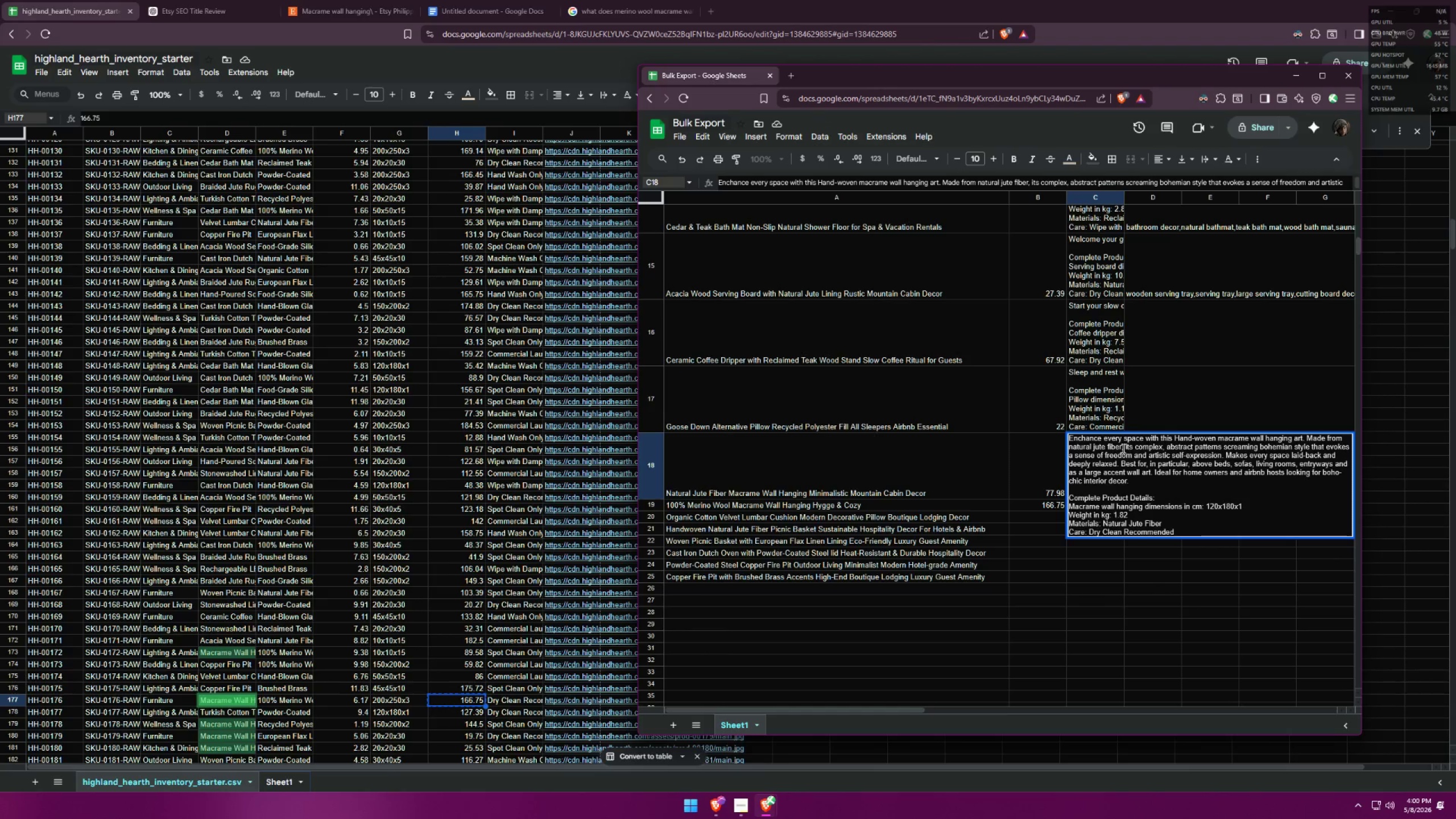 
double_click([1097, 482])
 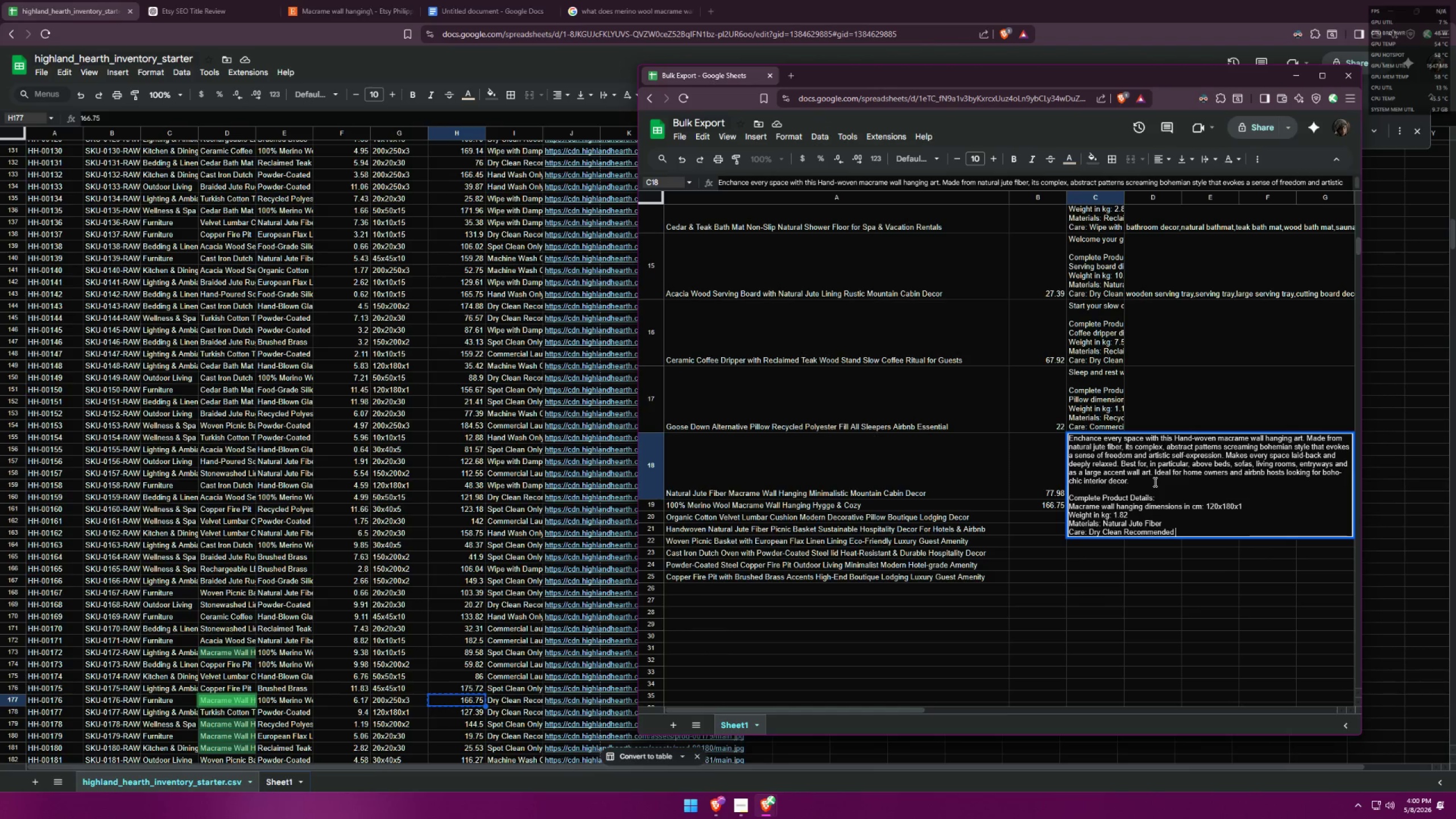 
left_click([1154, 481])
 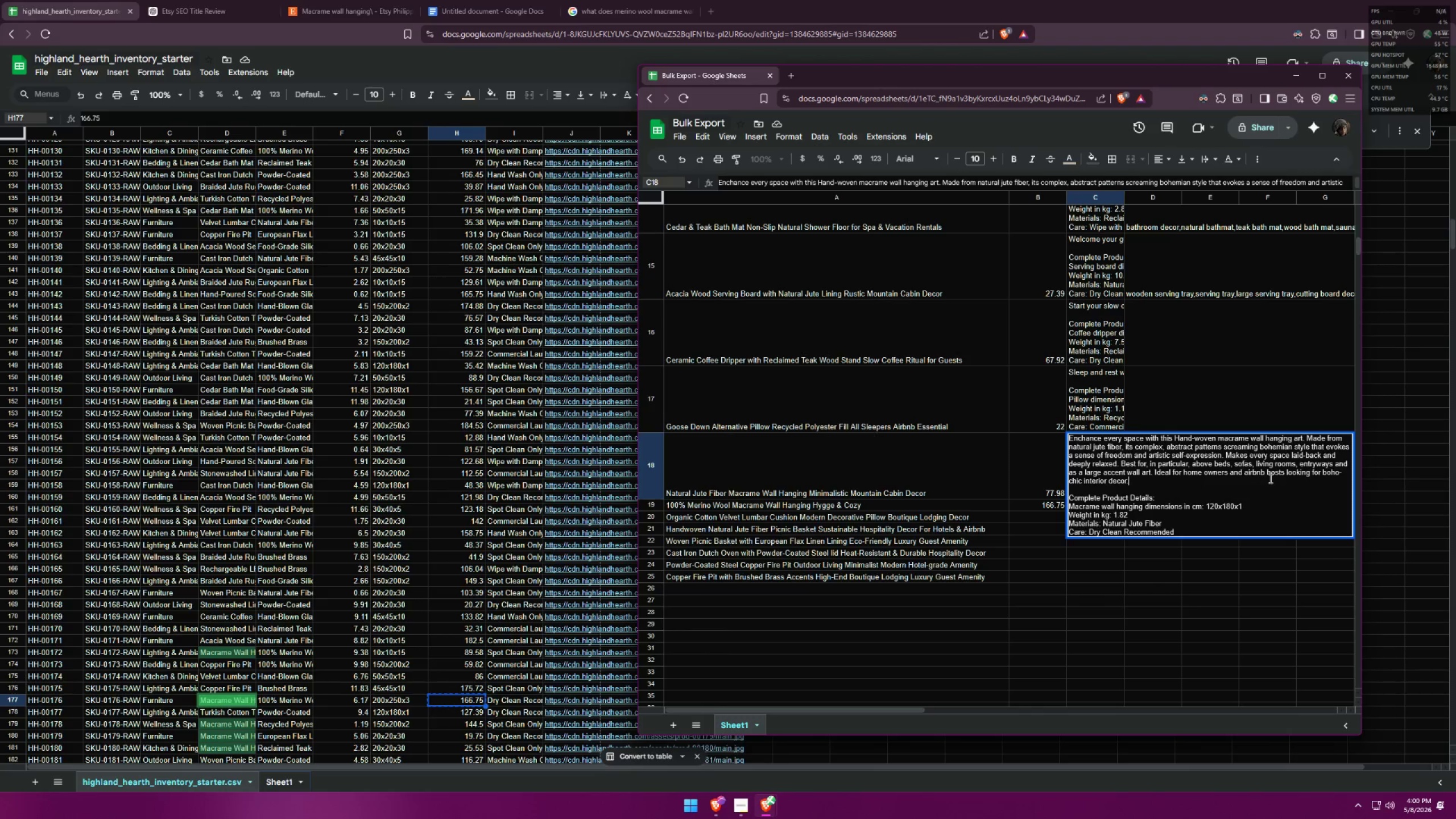 
left_click([1311, 475])
 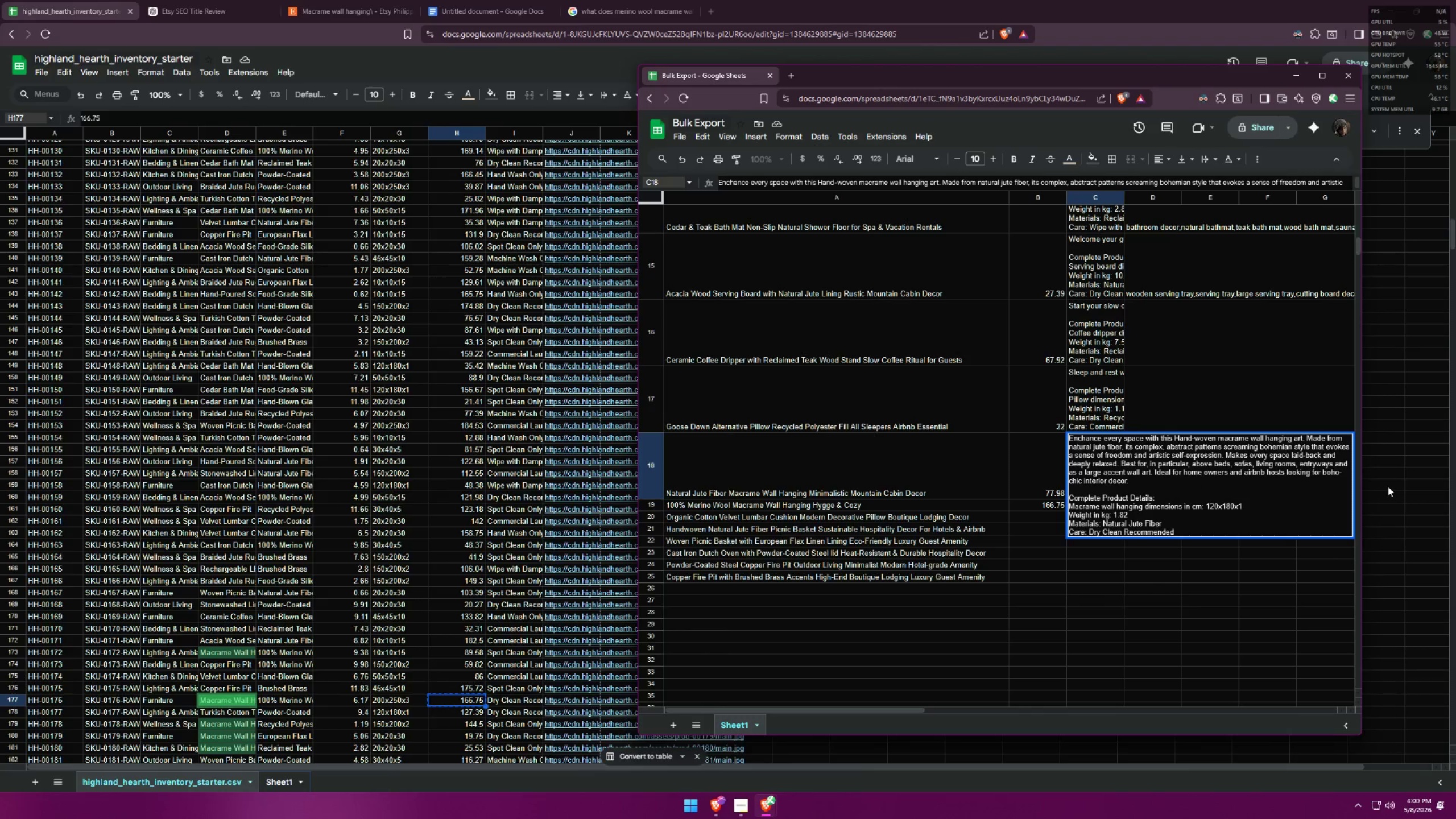 
type(affordable )
 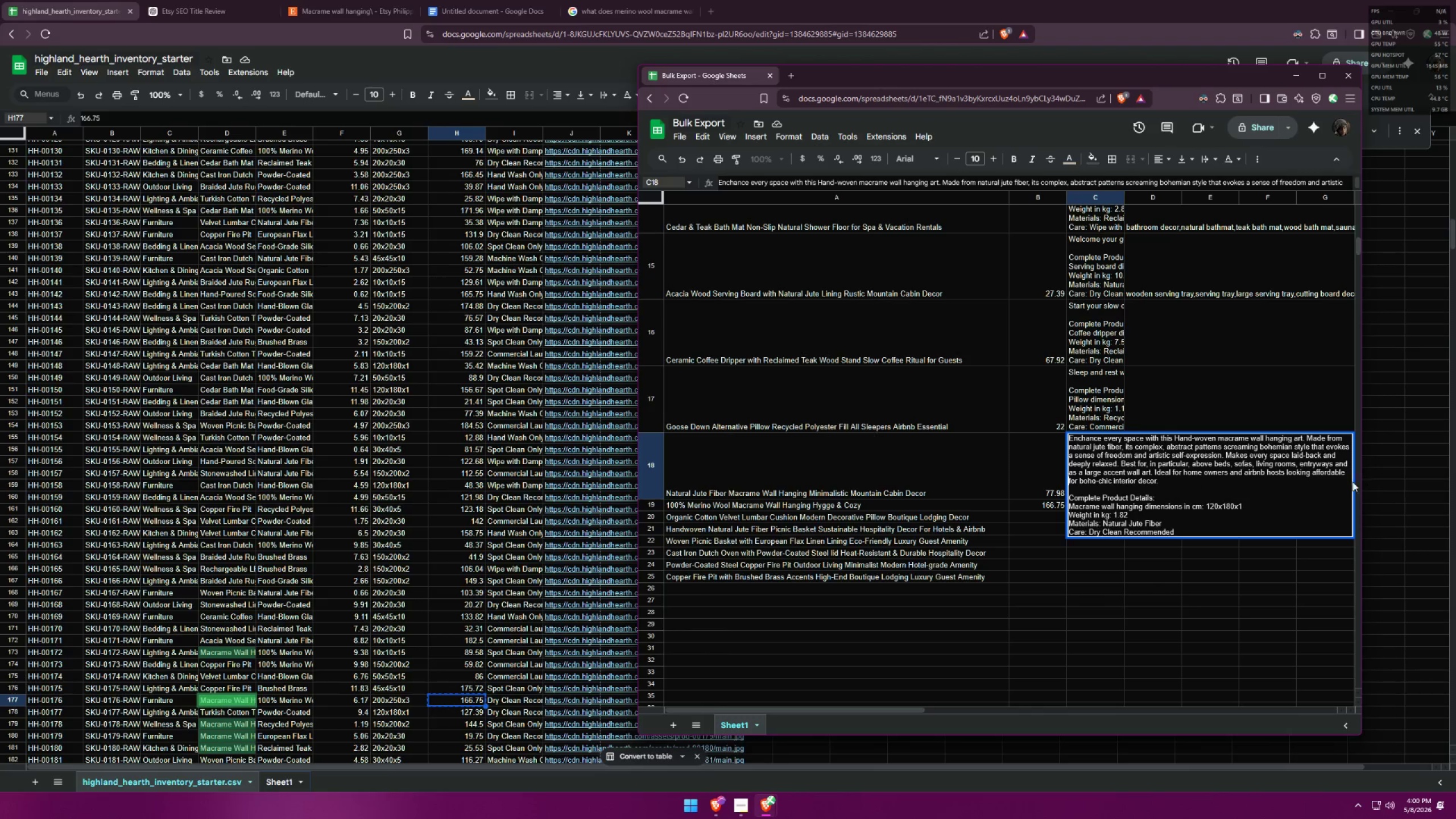 
left_click([1311, 474])
 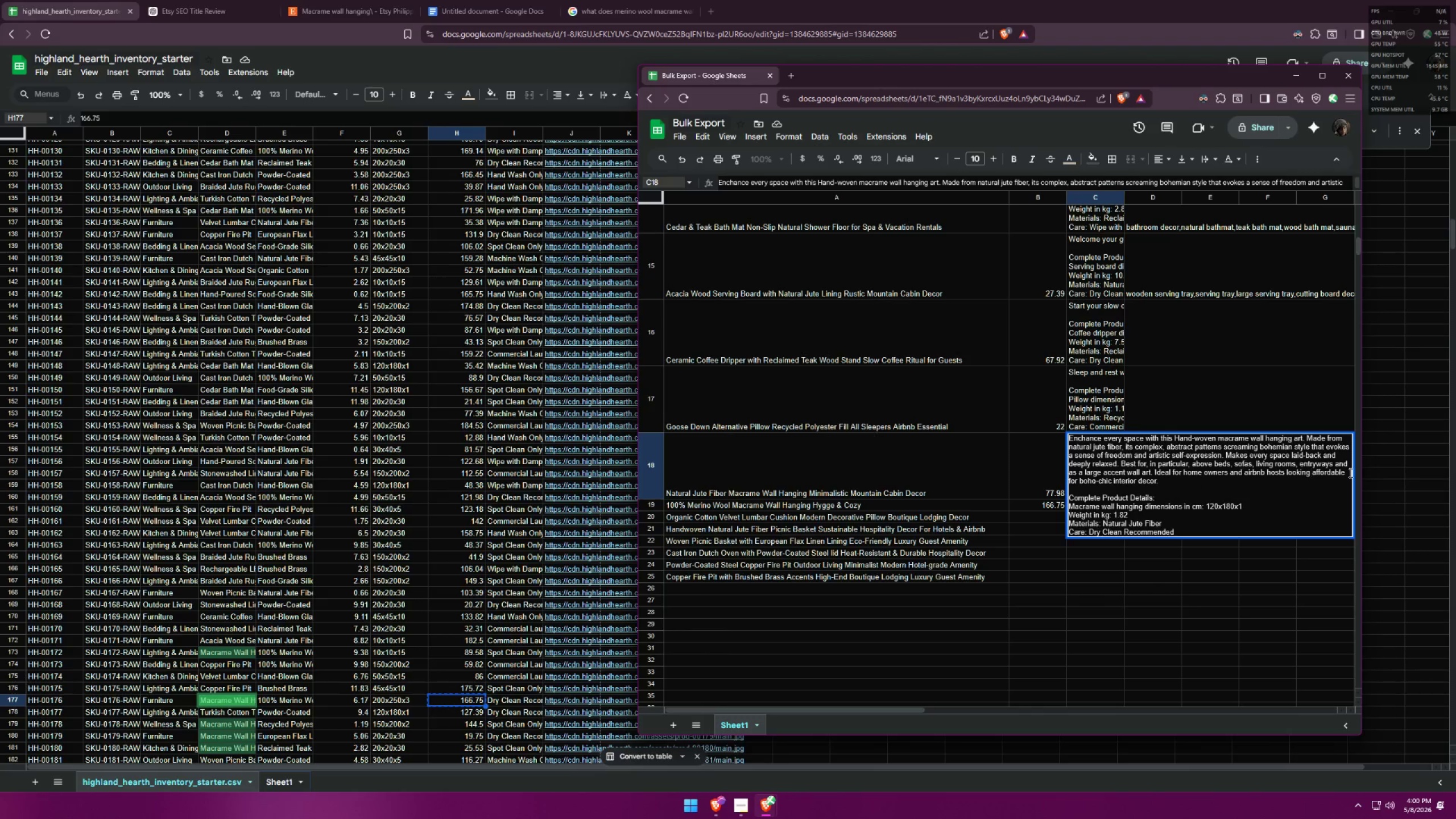 
type(for )
 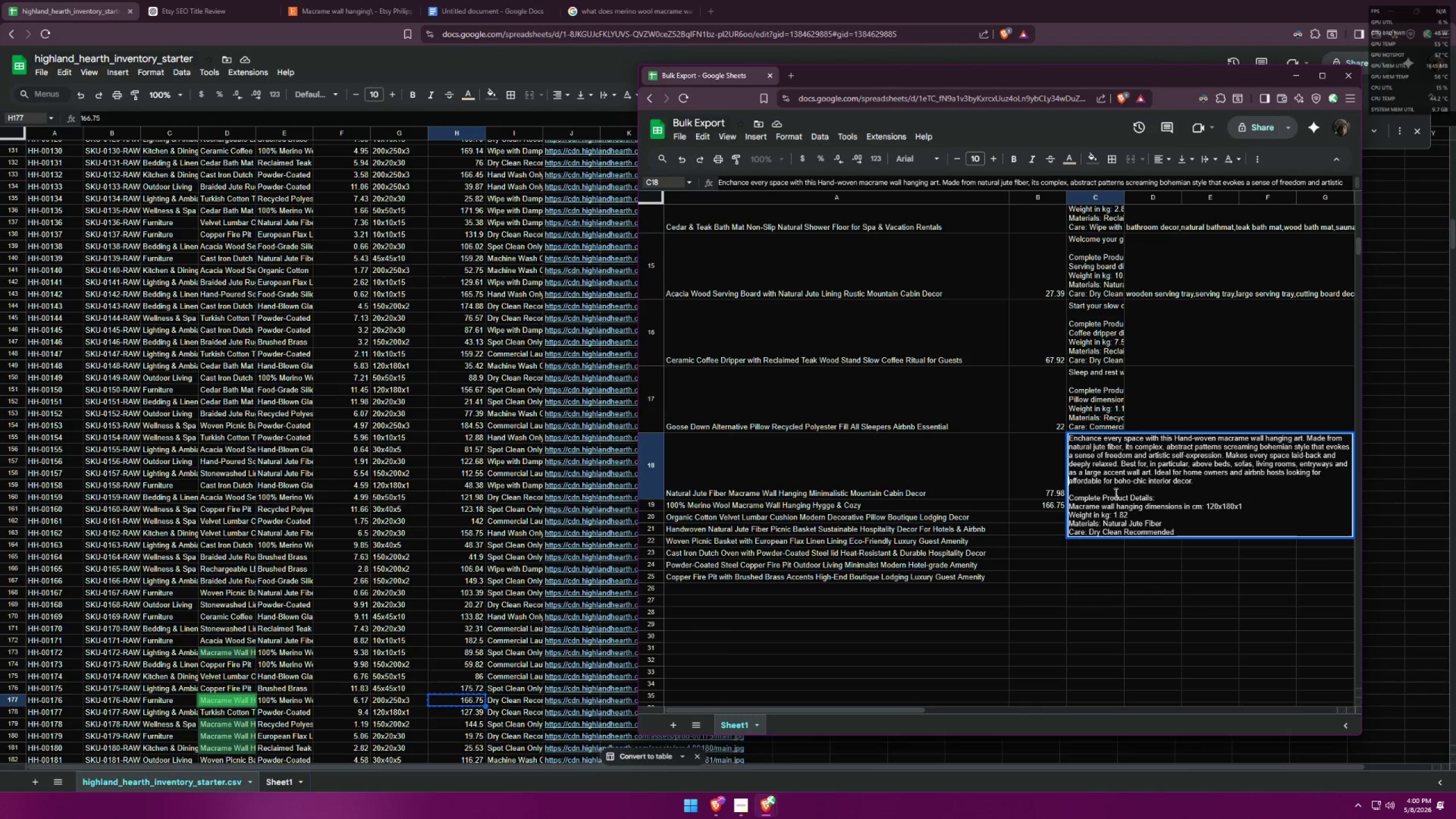 
left_click([1115, 481])
 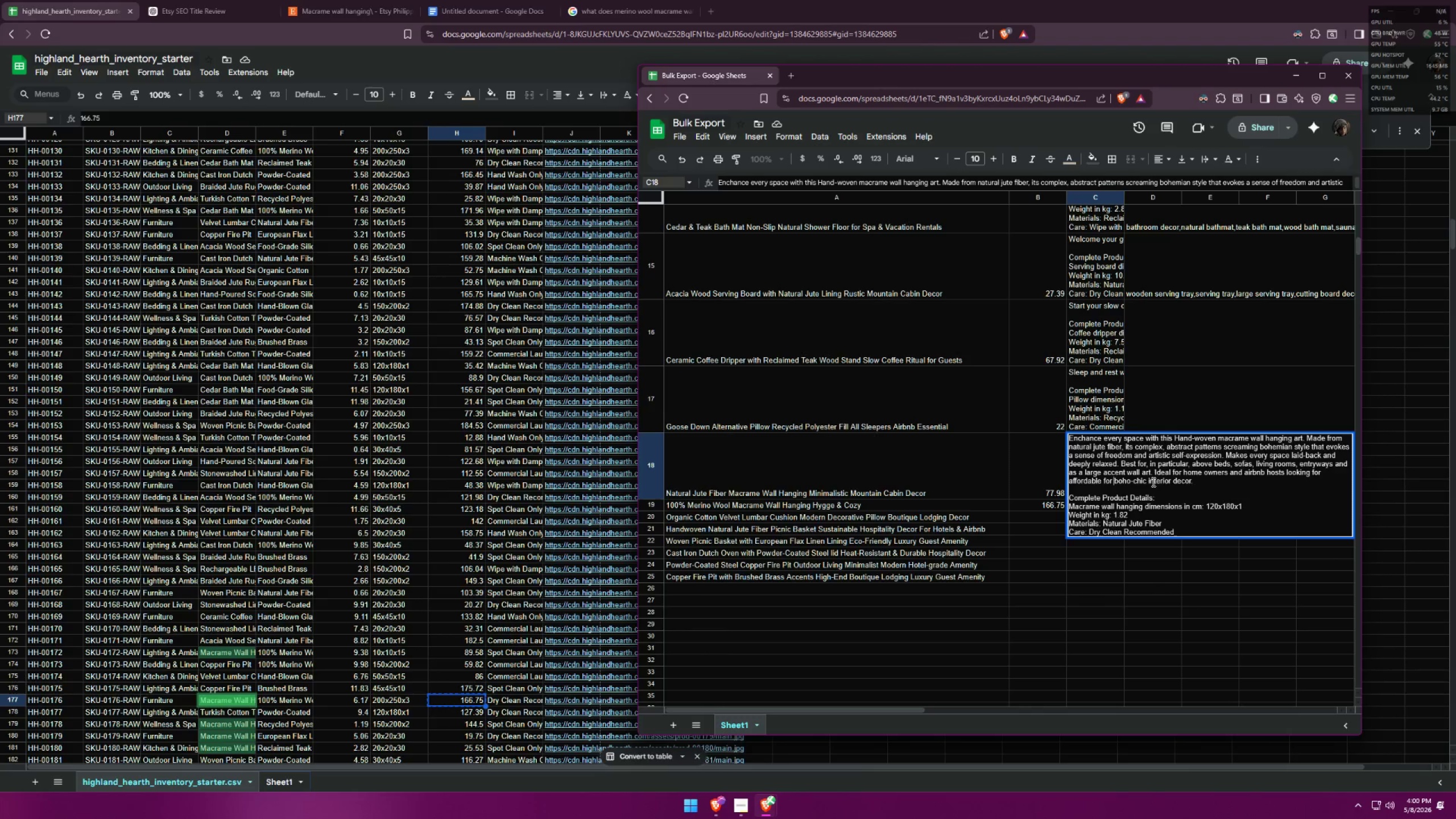 
key(Backslash)
 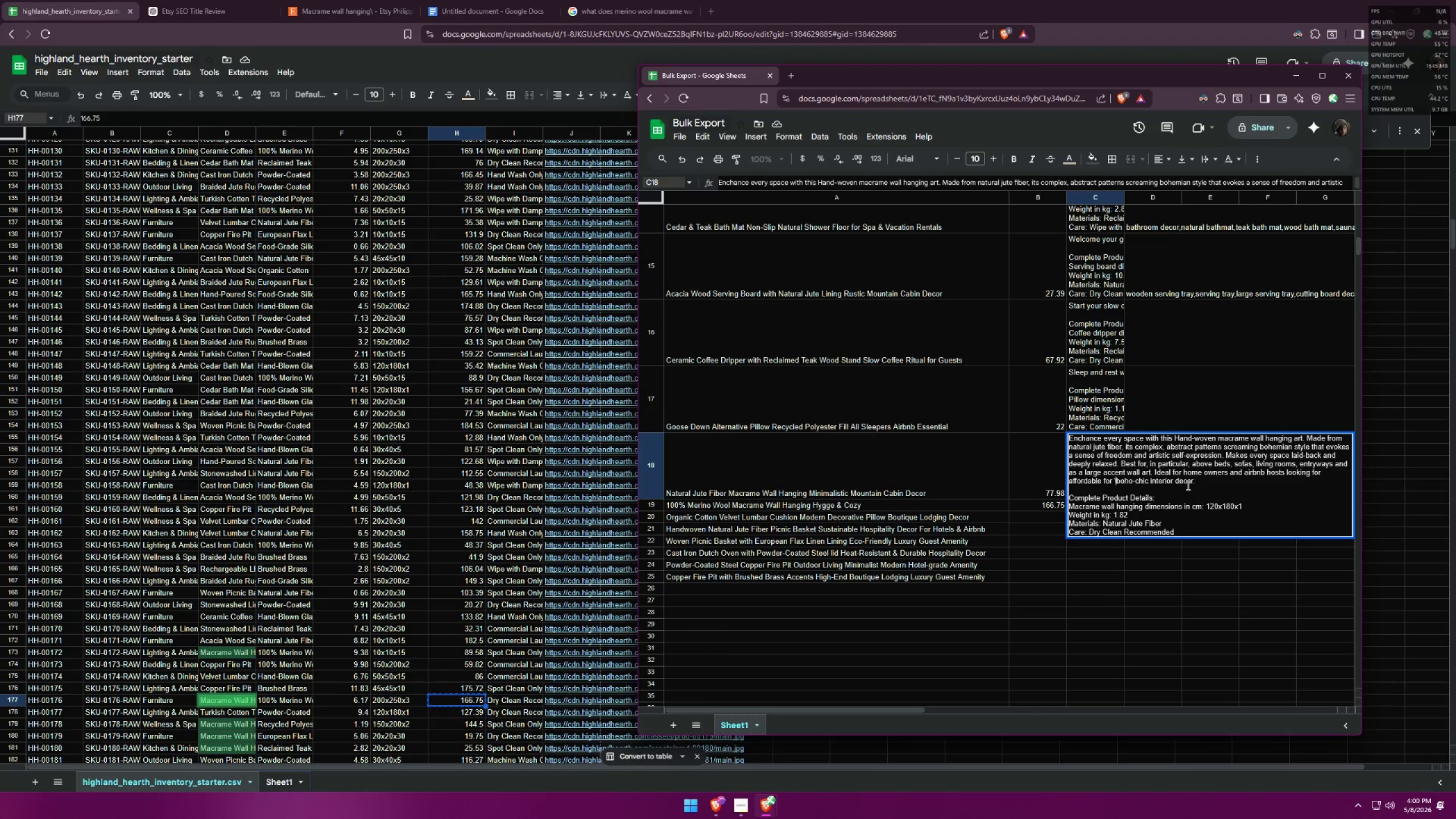 
key(Backspace)
 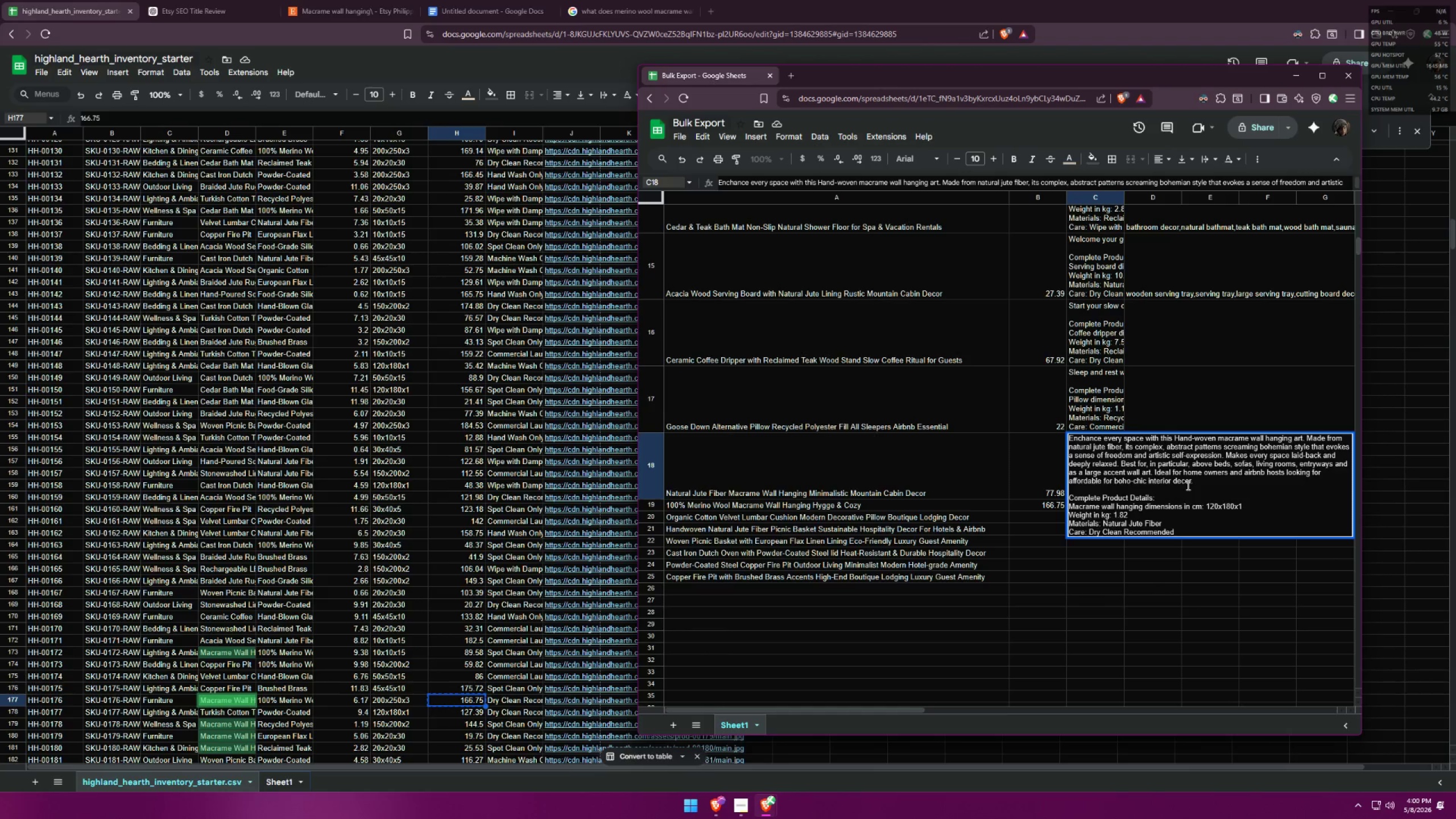 
key(Backspace)
 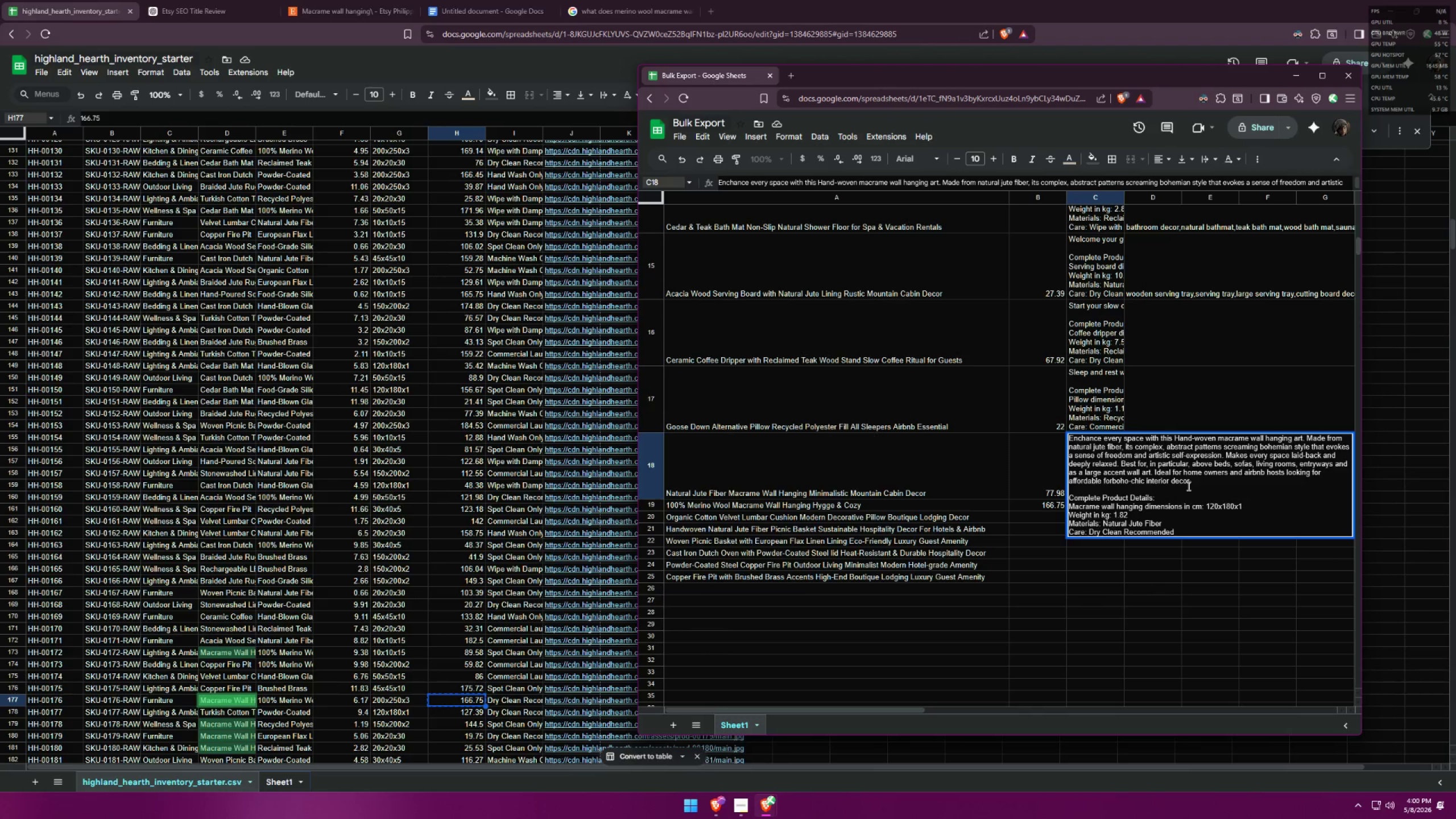 
key(Backspace)
 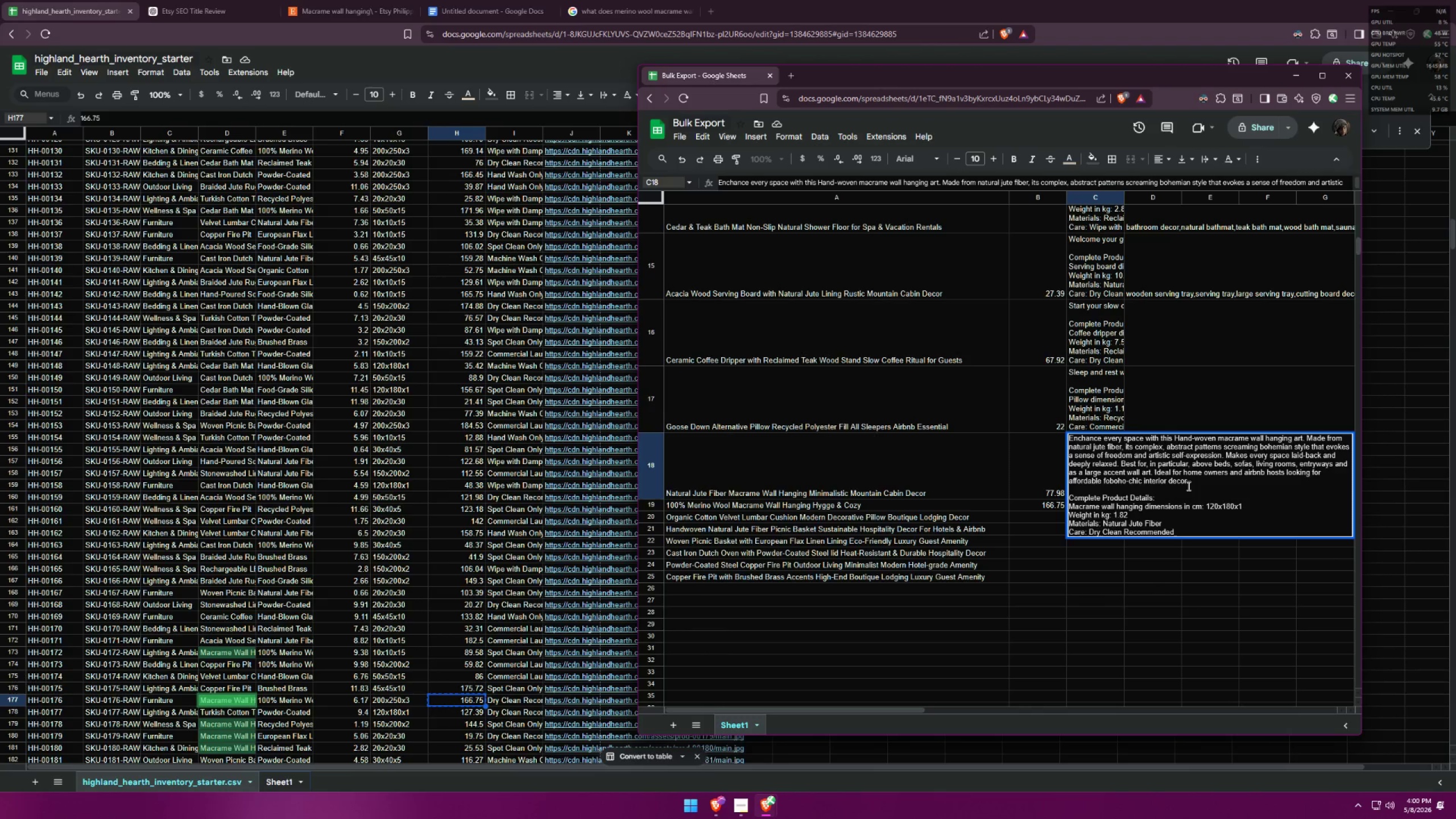 
key(Backspace)
 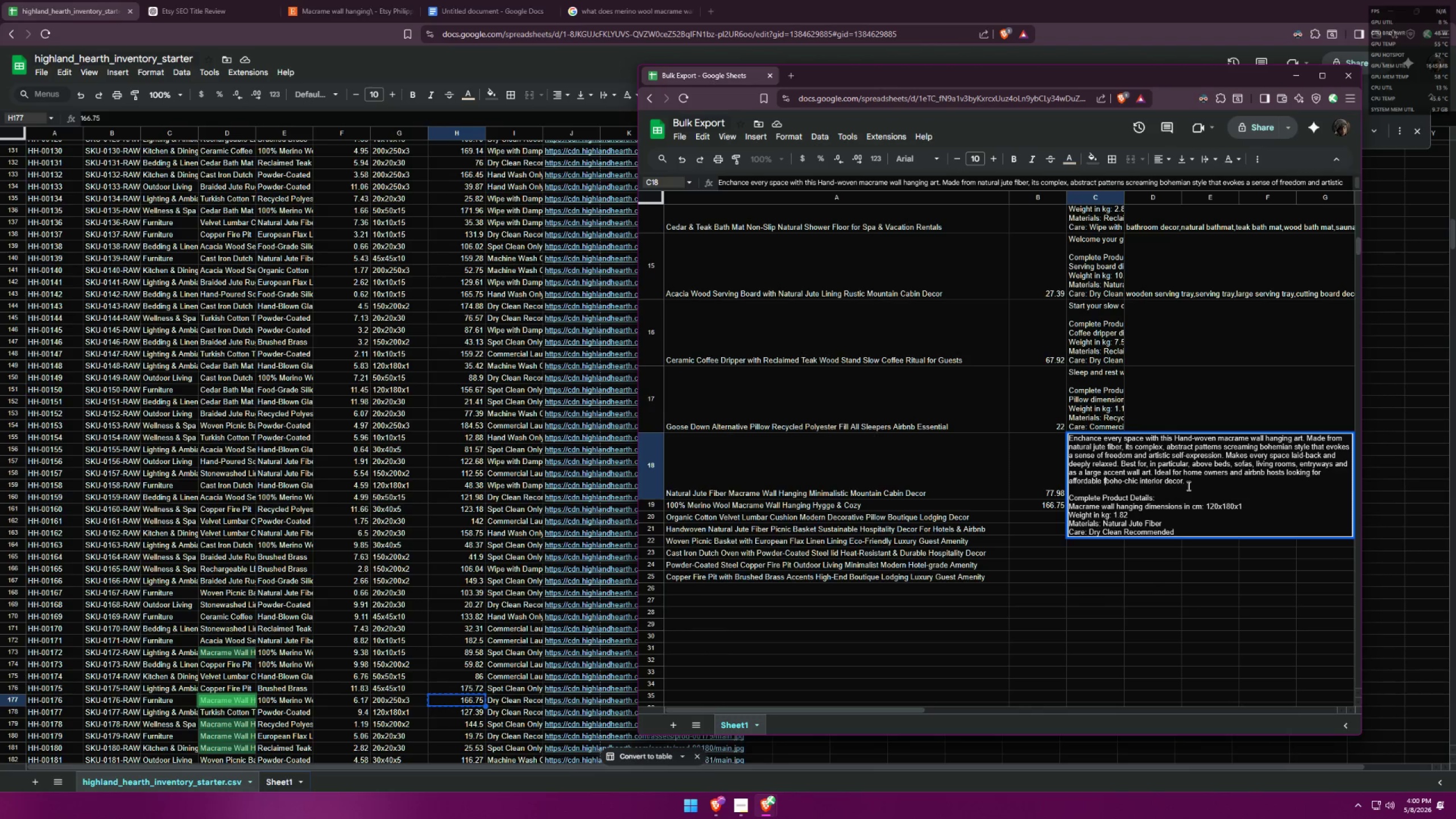 
key(Backspace)
 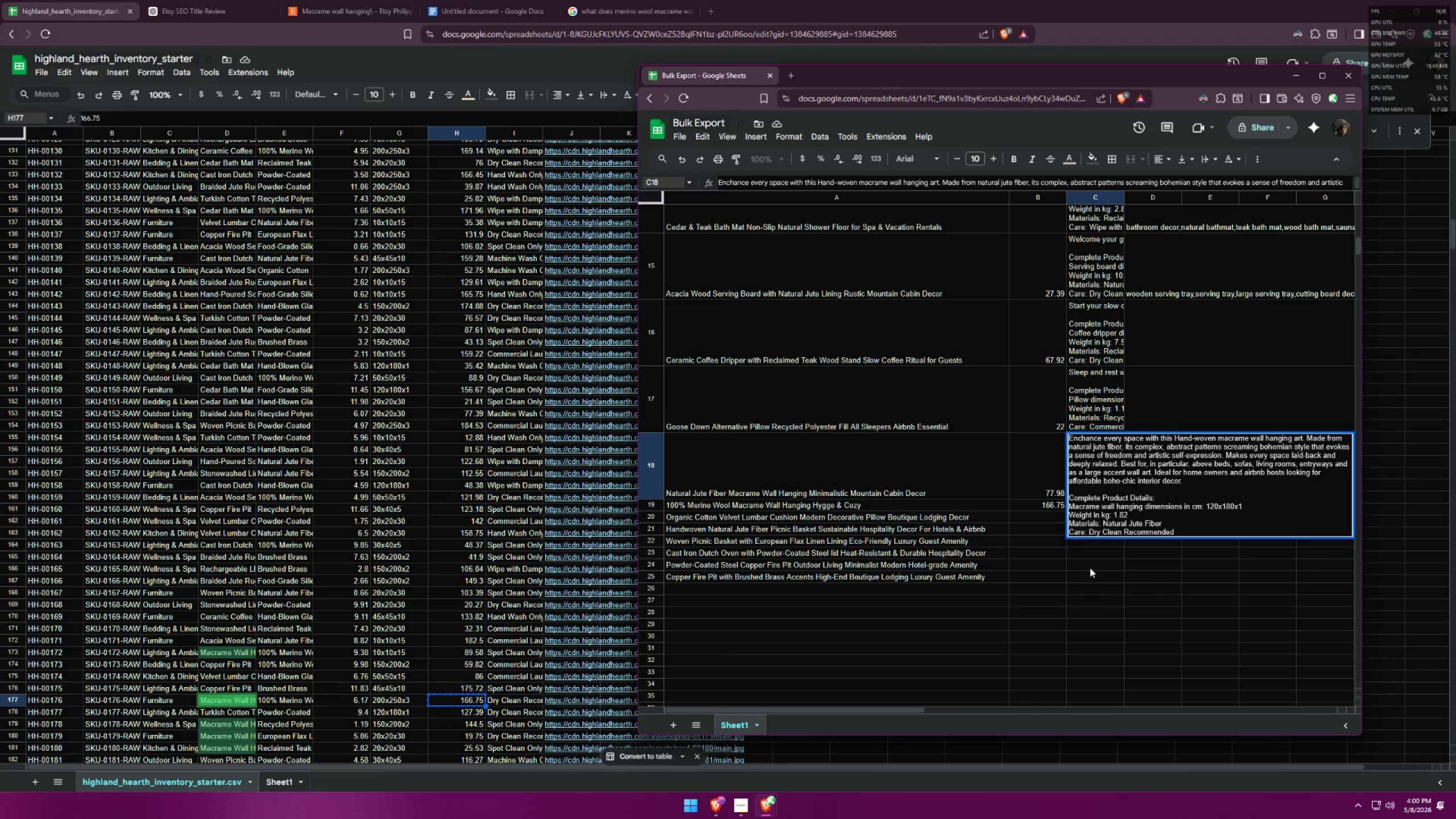 
left_click([1090, 568])
 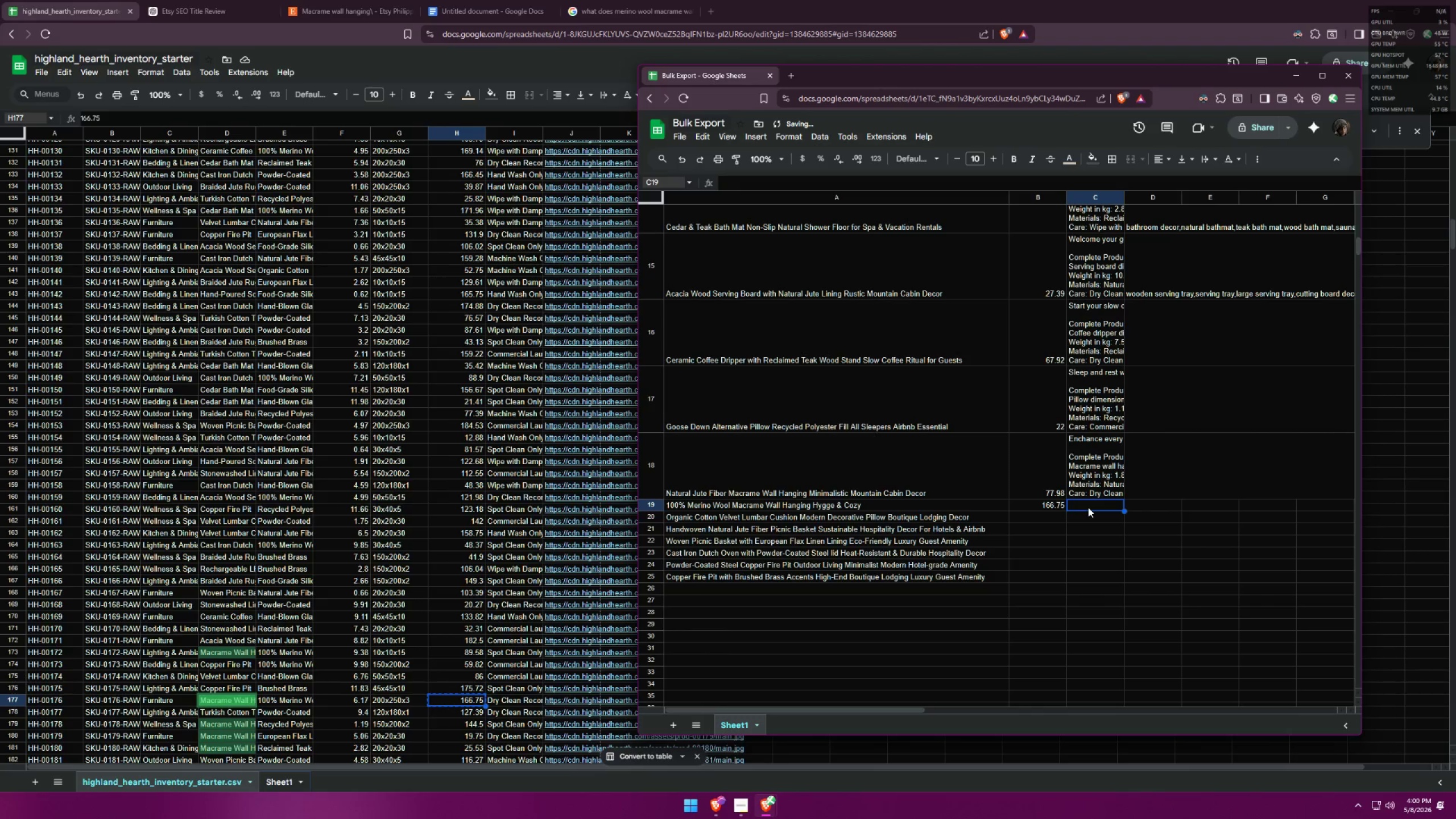 
left_click([1088, 507])
 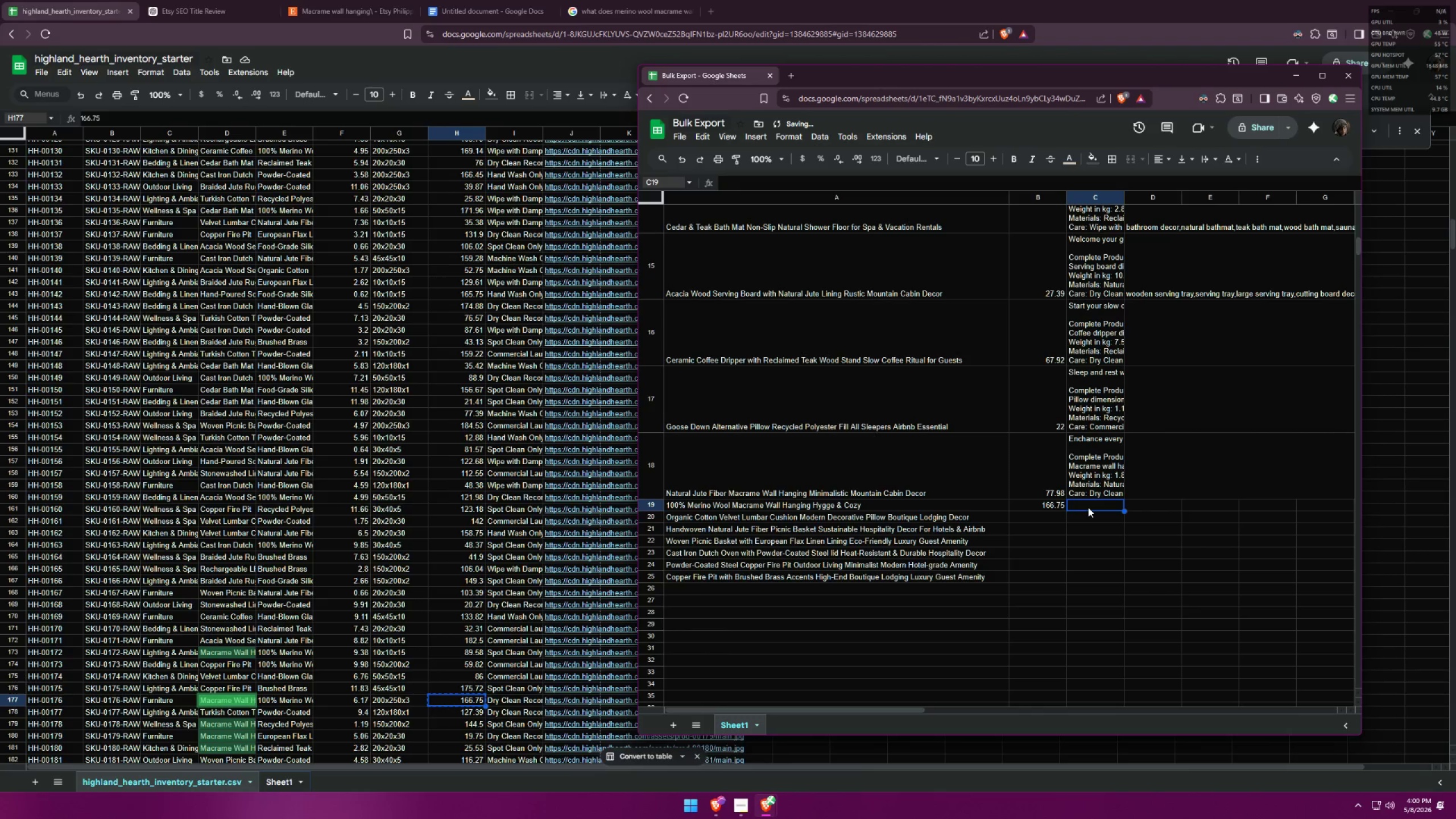 
double_click([1088, 507])
 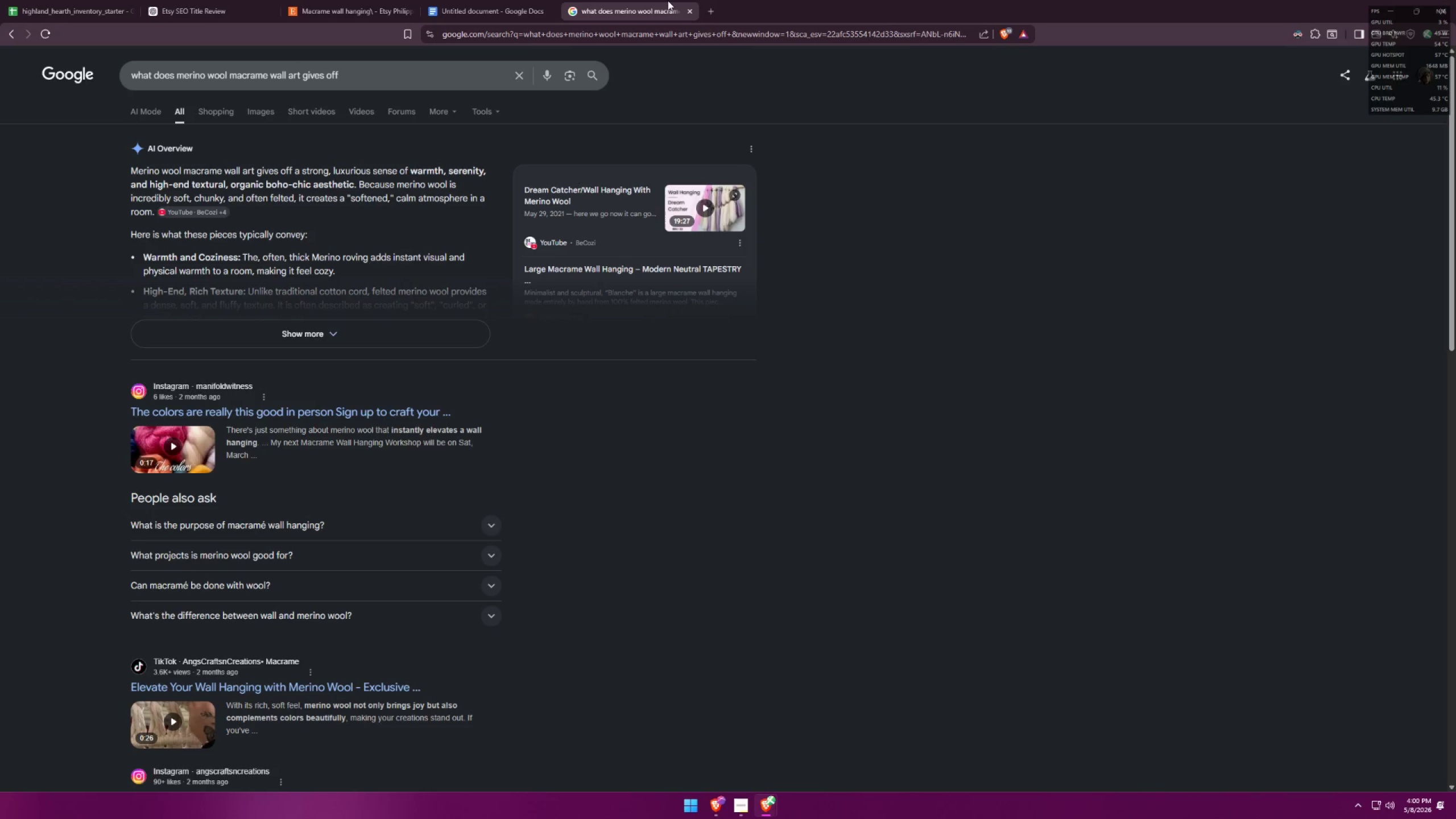 
key(Alt+AltLeft)
 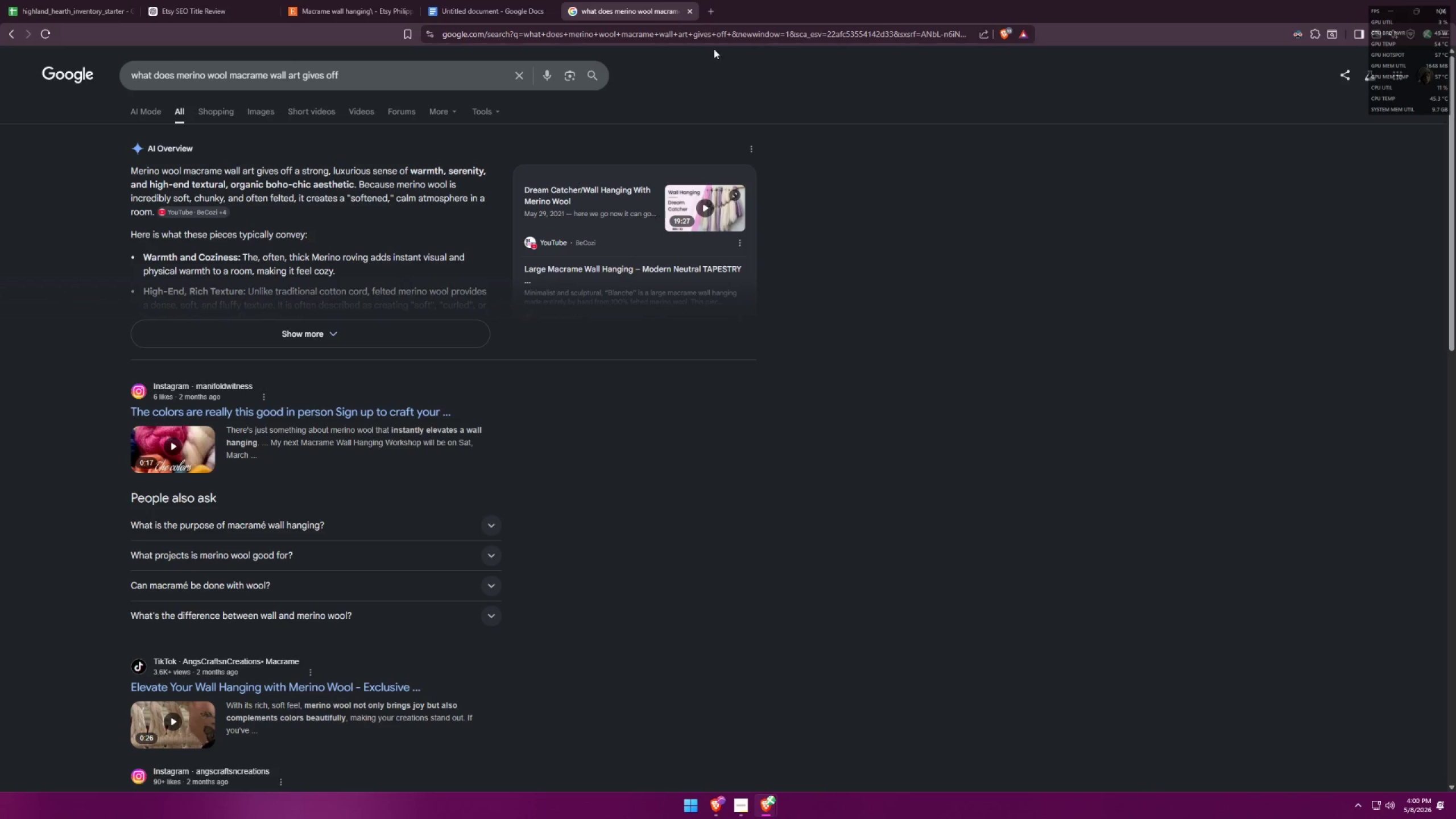 
key(Alt+Tab)
 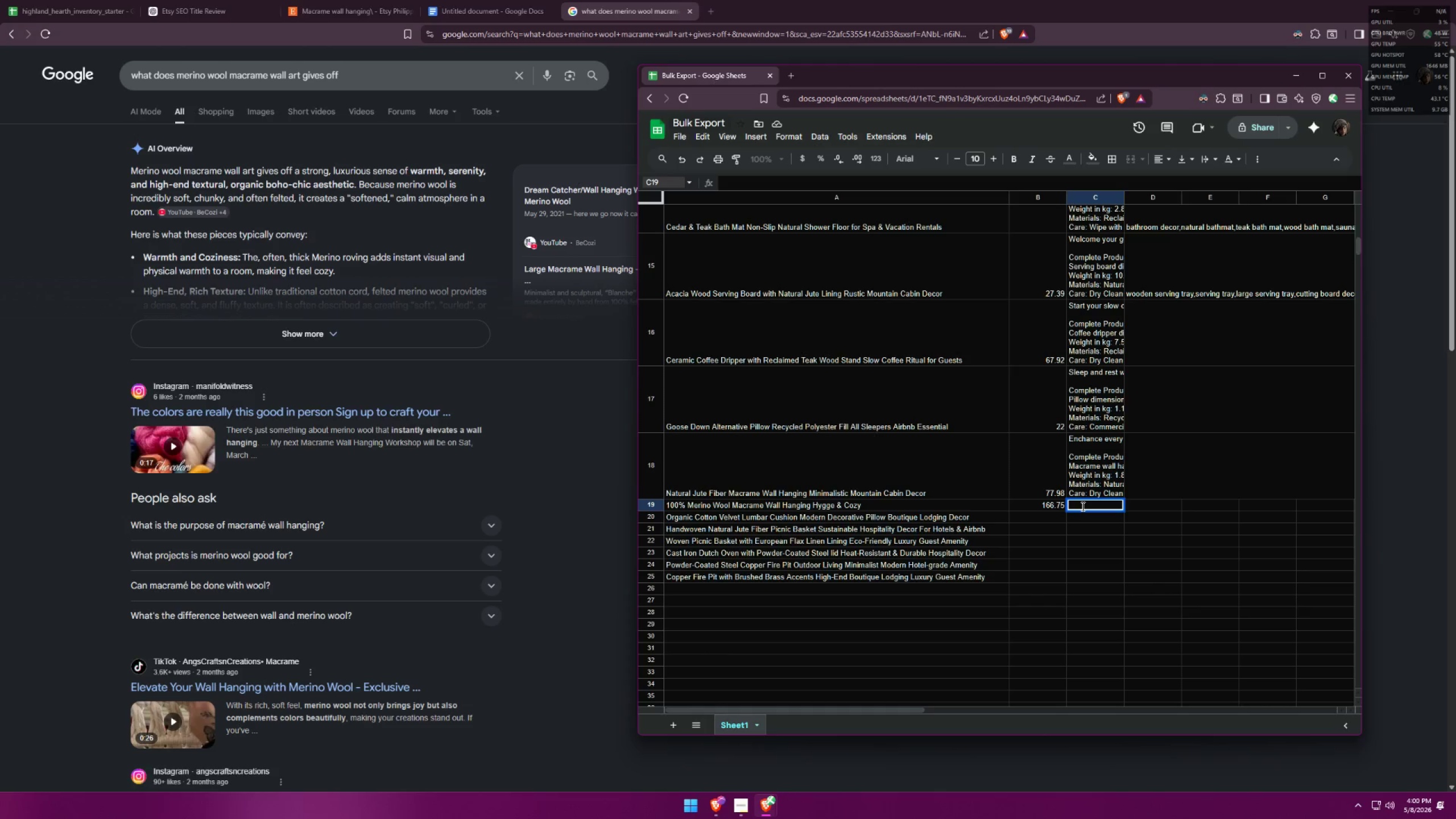 
wait(18.48)
 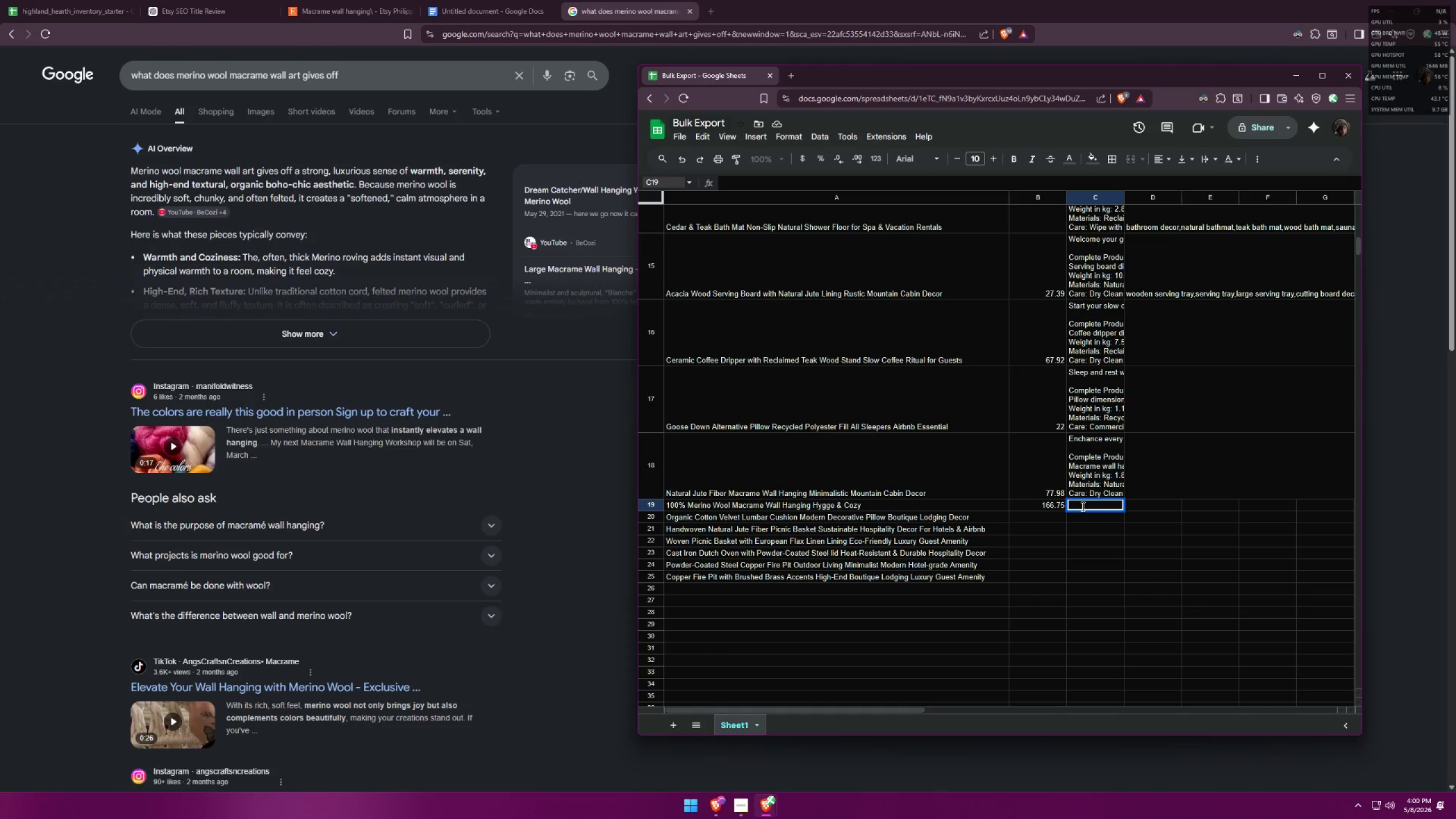 
type(High-q)
key(Backspace)
type(end tu)
key(Backspace)
type(extural, organic ho)
key(Backspace)
key(Backspace)
type(bh)
key(Backspace)
type(oho-chic aesthetic. )
 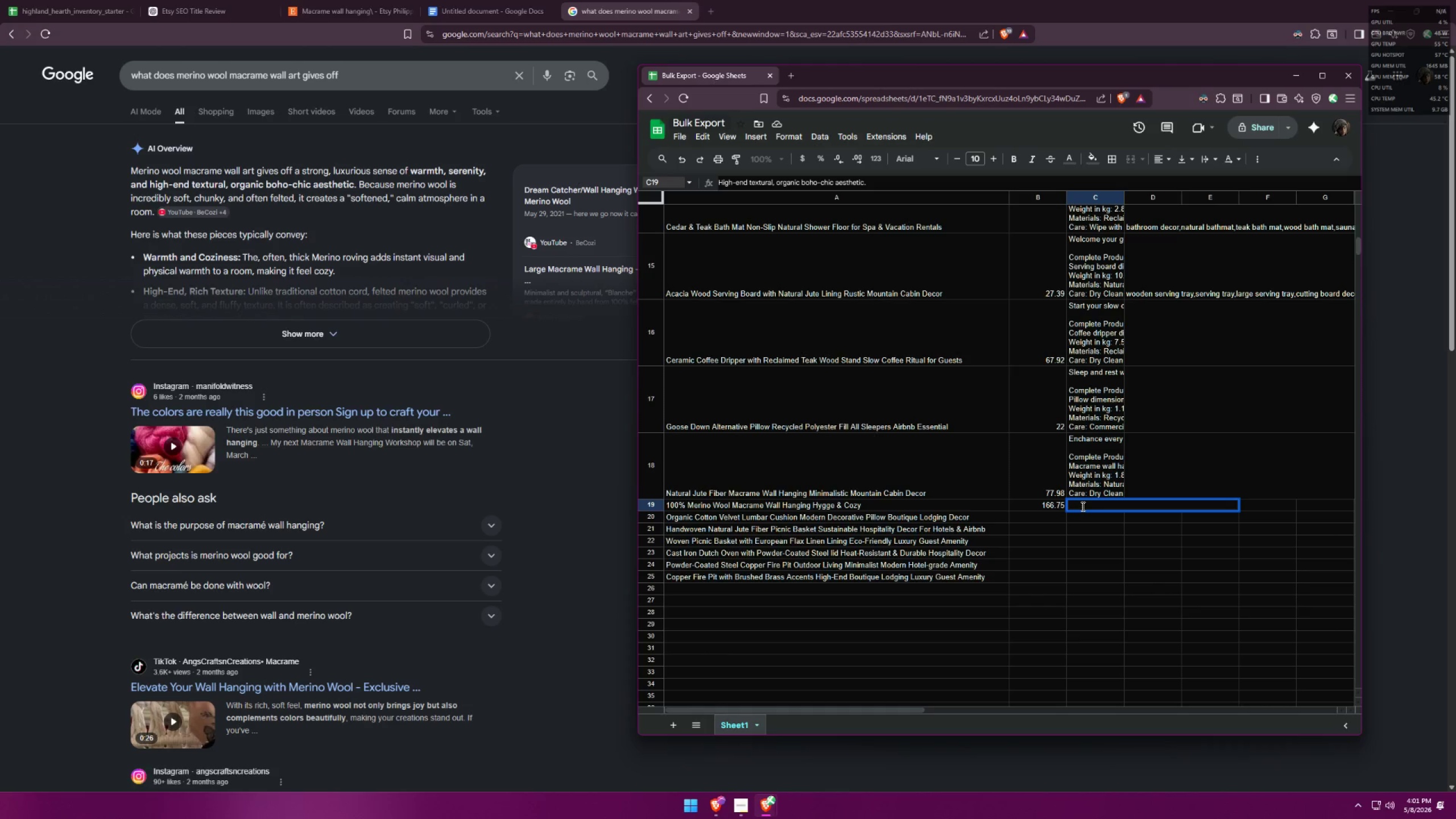 
wait(11.0)
 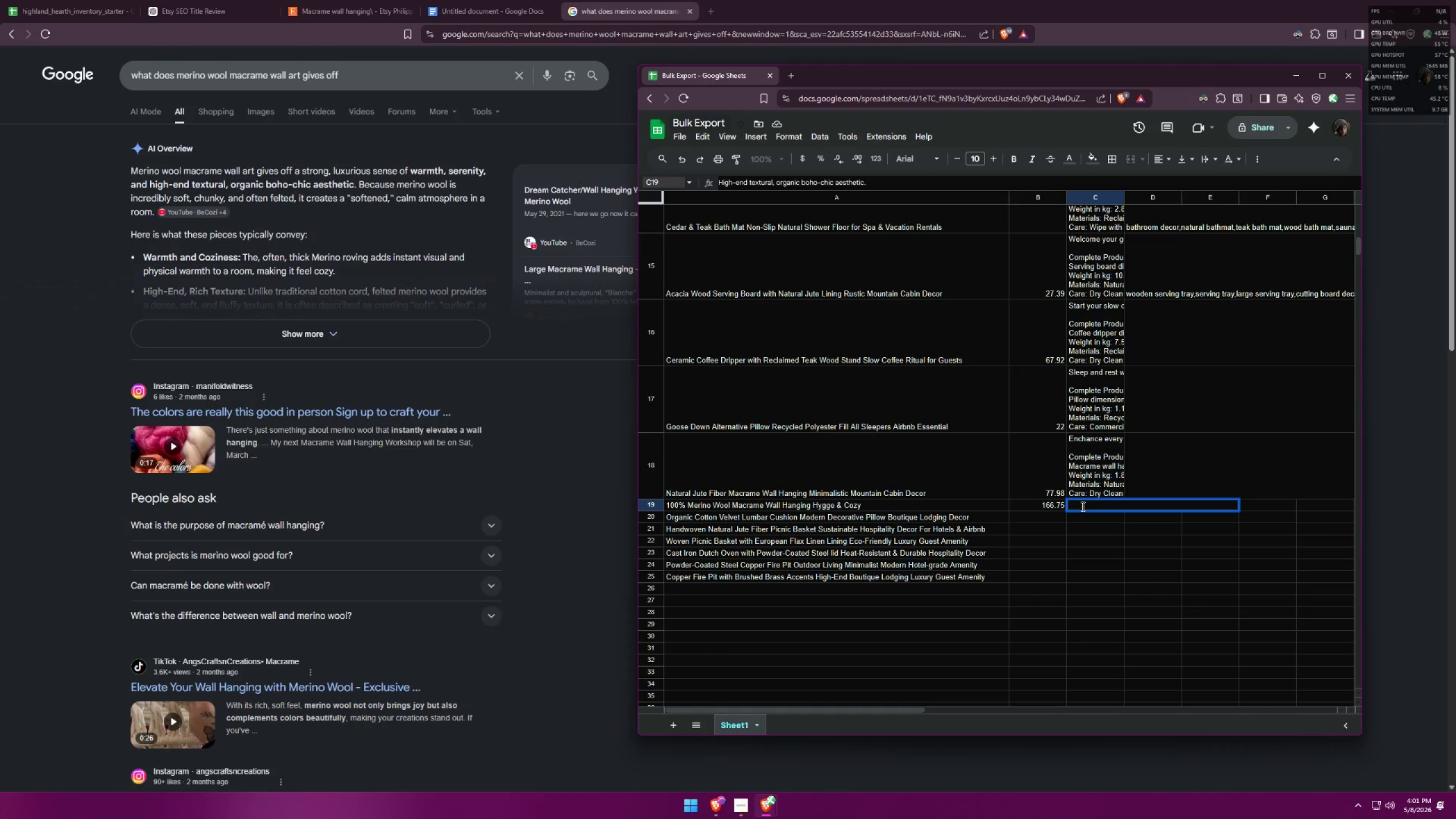 
type(Bring )
 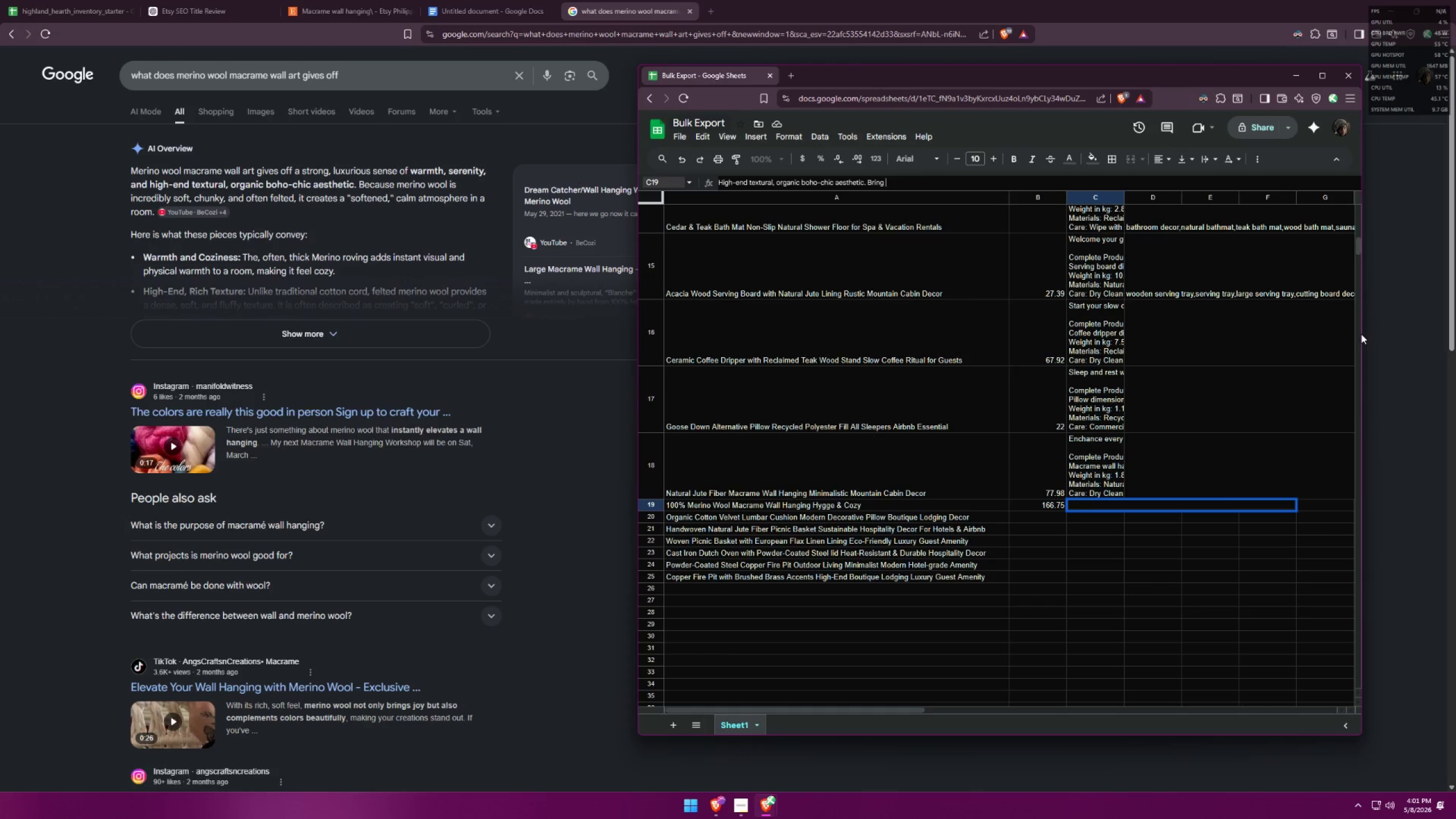 
type(luxurious sense of warmth and serinity to )
 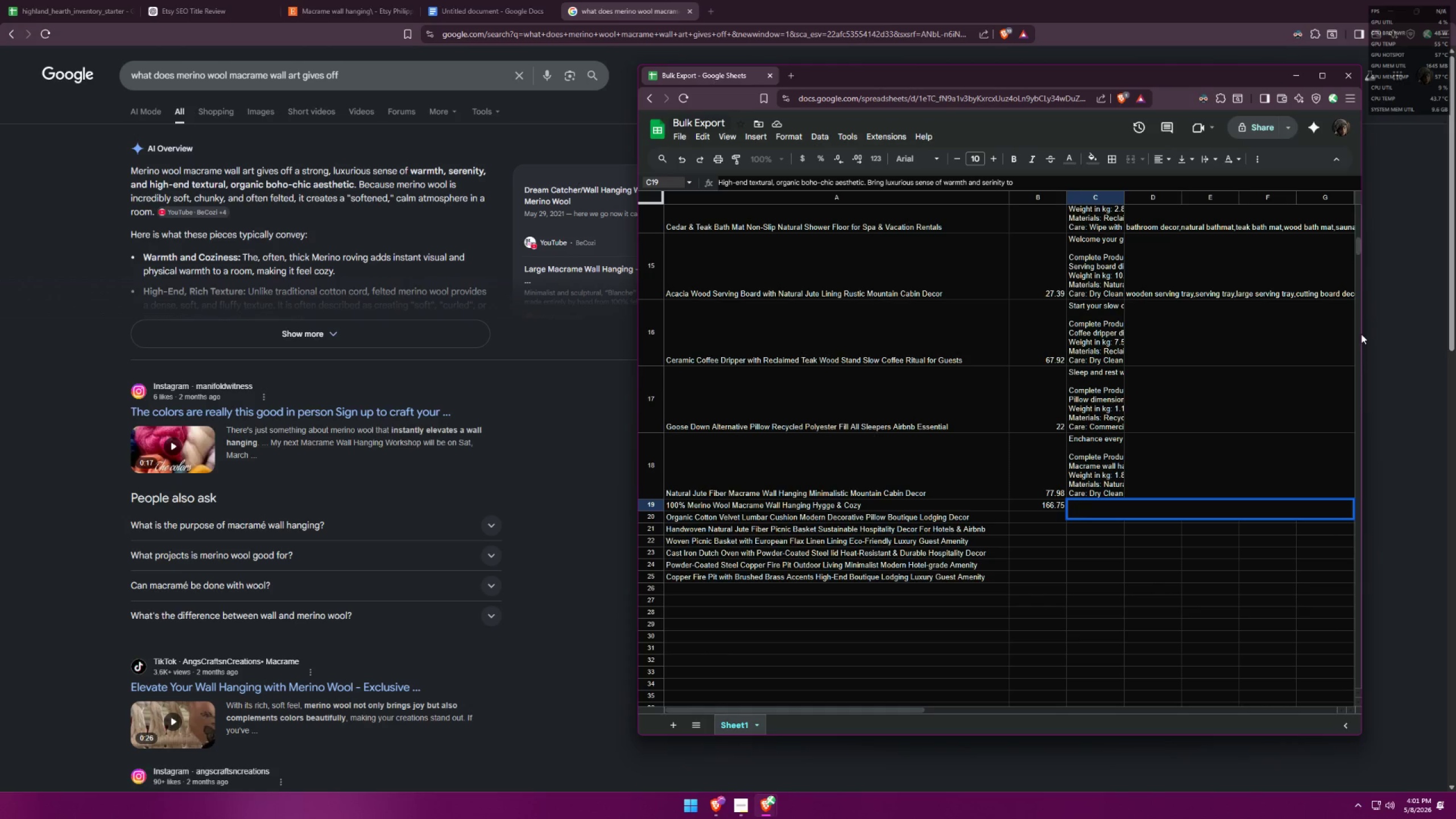 
type(your home and space with this 100)
 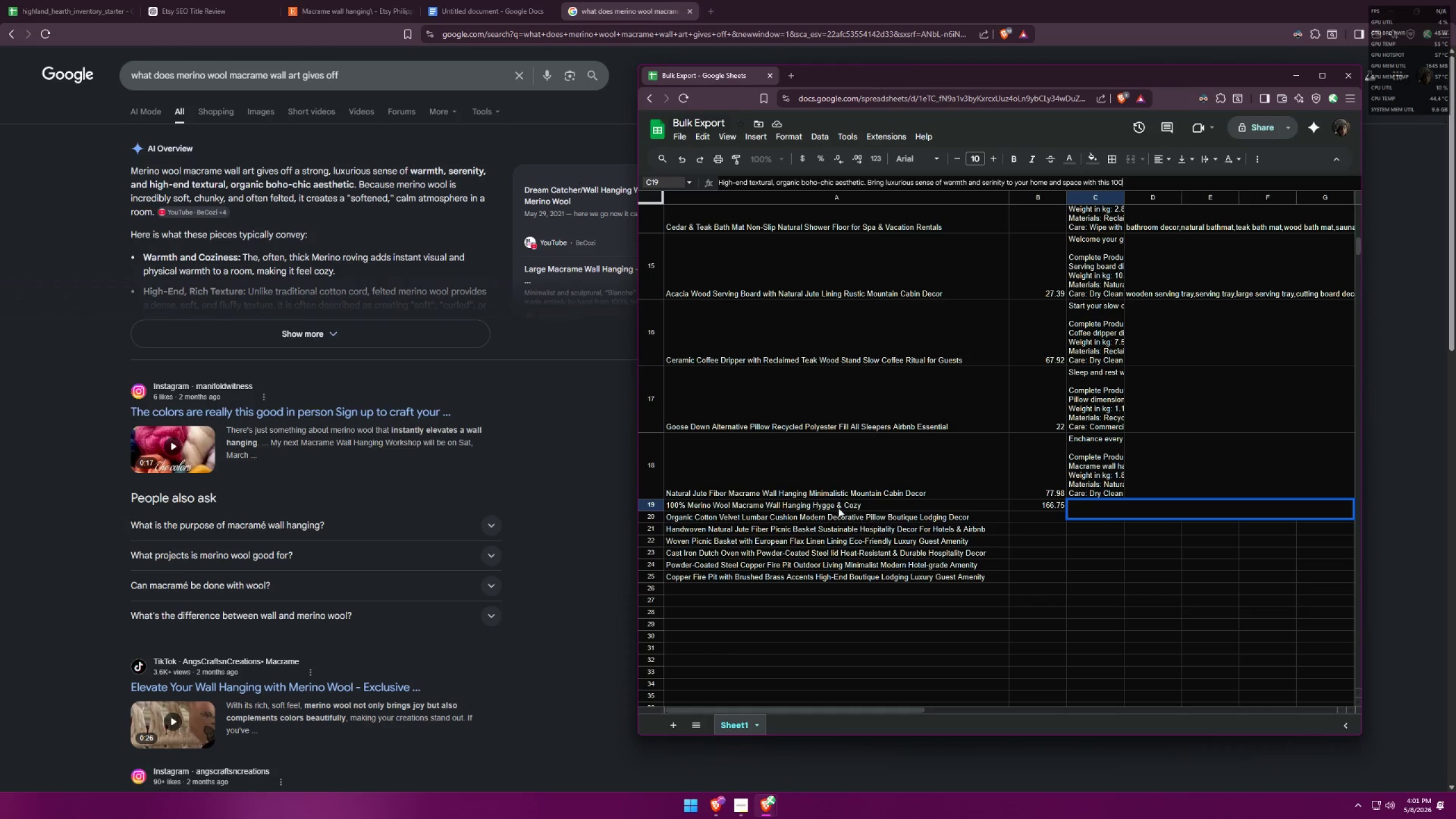 
left_click([750, 500])
 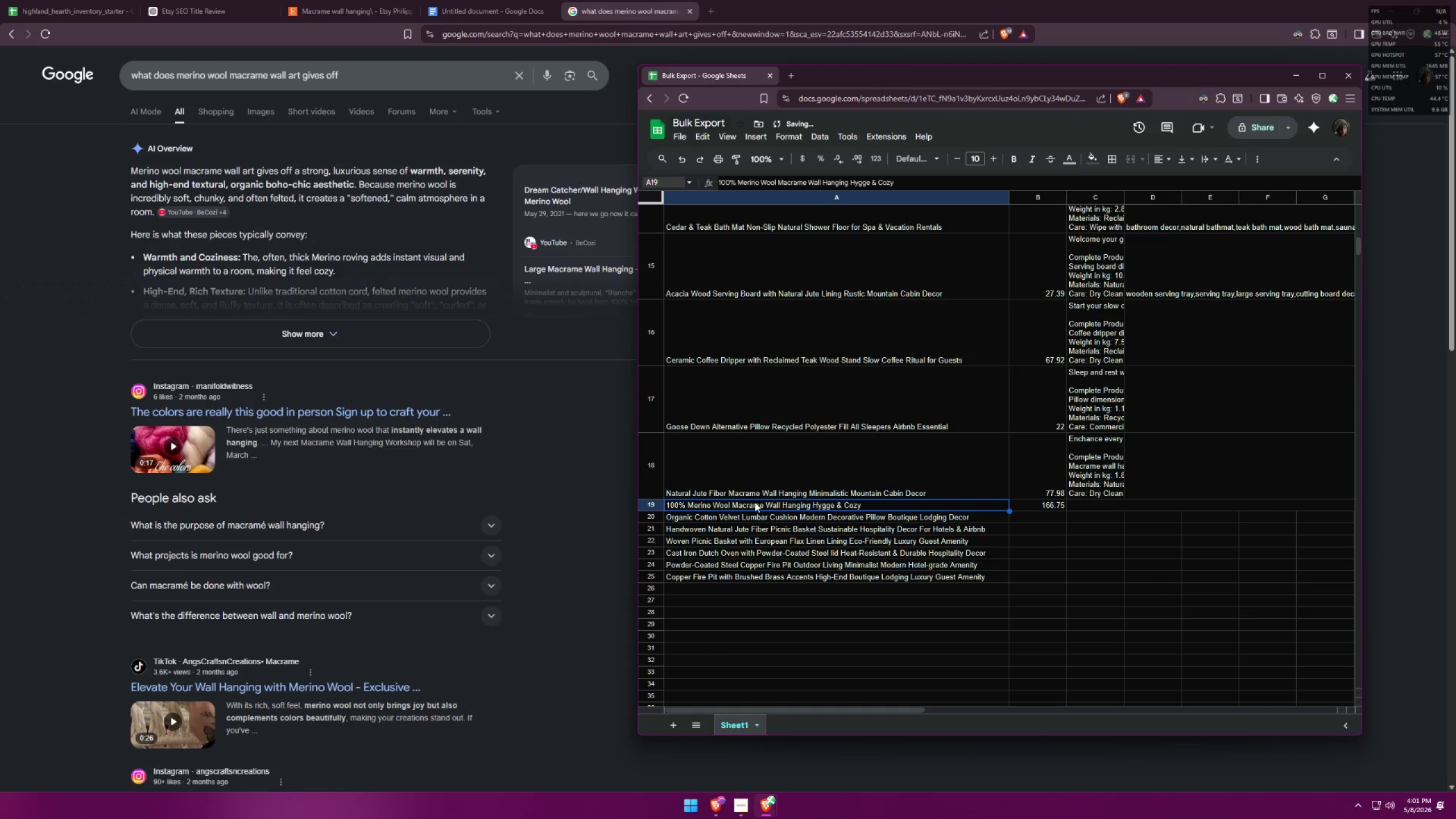 
key(Control+ControlLeft)
 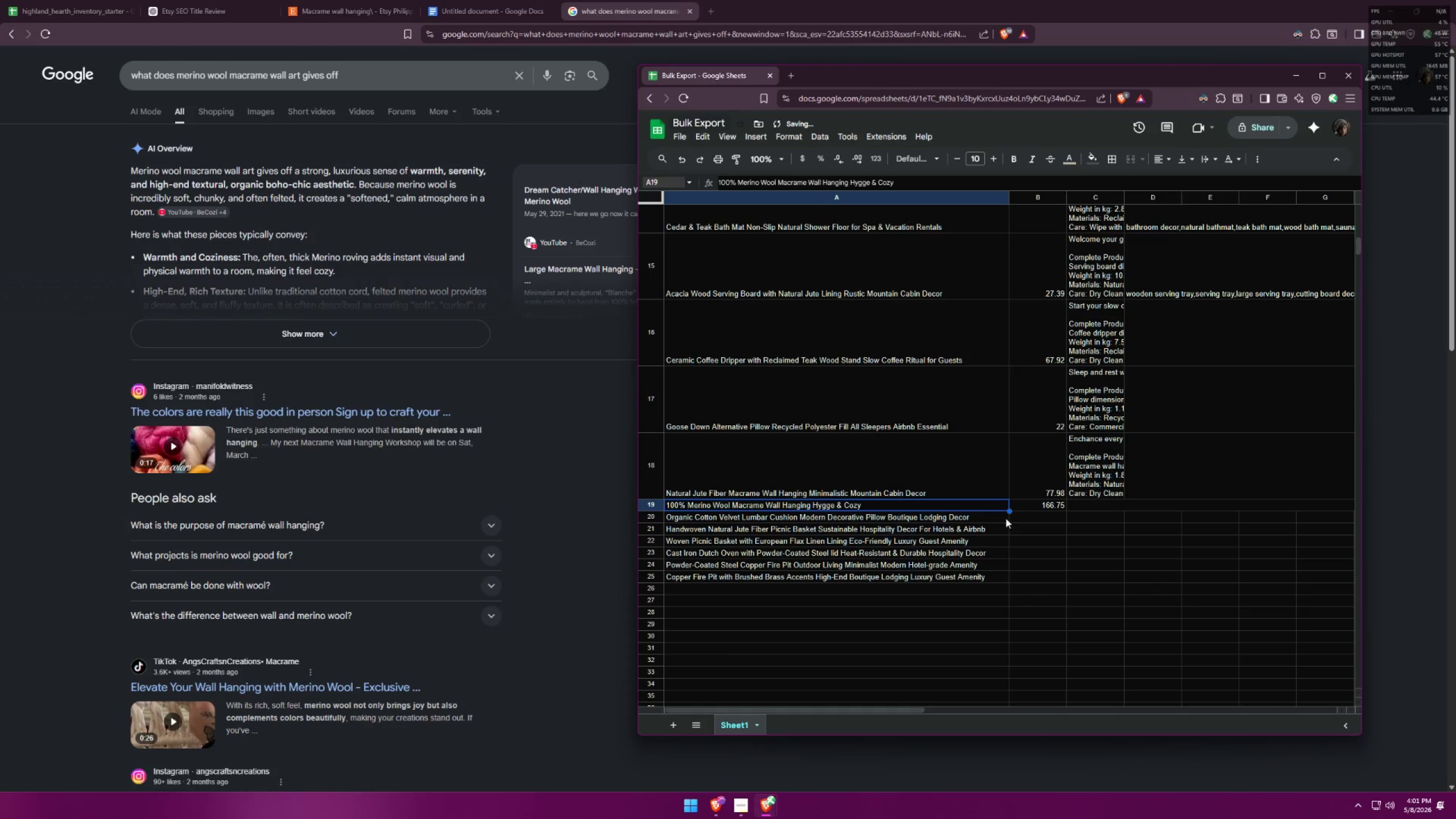 
key(Control+C)
 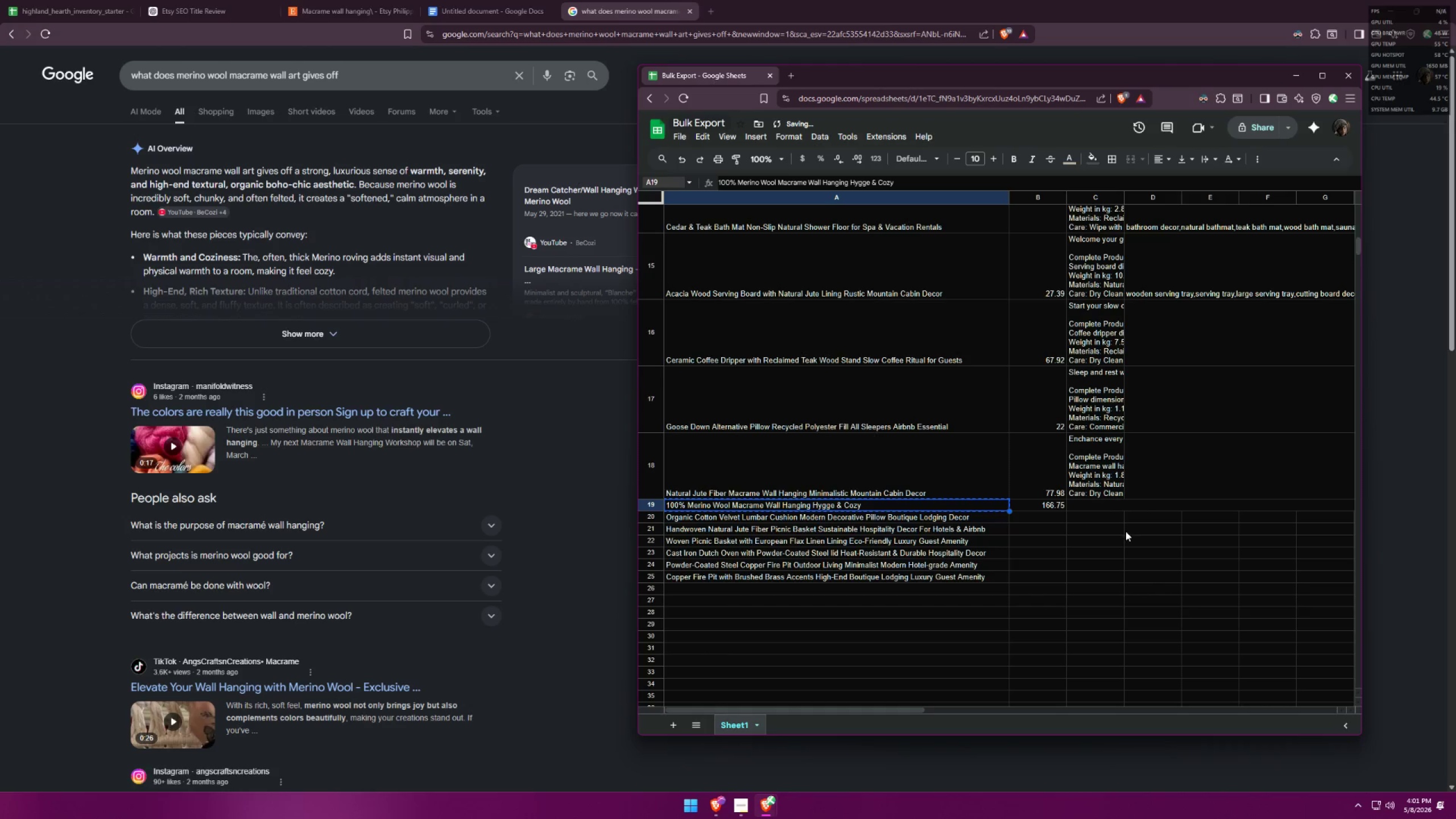 
left_click([1101, 502])
 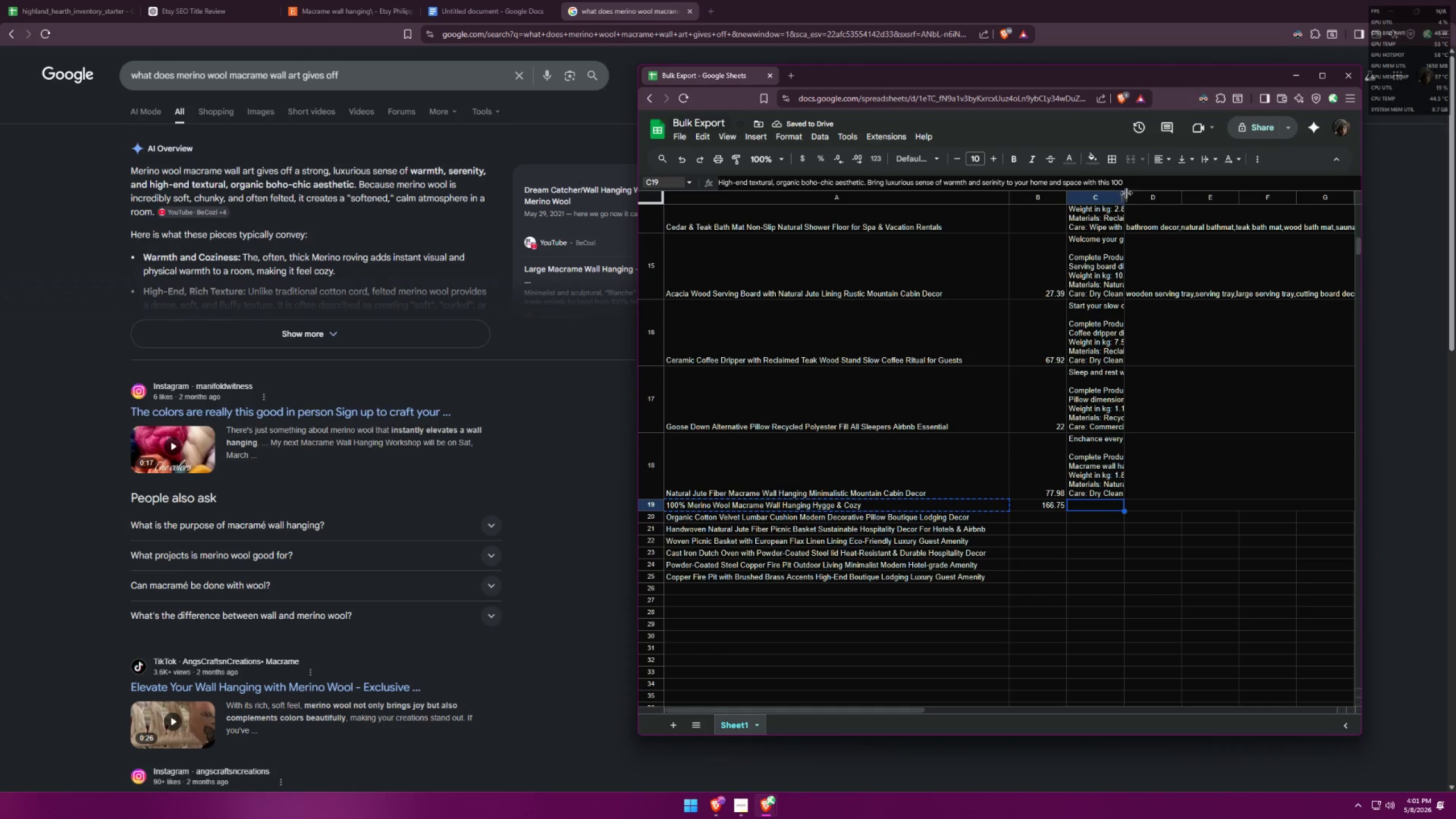 
left_click([1136, 185])
 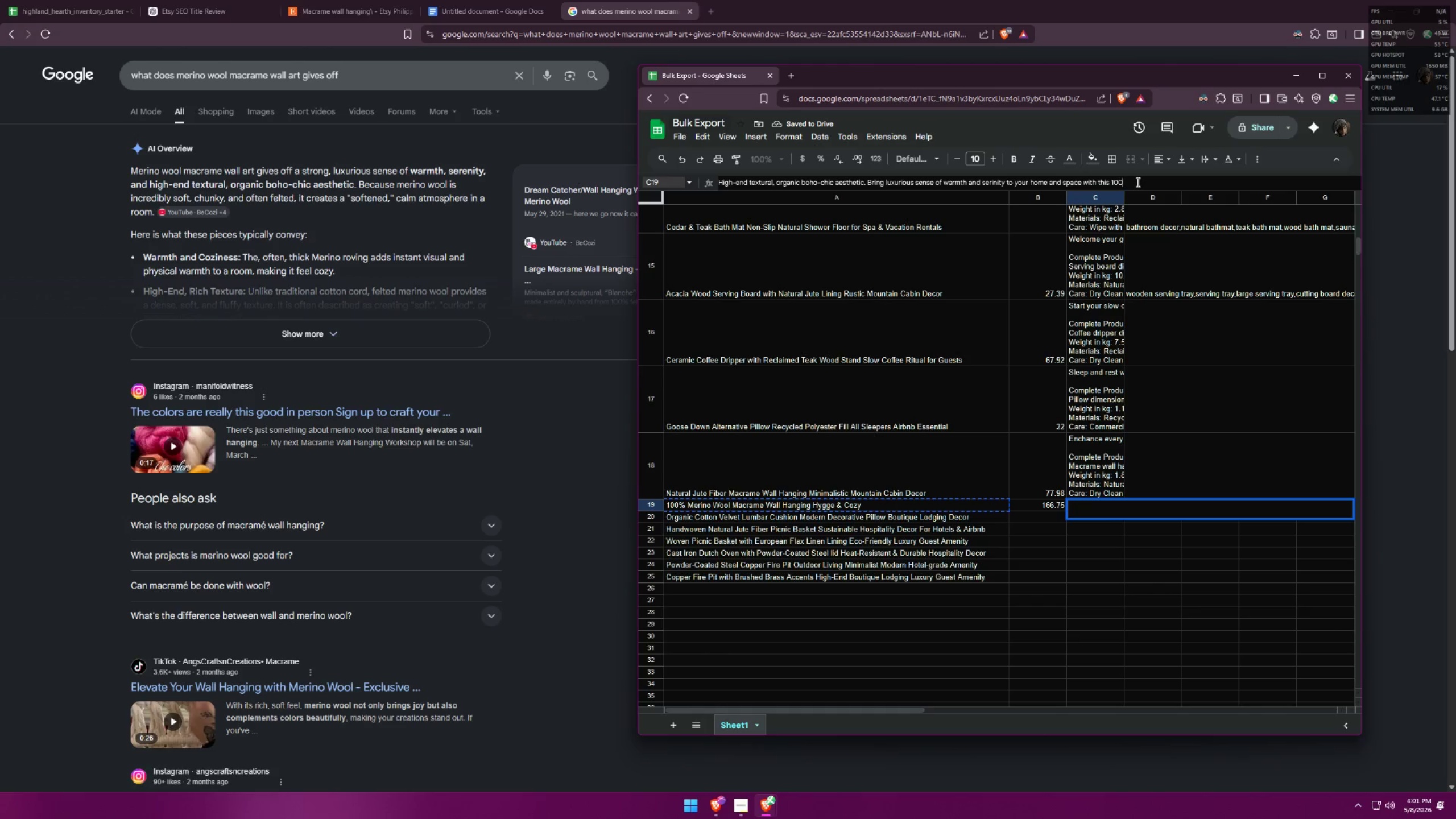 
key(Backspace)
 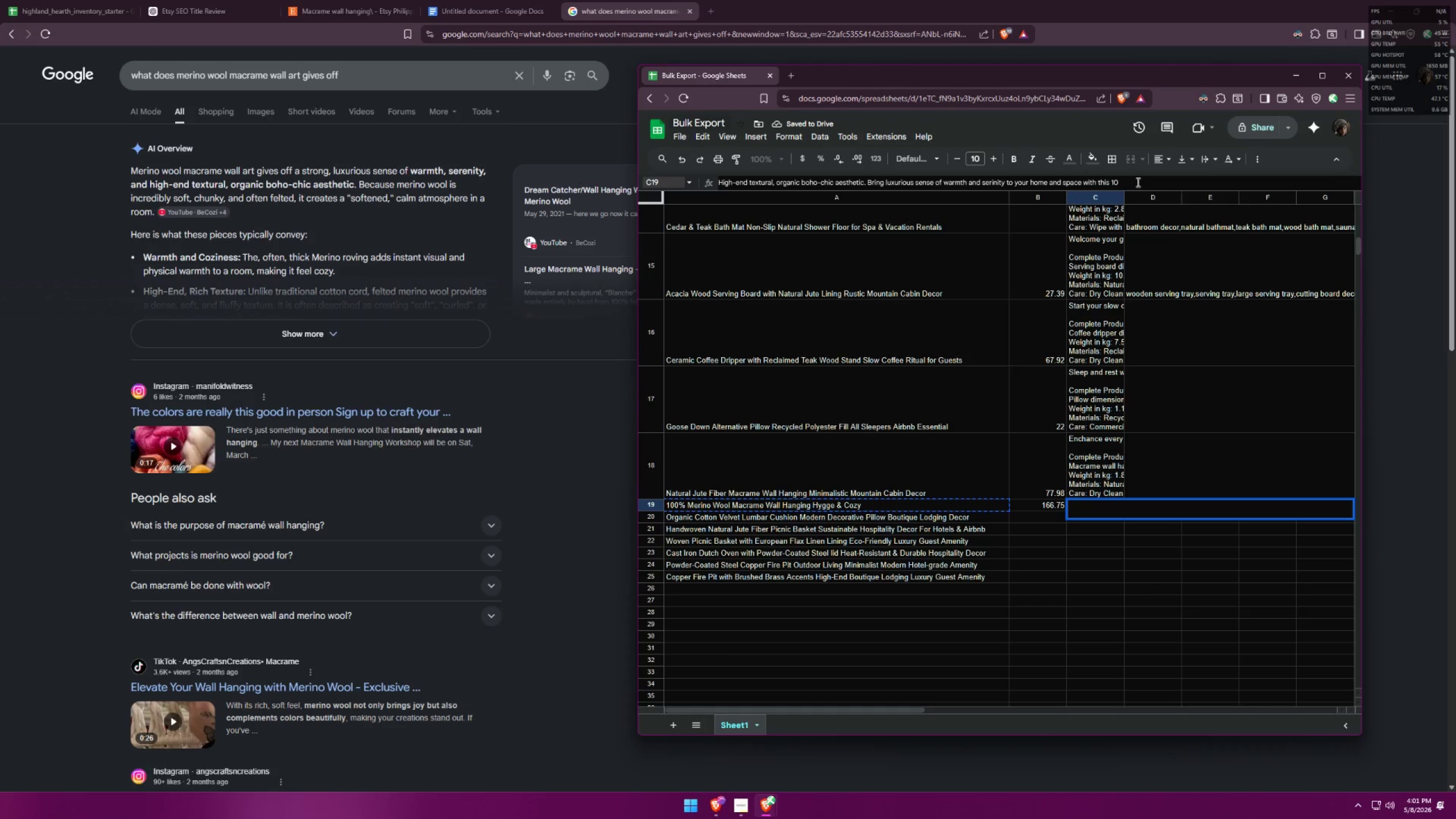 
key(Backspace)
 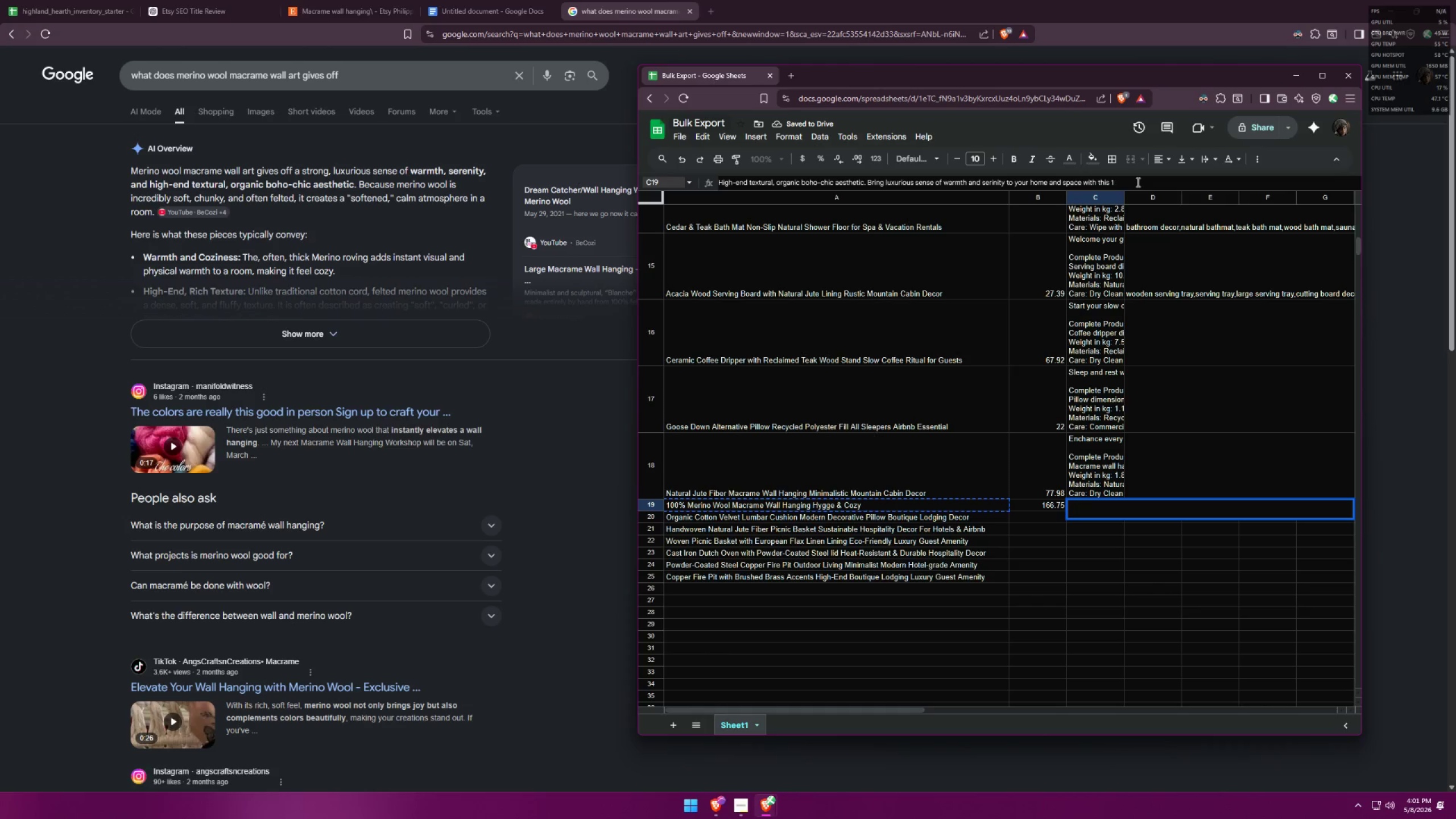 
key(Backspace)
 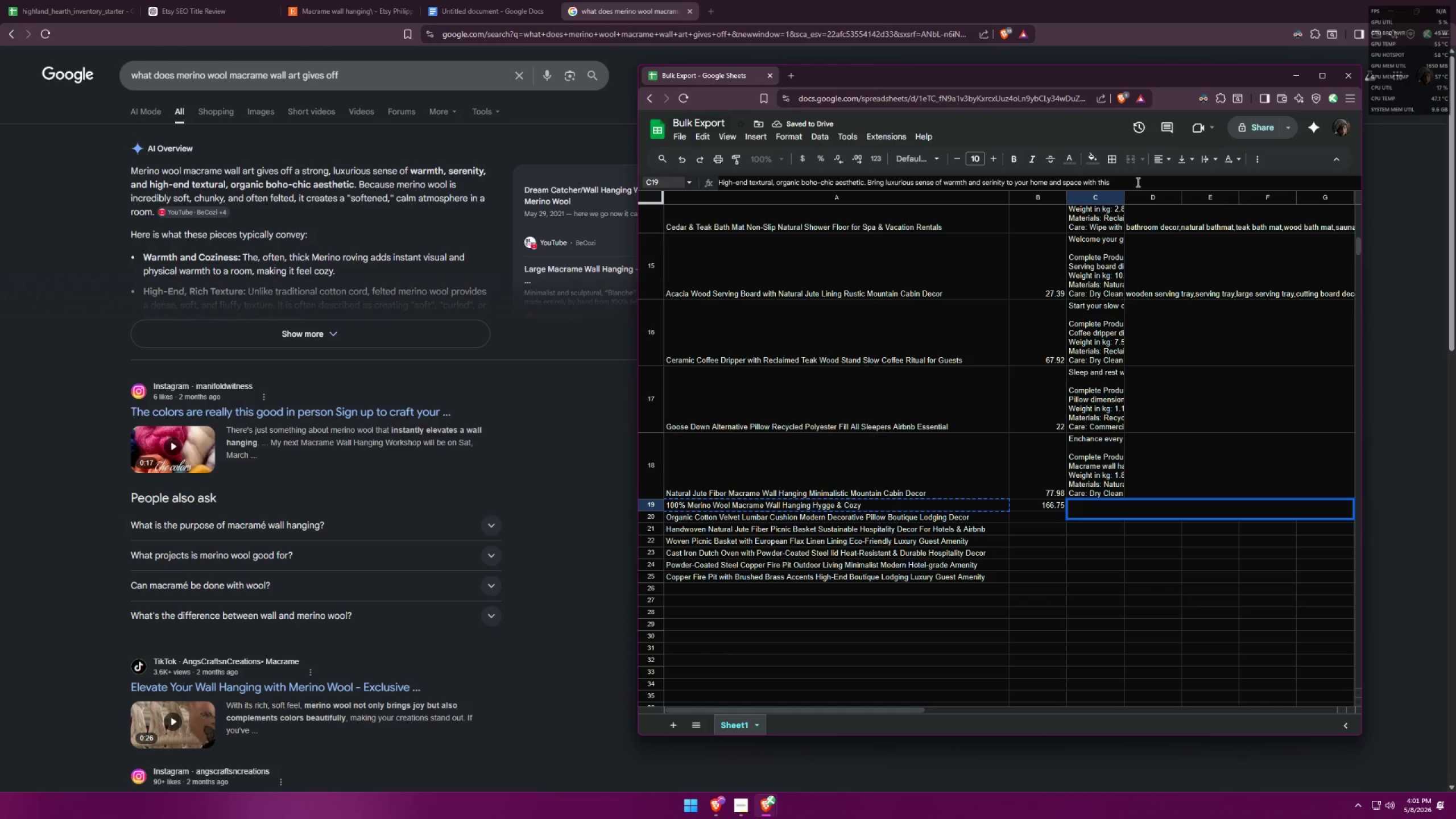 
key(Control+ControlLeft)
 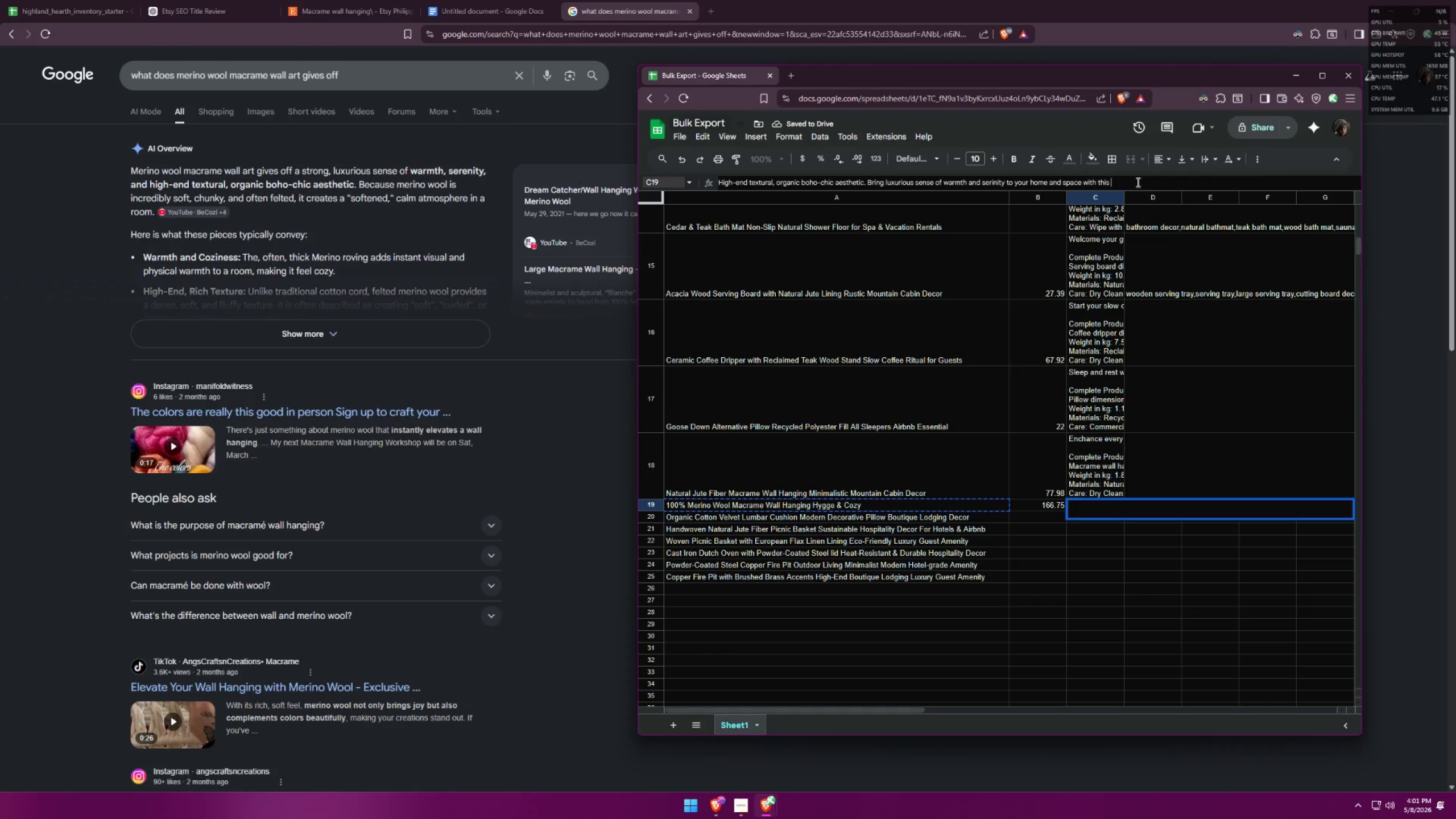 
key(Control+V)
 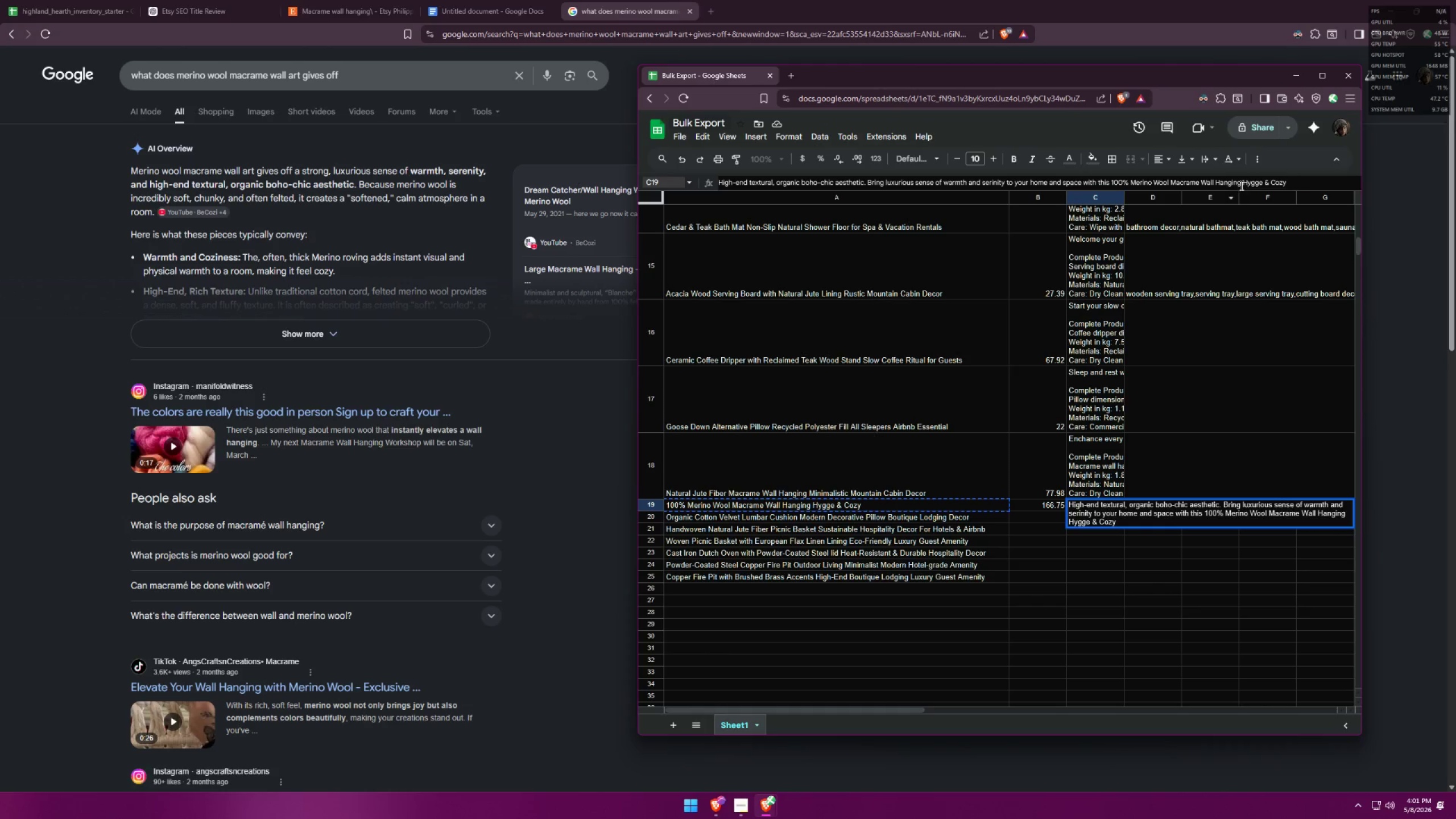 
left_click_drag(start_coordinate=[1240, 184], to_coordinate=[1355, 184])
 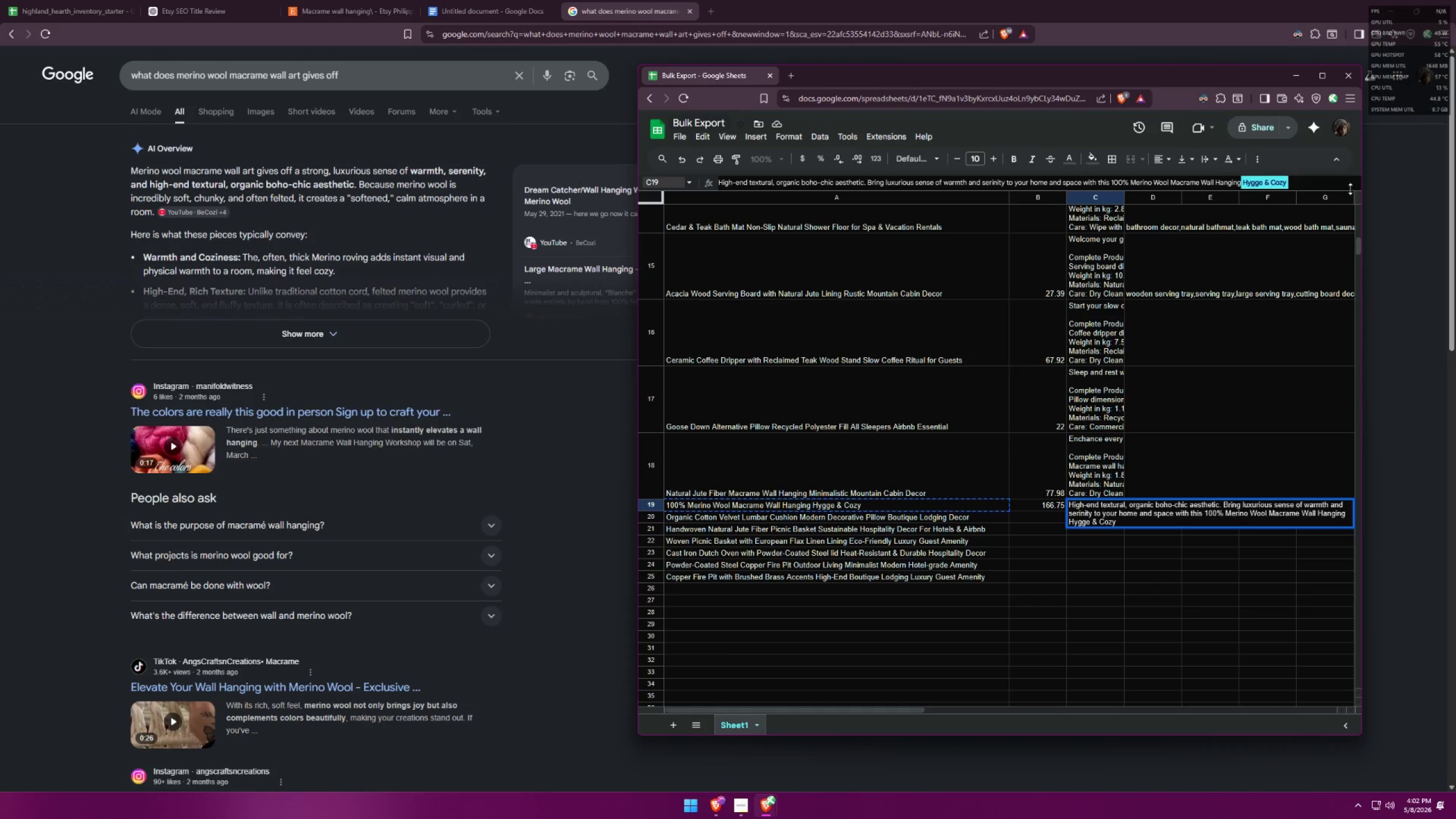 
key(Backspace)
 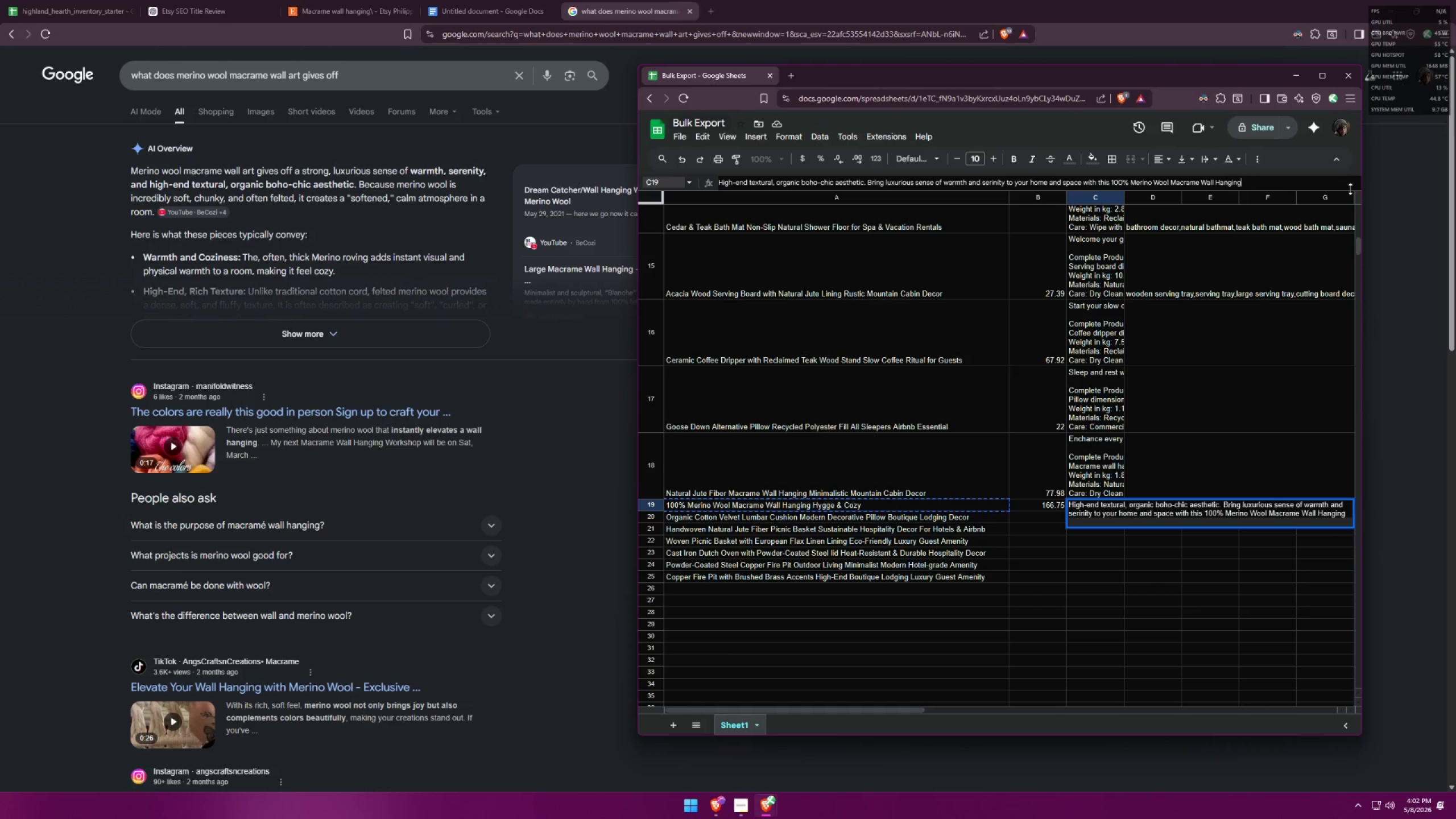 
key(Period)
 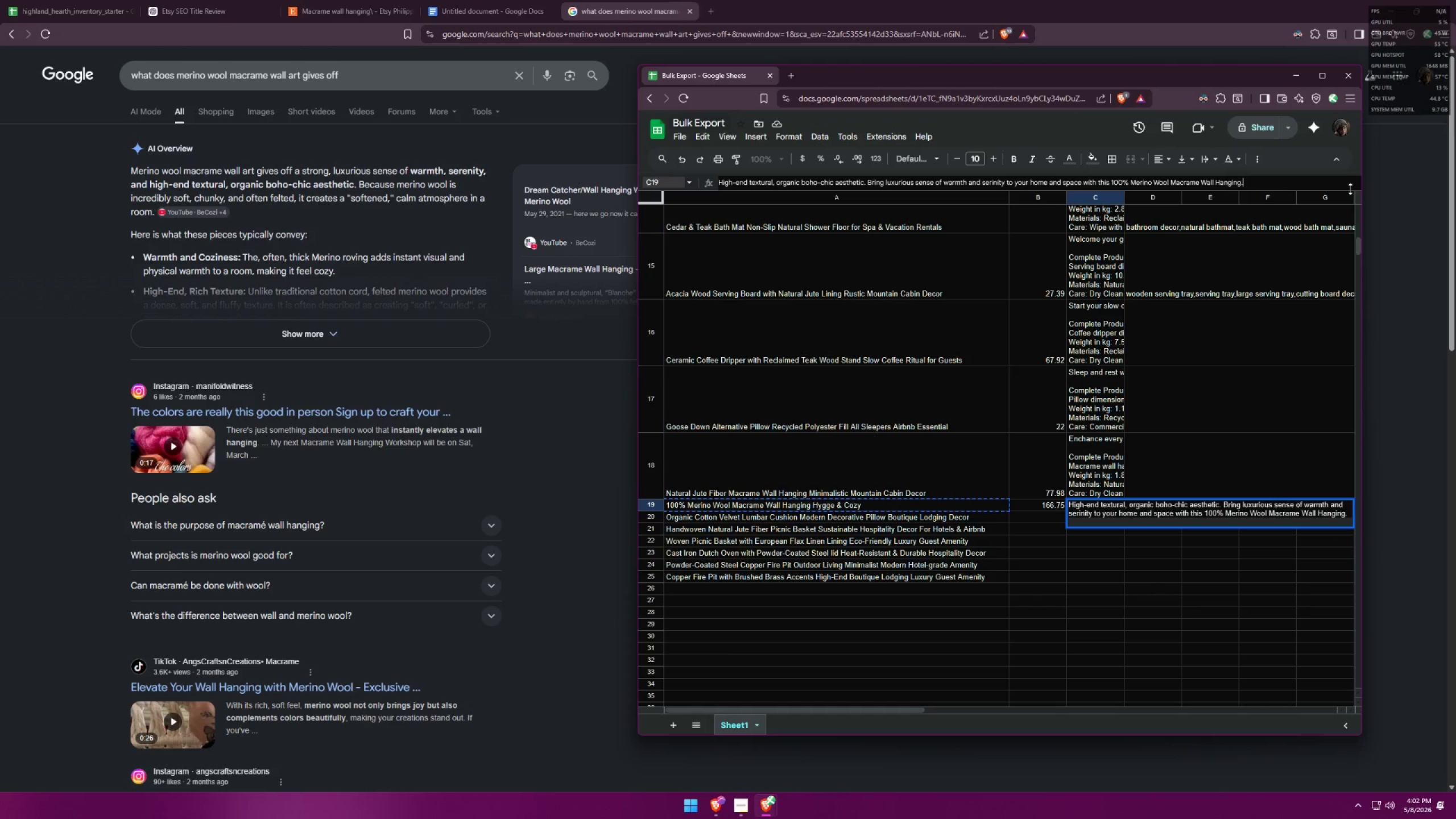 
key(Space)
 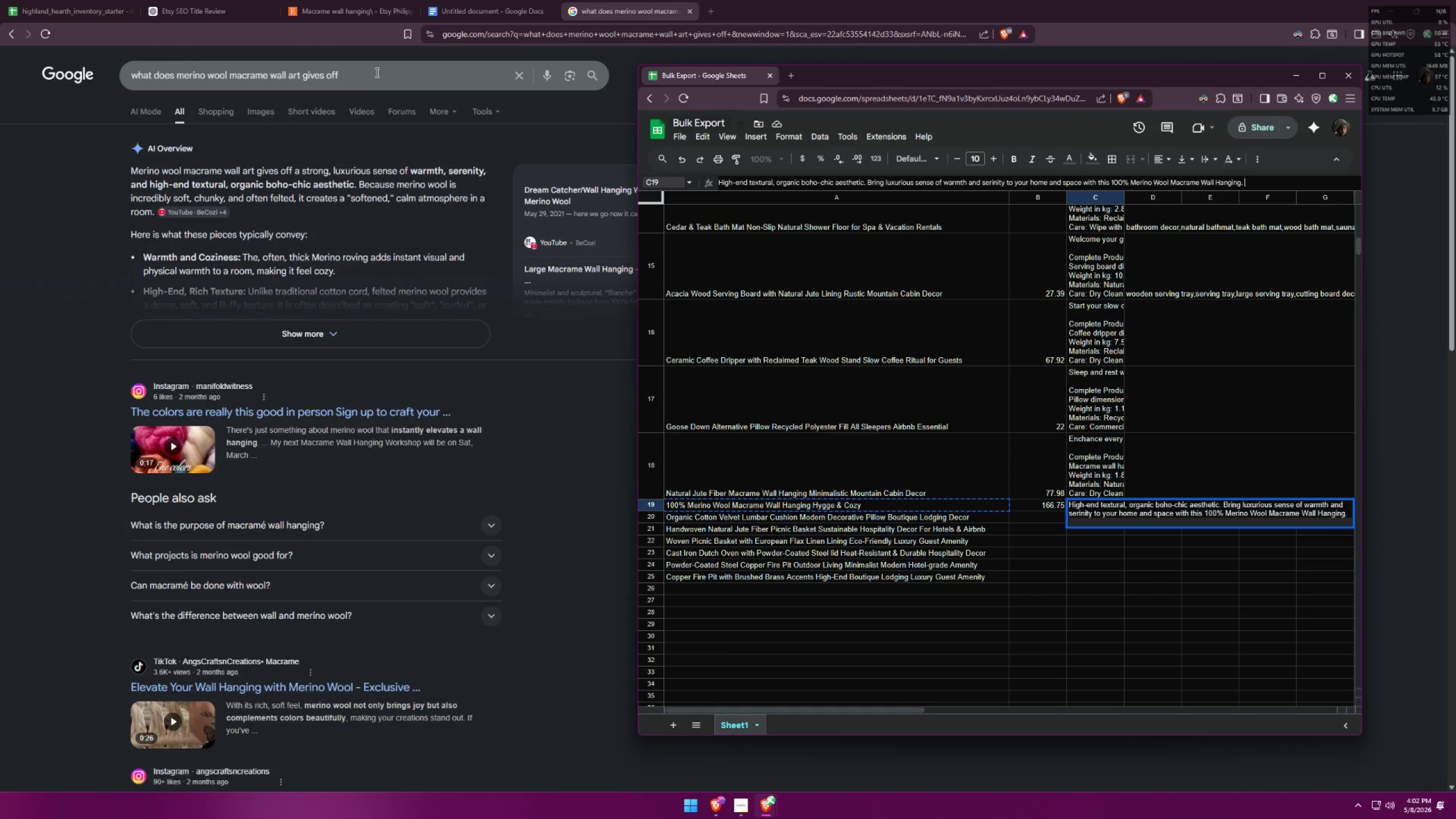 
left_click([354, 326])
 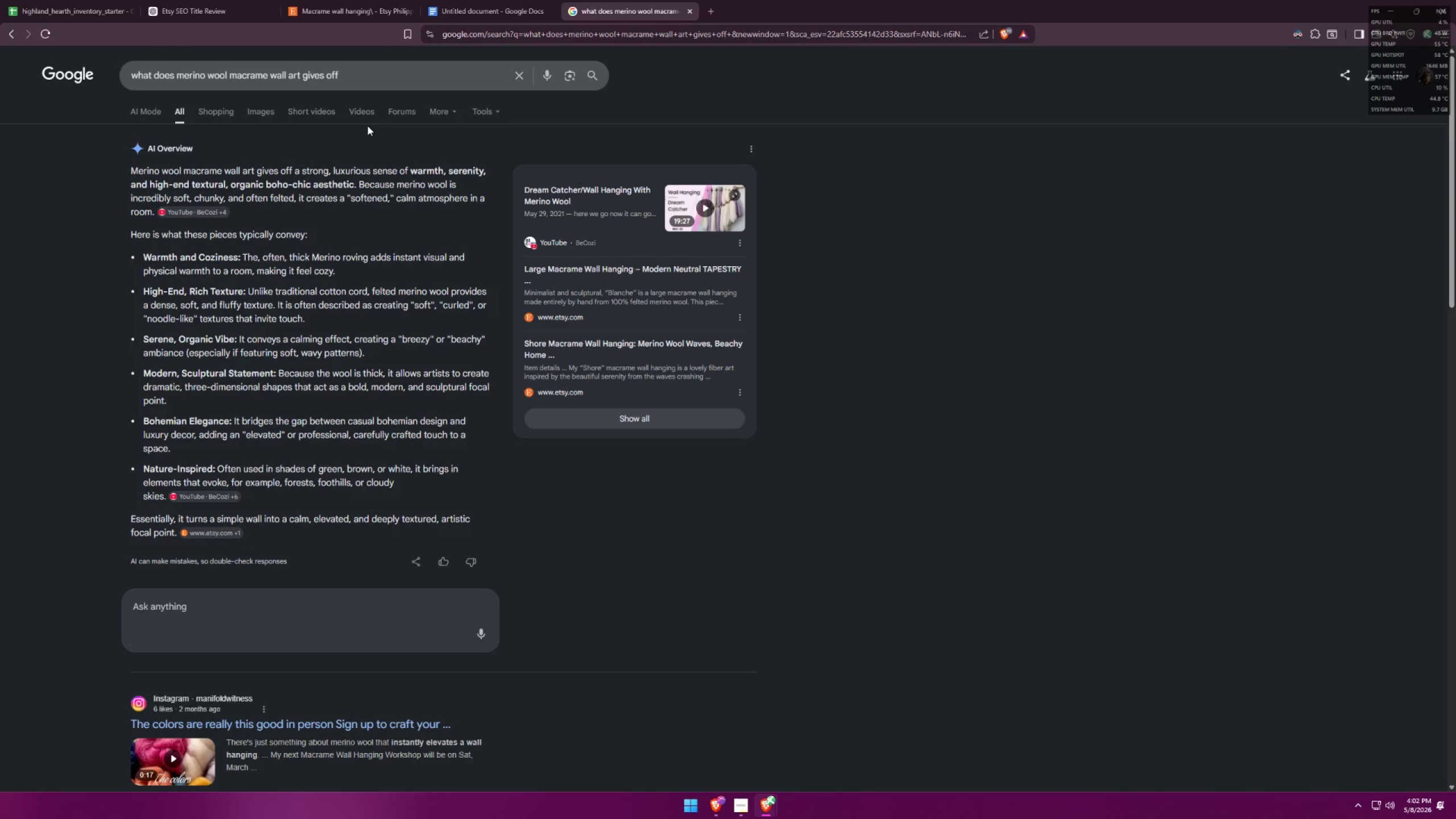 
key(Alt+AltLeft)
 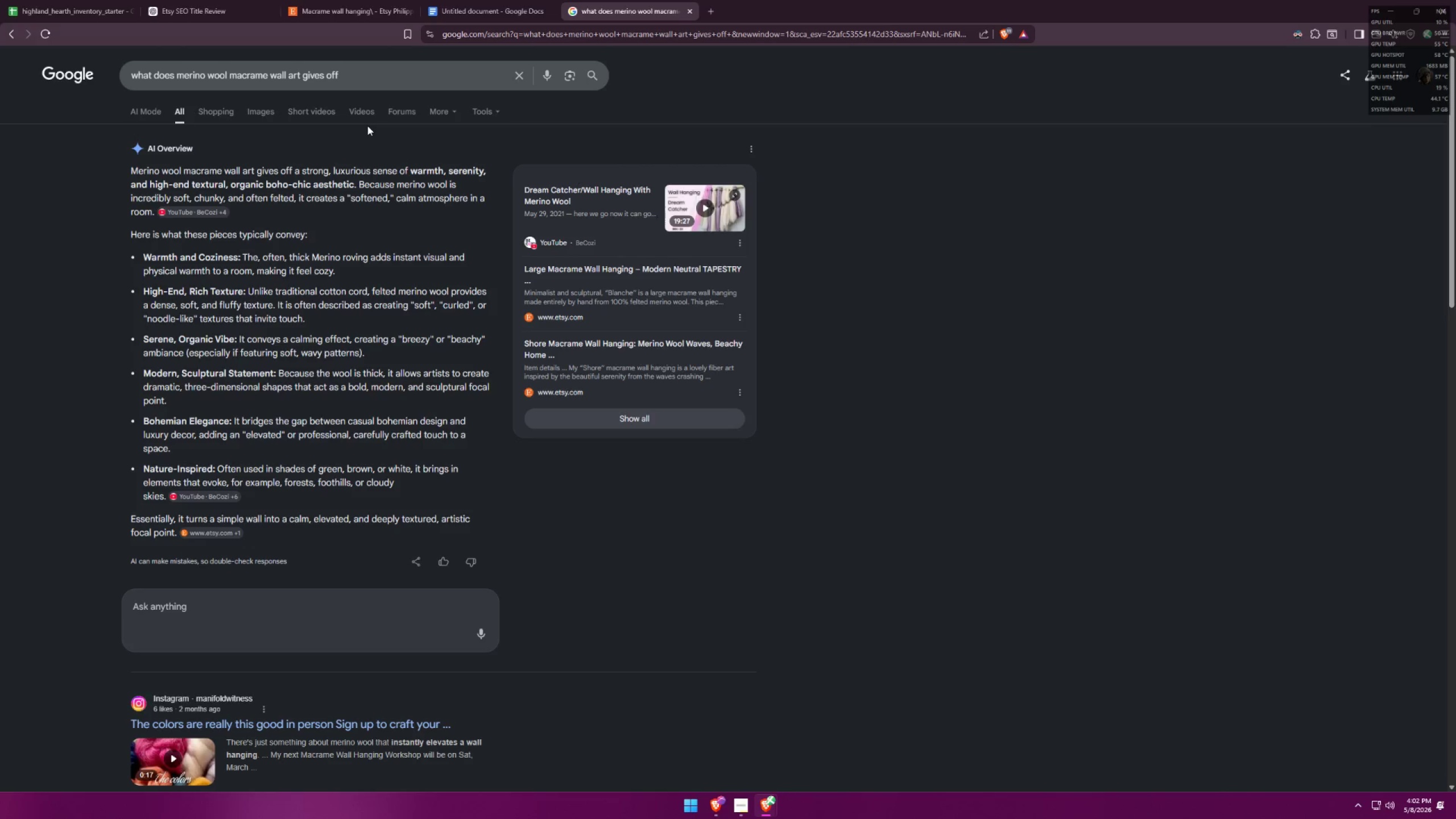 
key(Alt+Tab)
 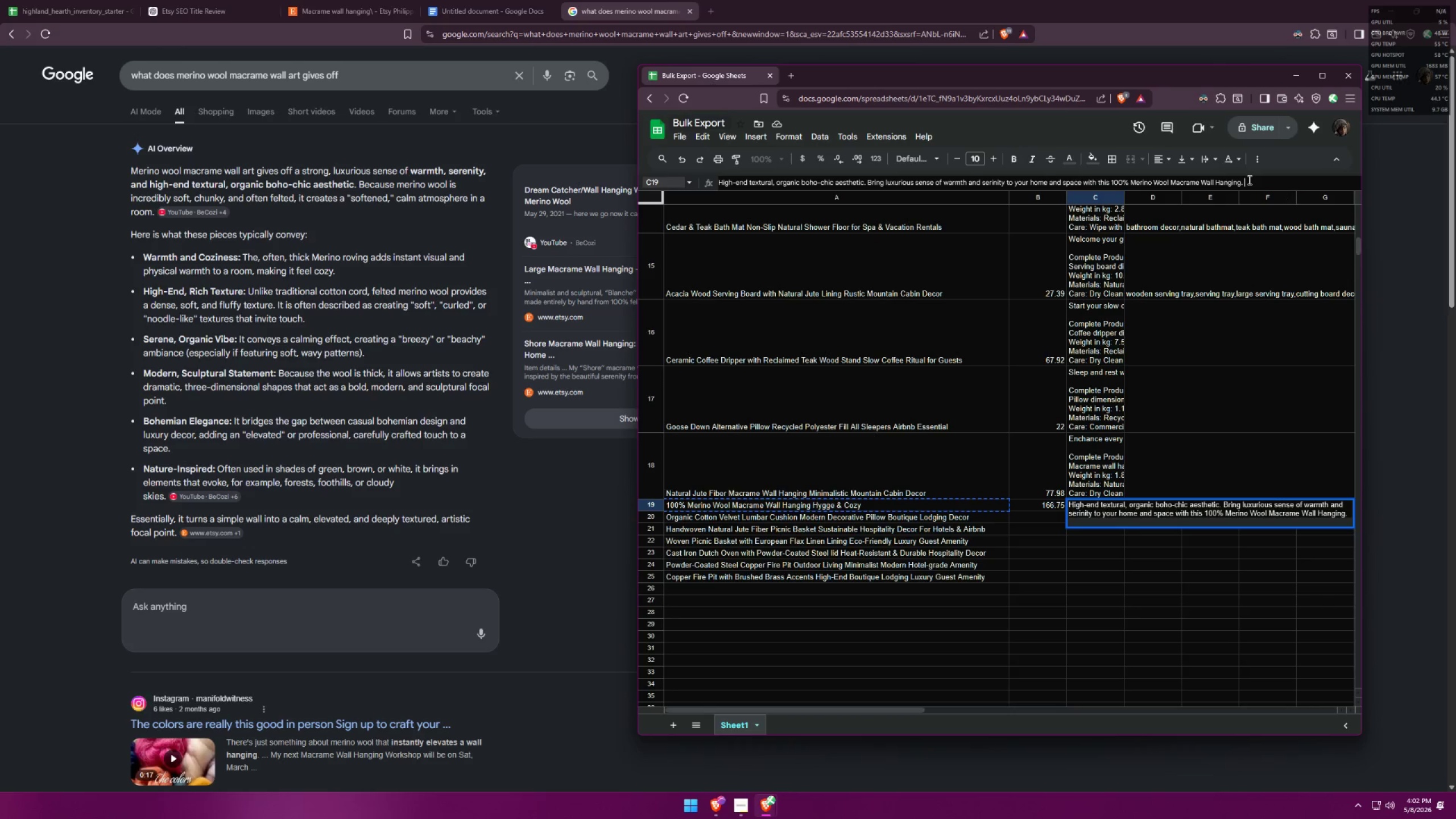 
key(Backspace)
type( Unlike traditional cotton cord, nm)
key(Backspace)
key(Backspace)
key(Backspace)
type( merino wool provides a des)
key(Backspace)
type(nse,)
key(Backspace)
type(, soft and fluffy texture. The Serene, Or)
key(Backspace)
key(Backspace)
type(organic vibe of its )
key(Backspace)
key(Backspace)
type('s design,m)
key(Backspace)
key(Backspace)
 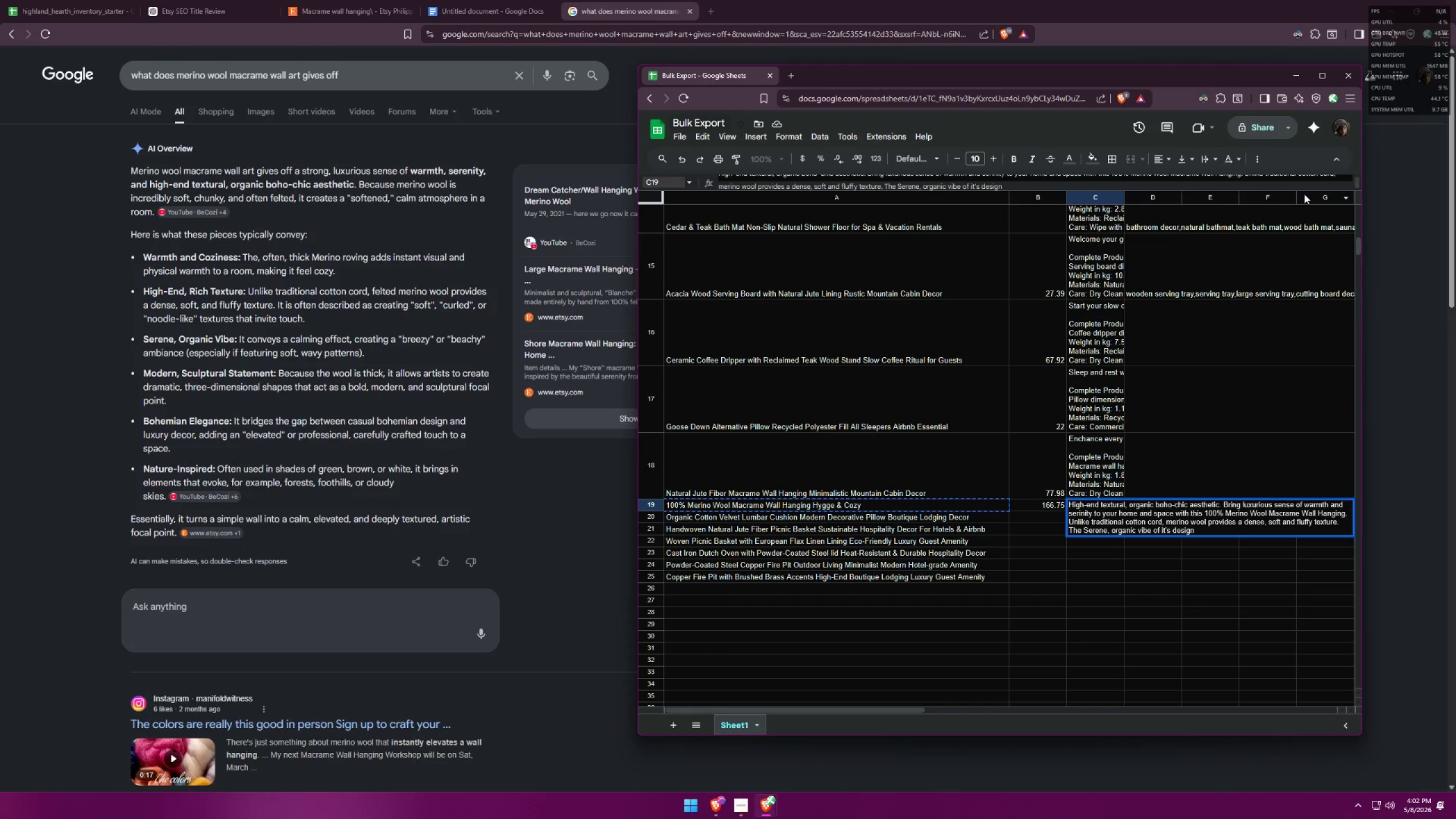 
type(, creating a "breezy" almost like a beachy ambie)
key(Backspace)
type(ance. )
 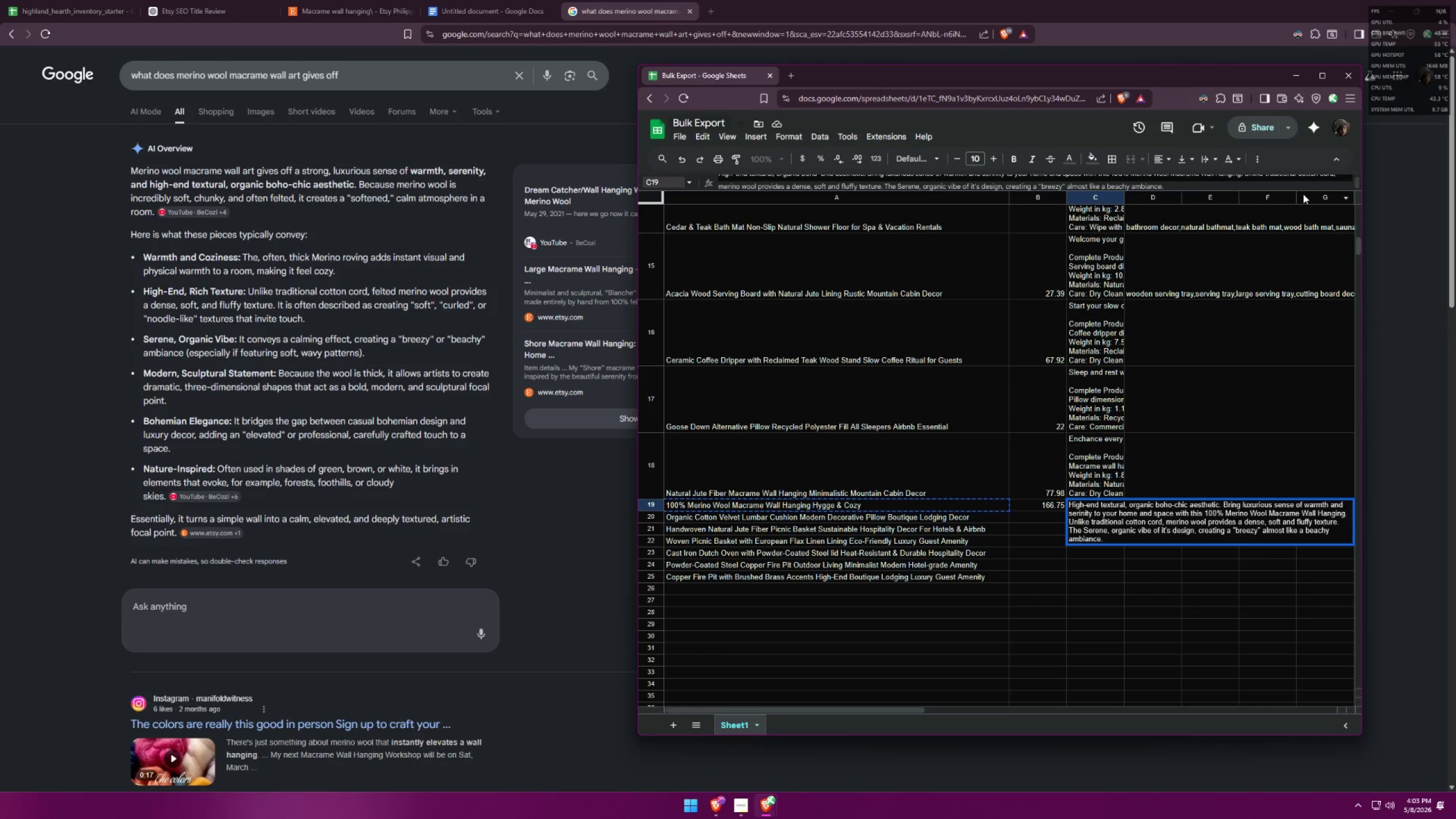 
wait(28.33)
 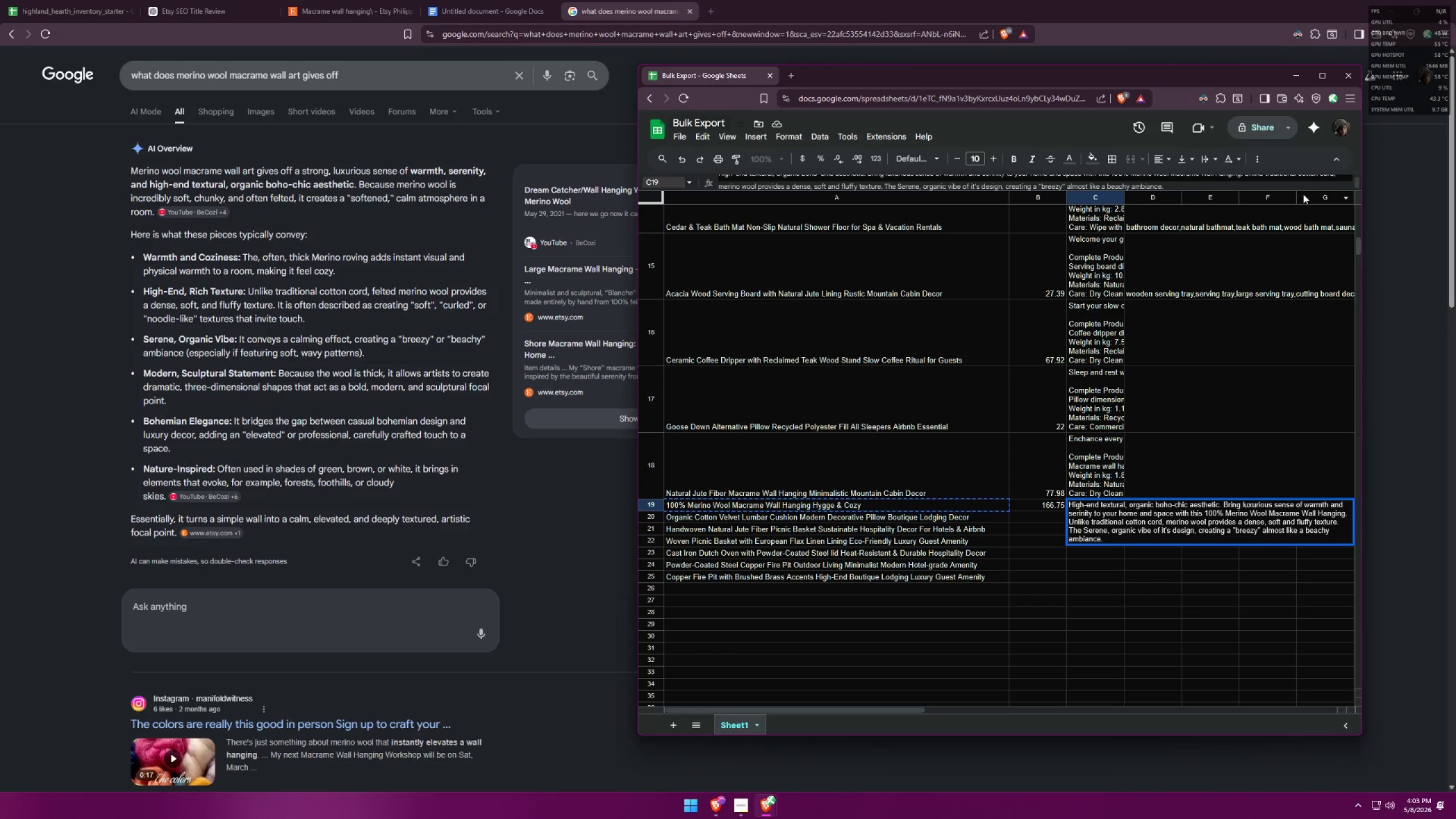 
type(Turns a simple wall into a calm, elevated )
 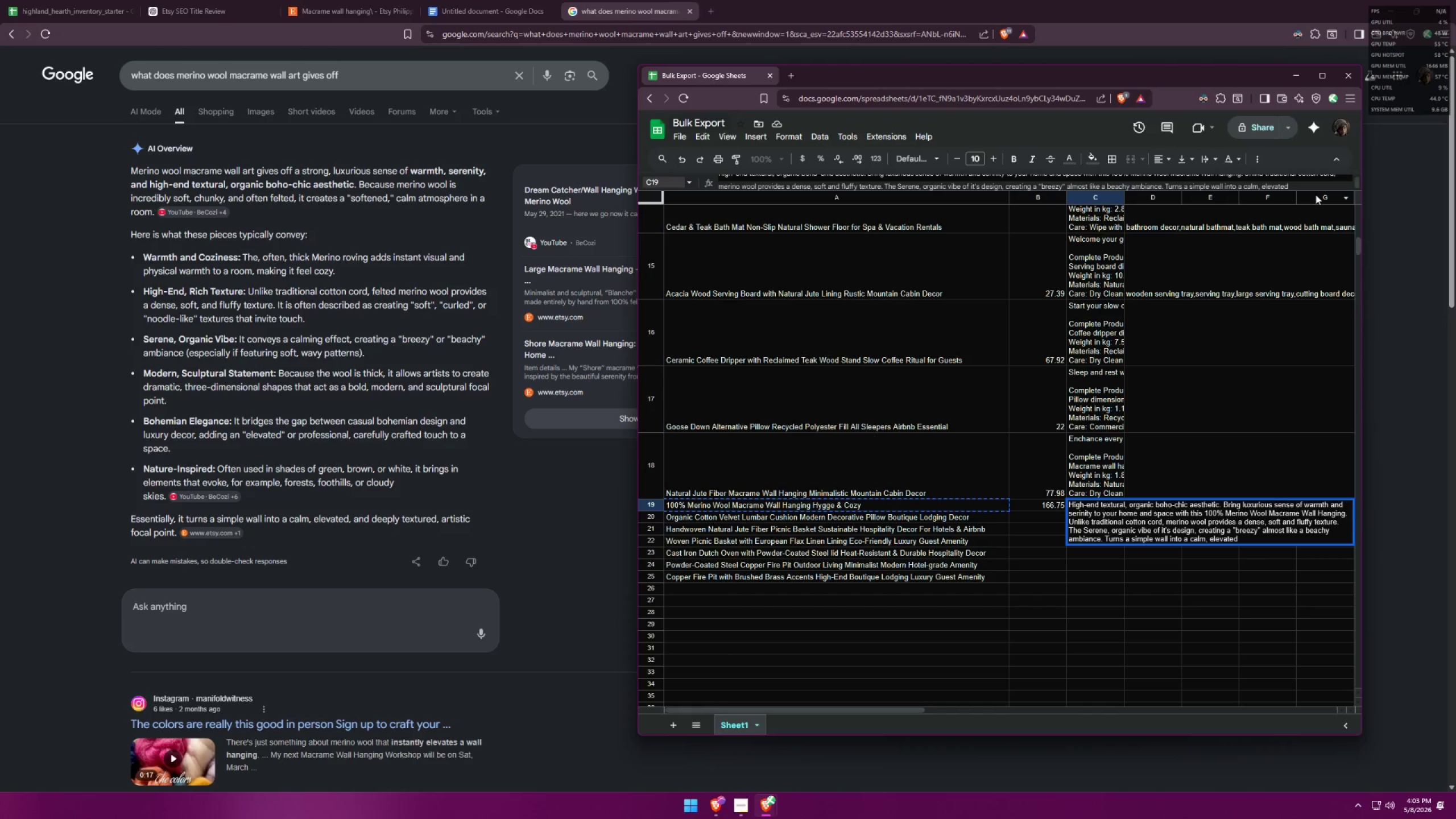 
type(and nature-inspired, artistic focal poibnt)
key(Backspace)
key(Backspace)
key(Backspace)
type(nt,.)
key(Backspace)
key(Backspace)
type(.)
 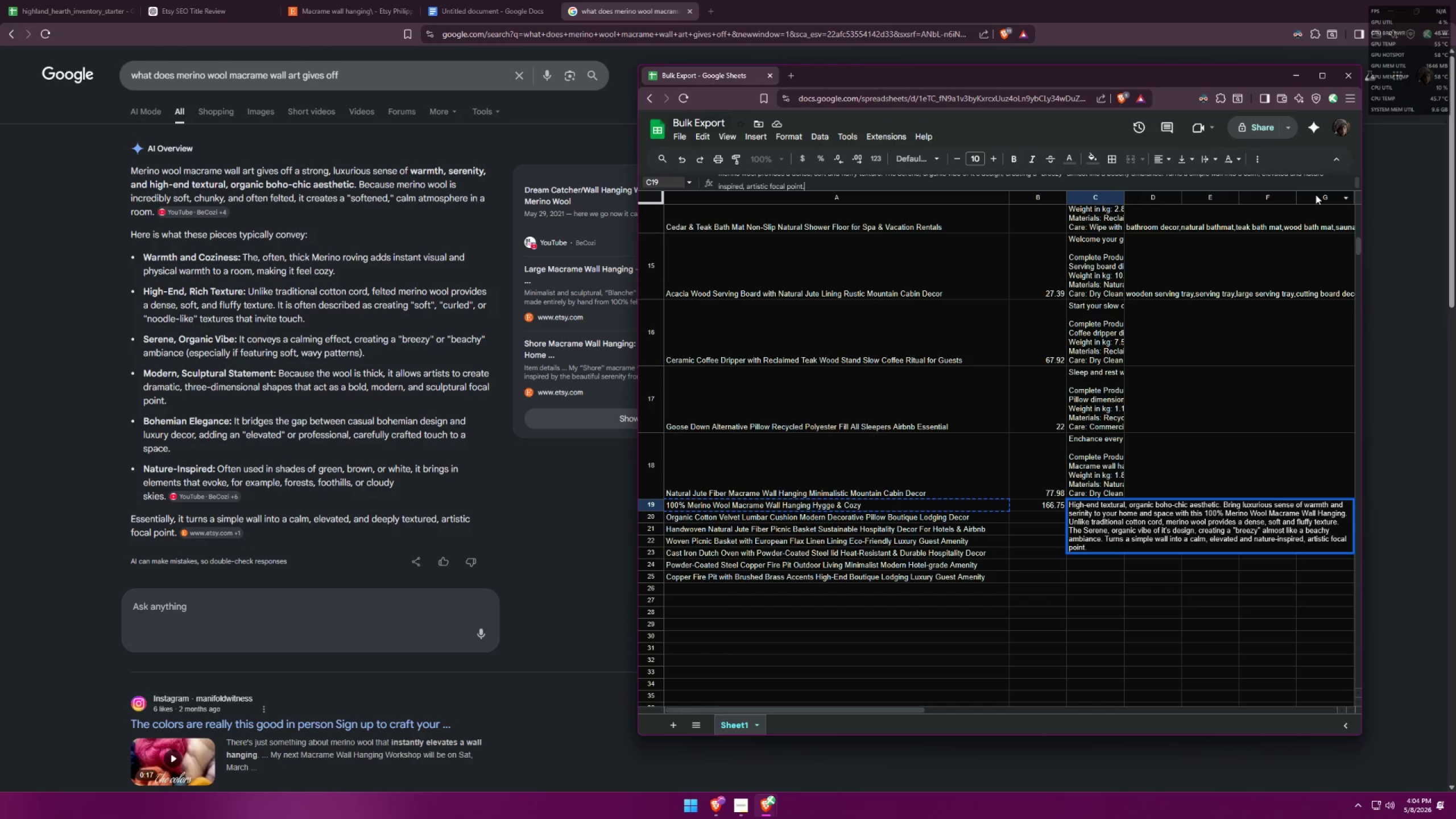 
key(Control+Enter)
 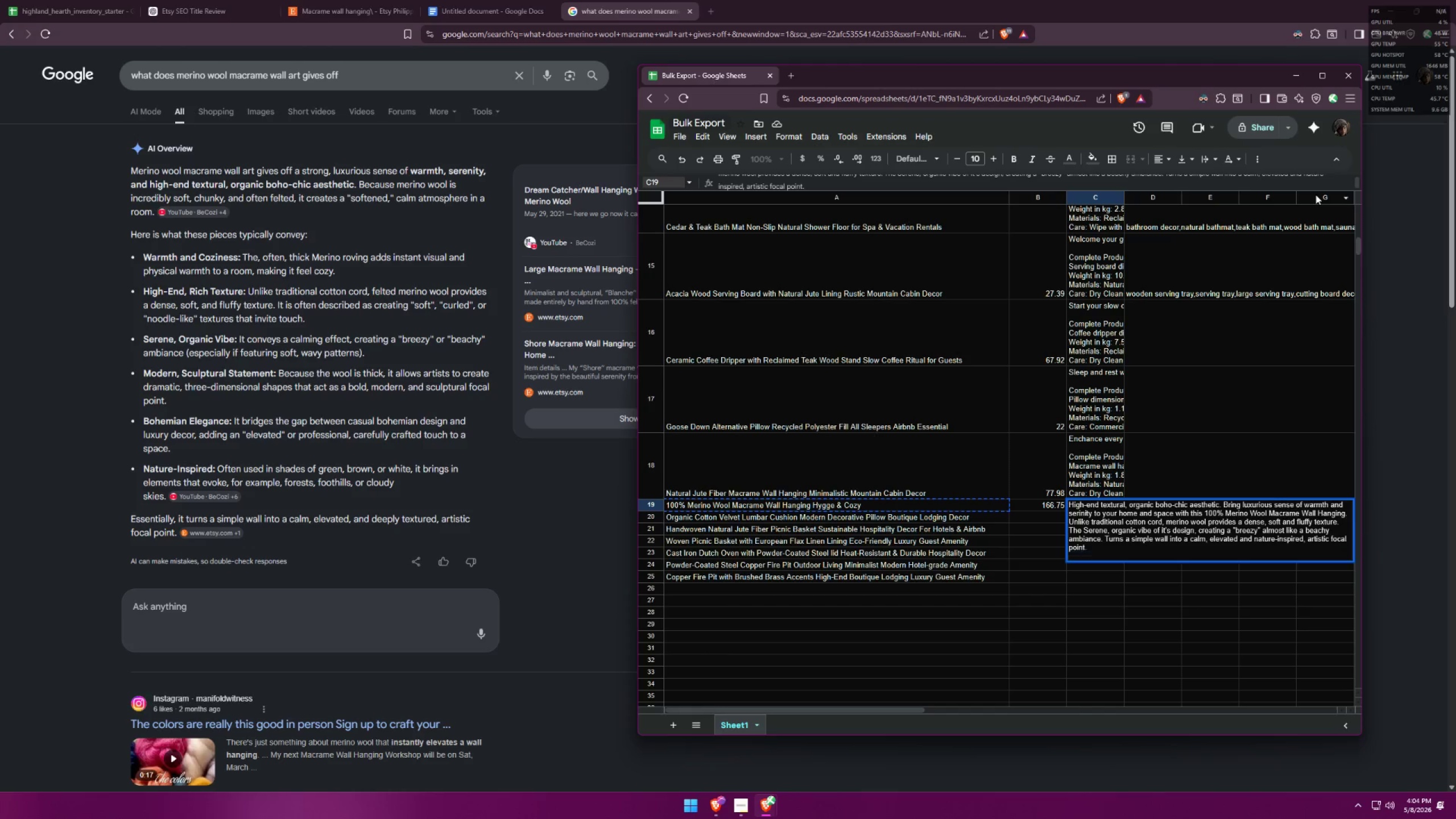 
key(Control+Enter)
 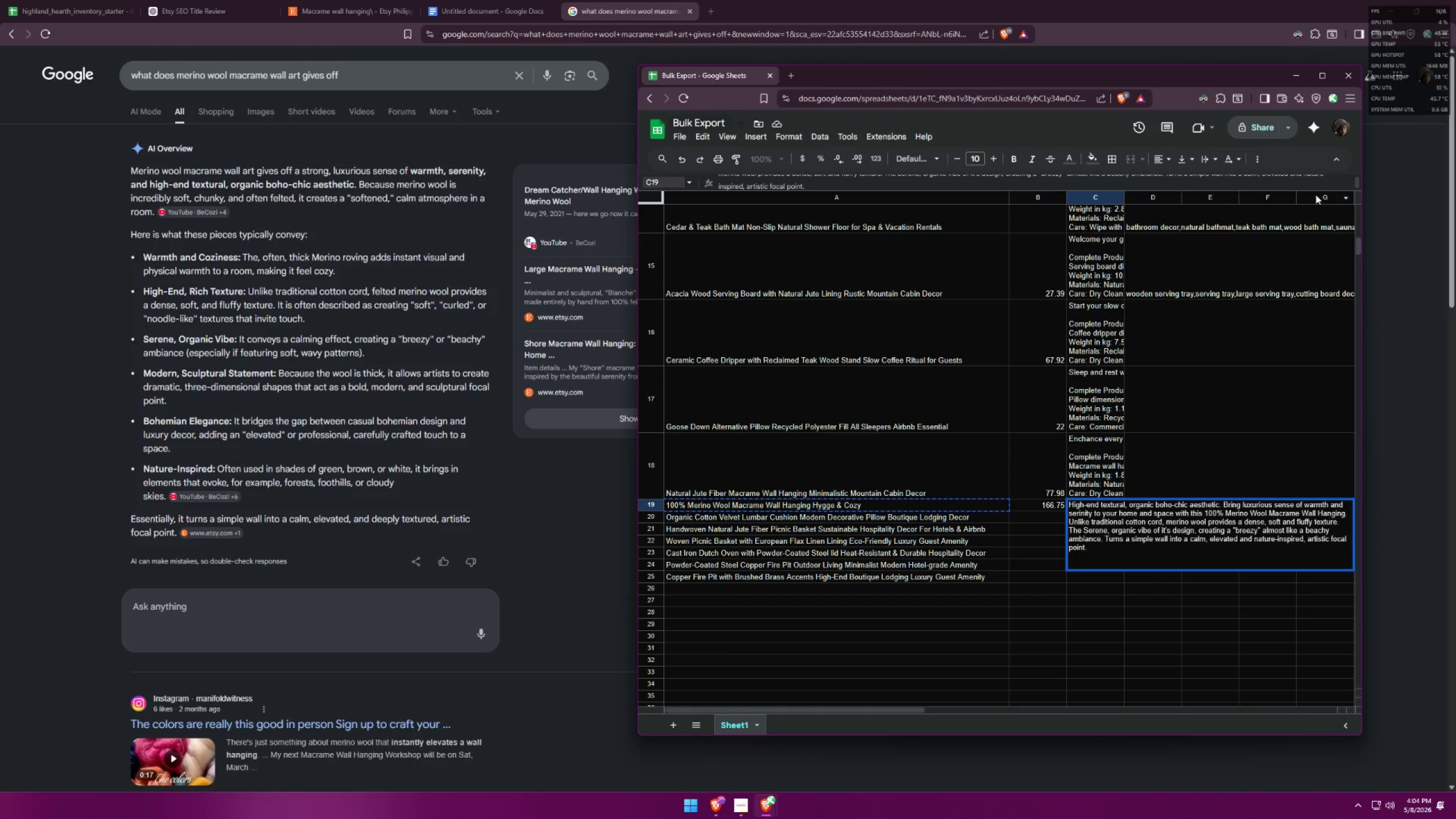 
type(Complete Product Details:)
 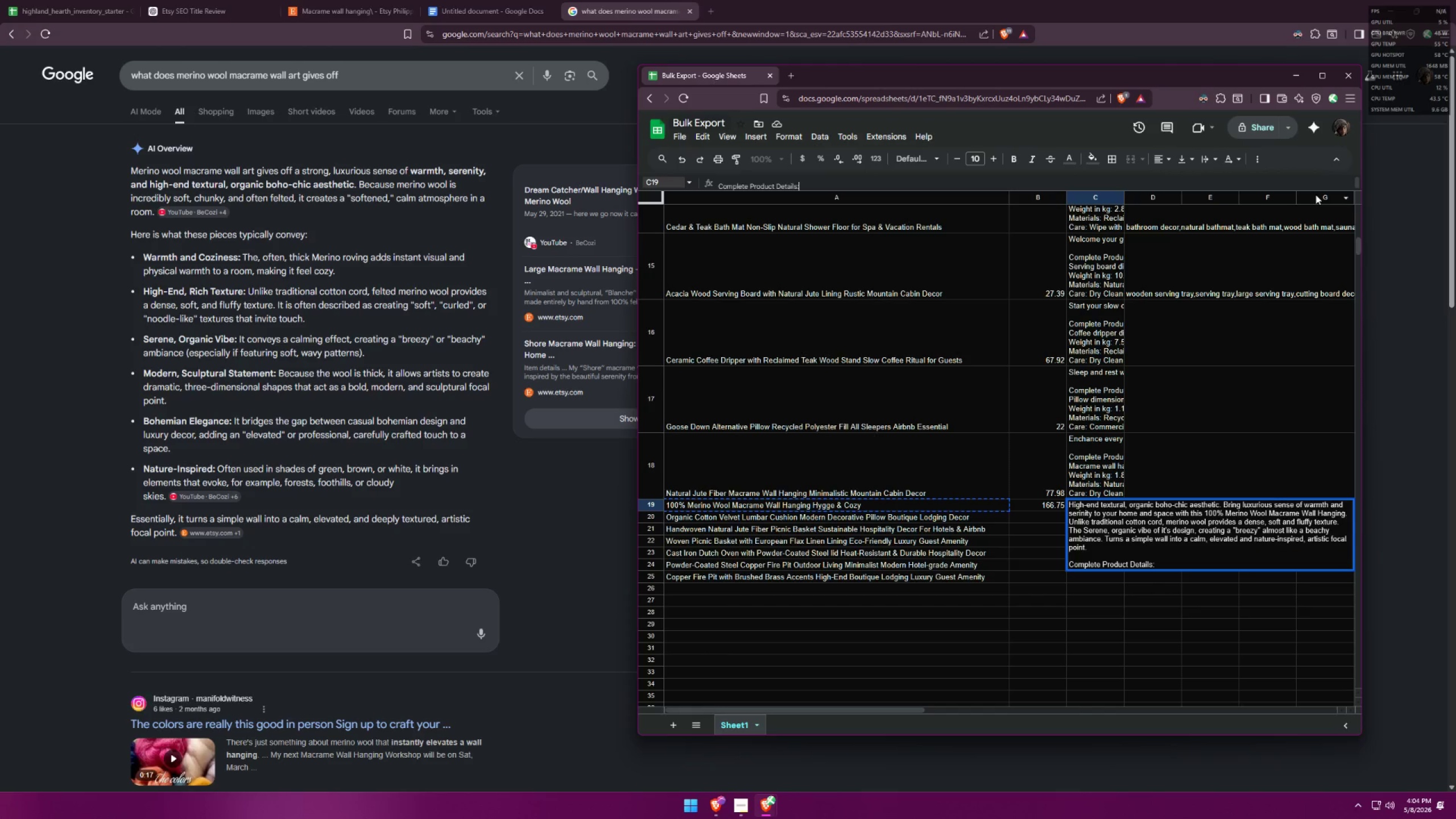 
key(Control+ControlLeft)
 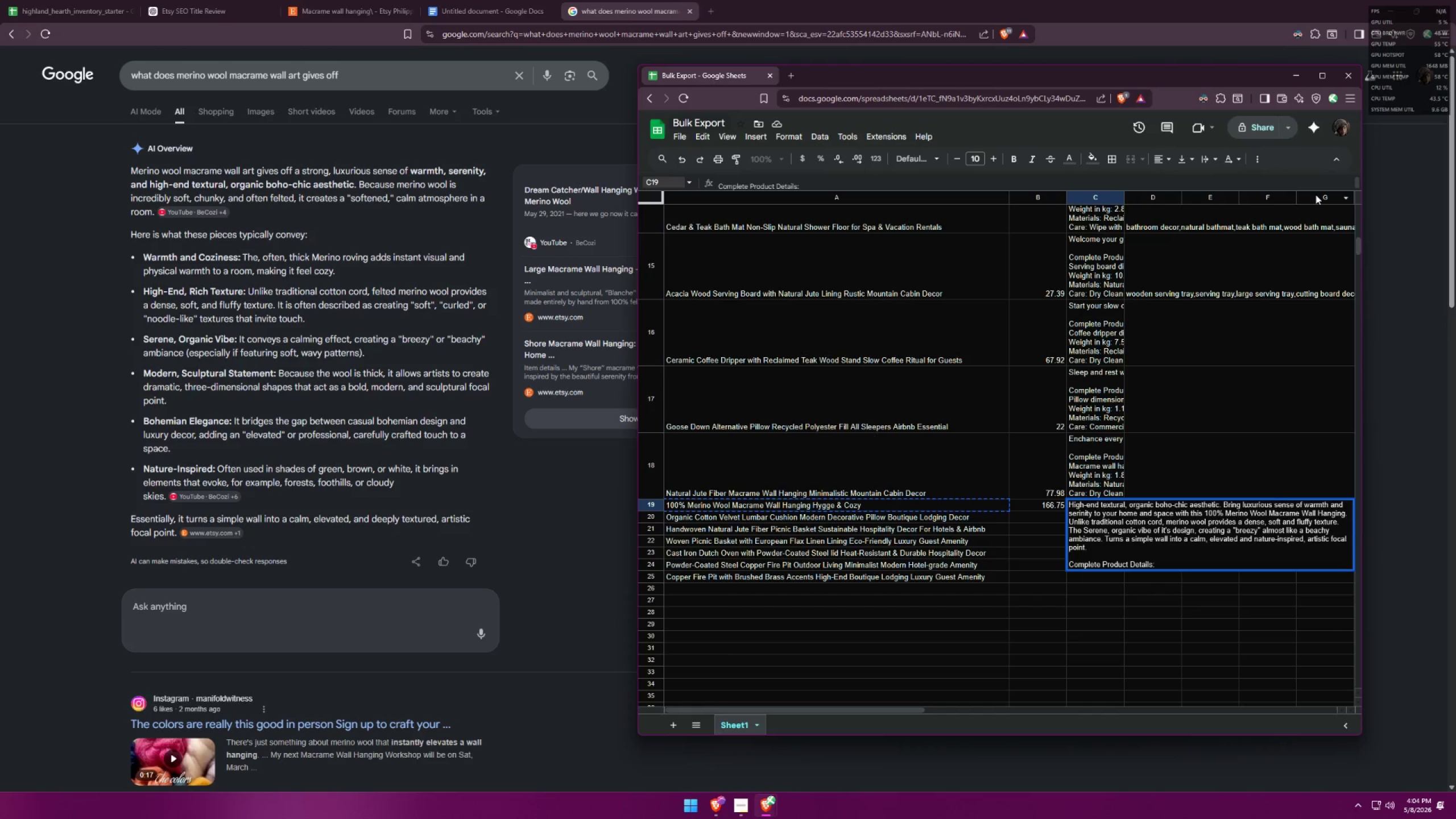 
key(Control+Enter)
 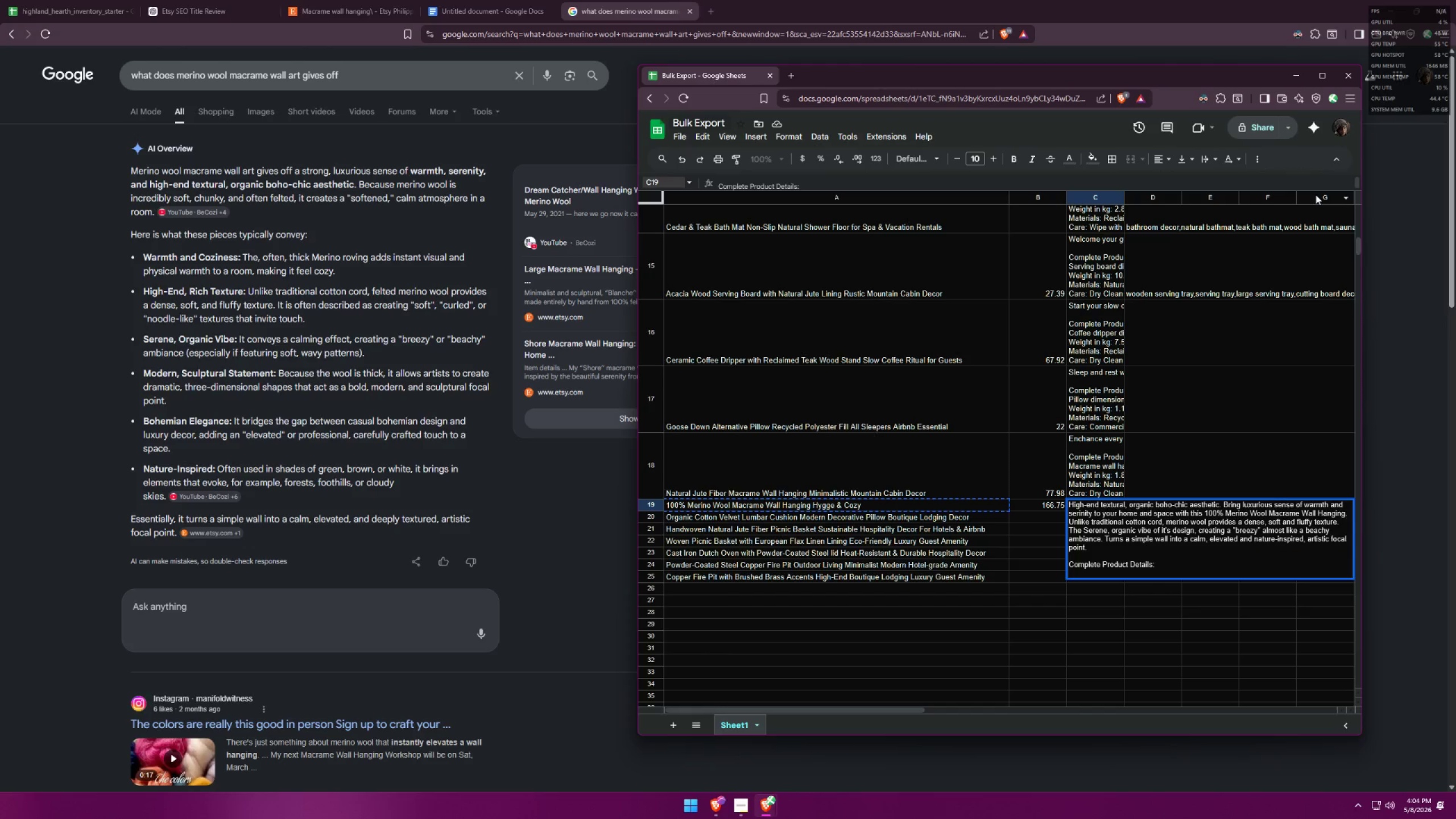 
type(Maracme )
key(Backspace)
key(Backspace)
key(Backspace)
key(Backspace)
key(Backspace)
key(Backspace)
type(crame wall art )
key(Backspace)
key(Backspace)
key(Backspace)
key(Backspace)
key(Backspace)
type( hanging dimensions: )
 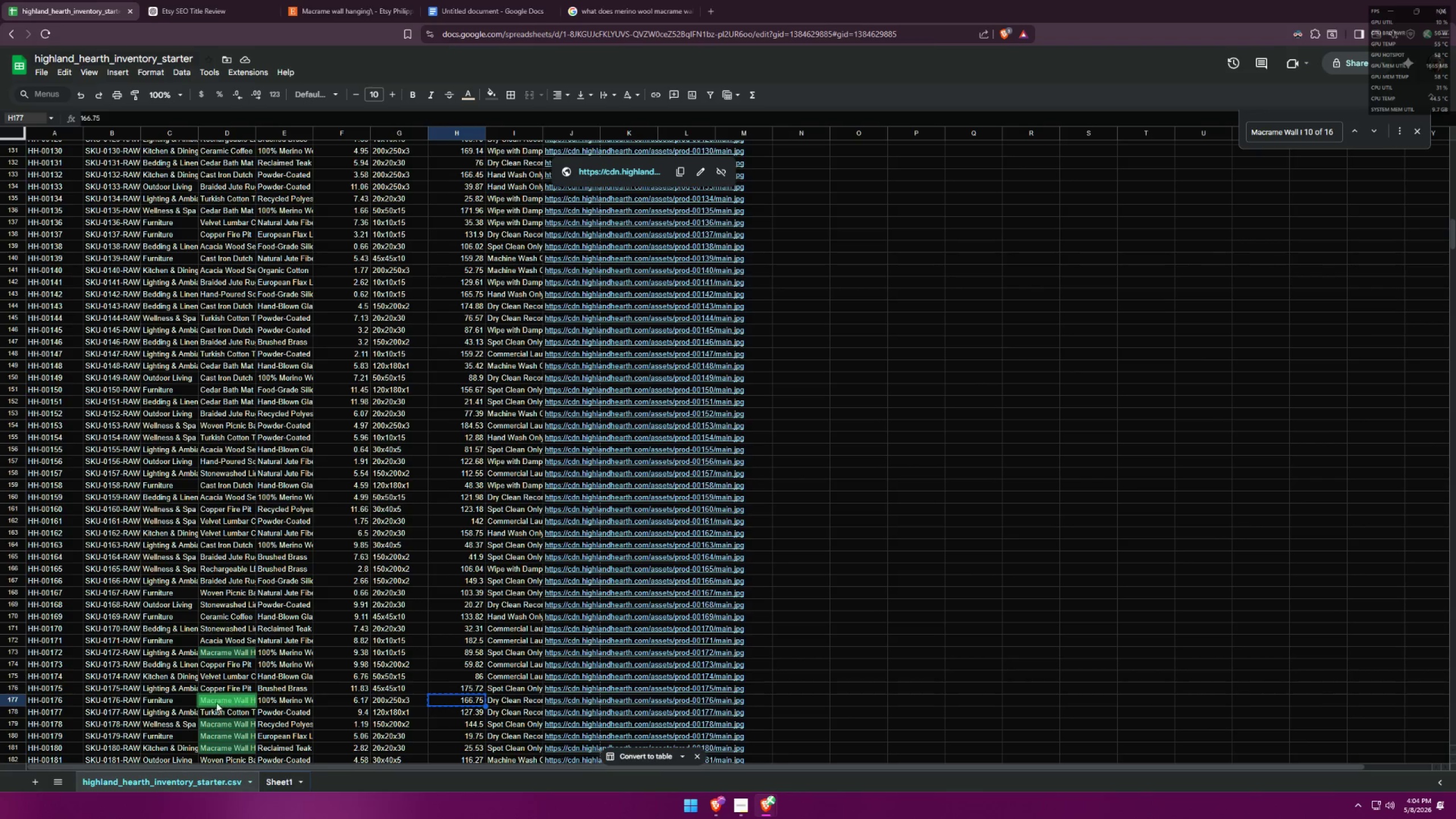 
wait(5.34)
 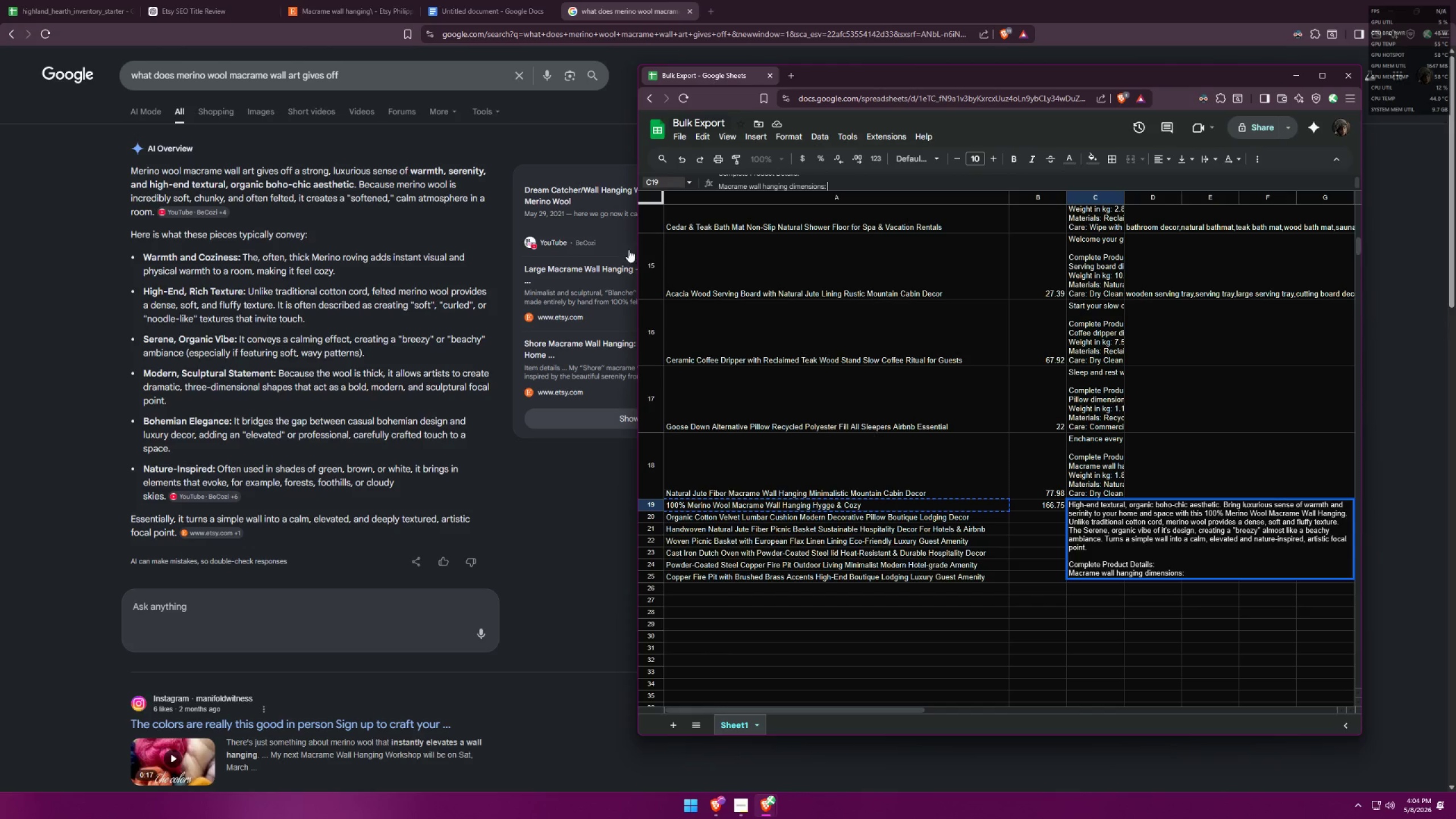 
left_click([383, 703])
 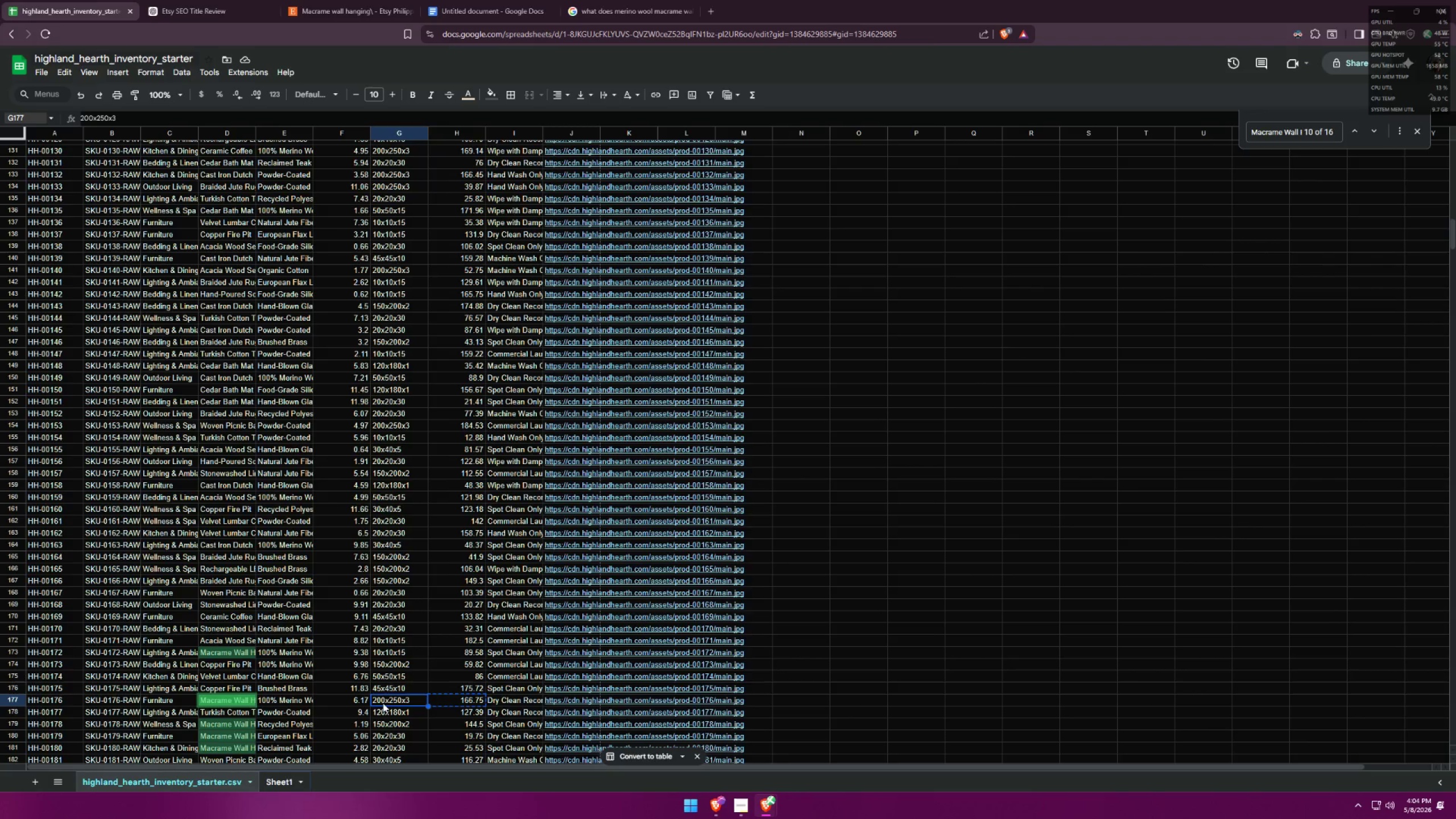 
key(Control+ControlLeft)
 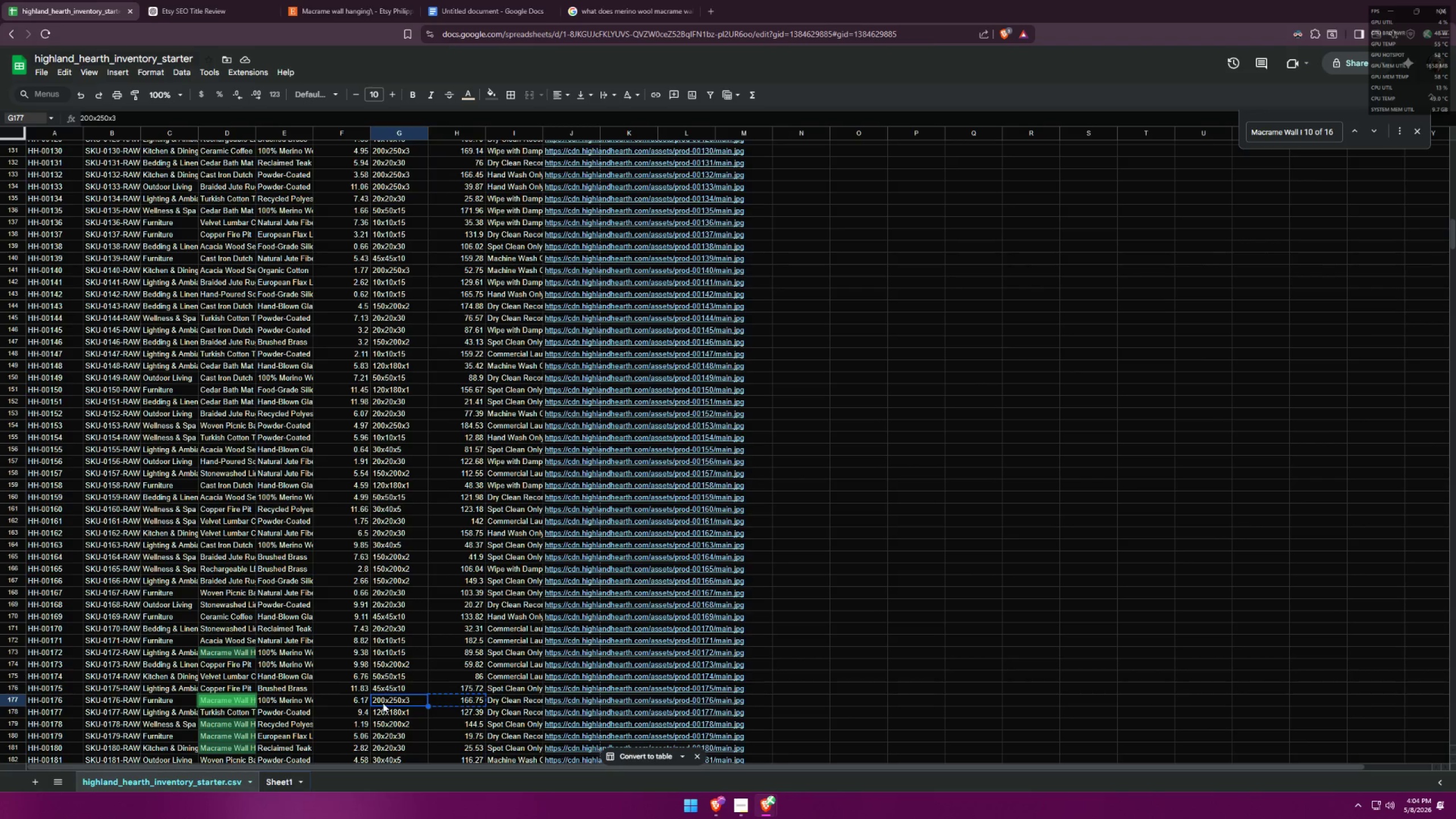 
key(Control+C)
 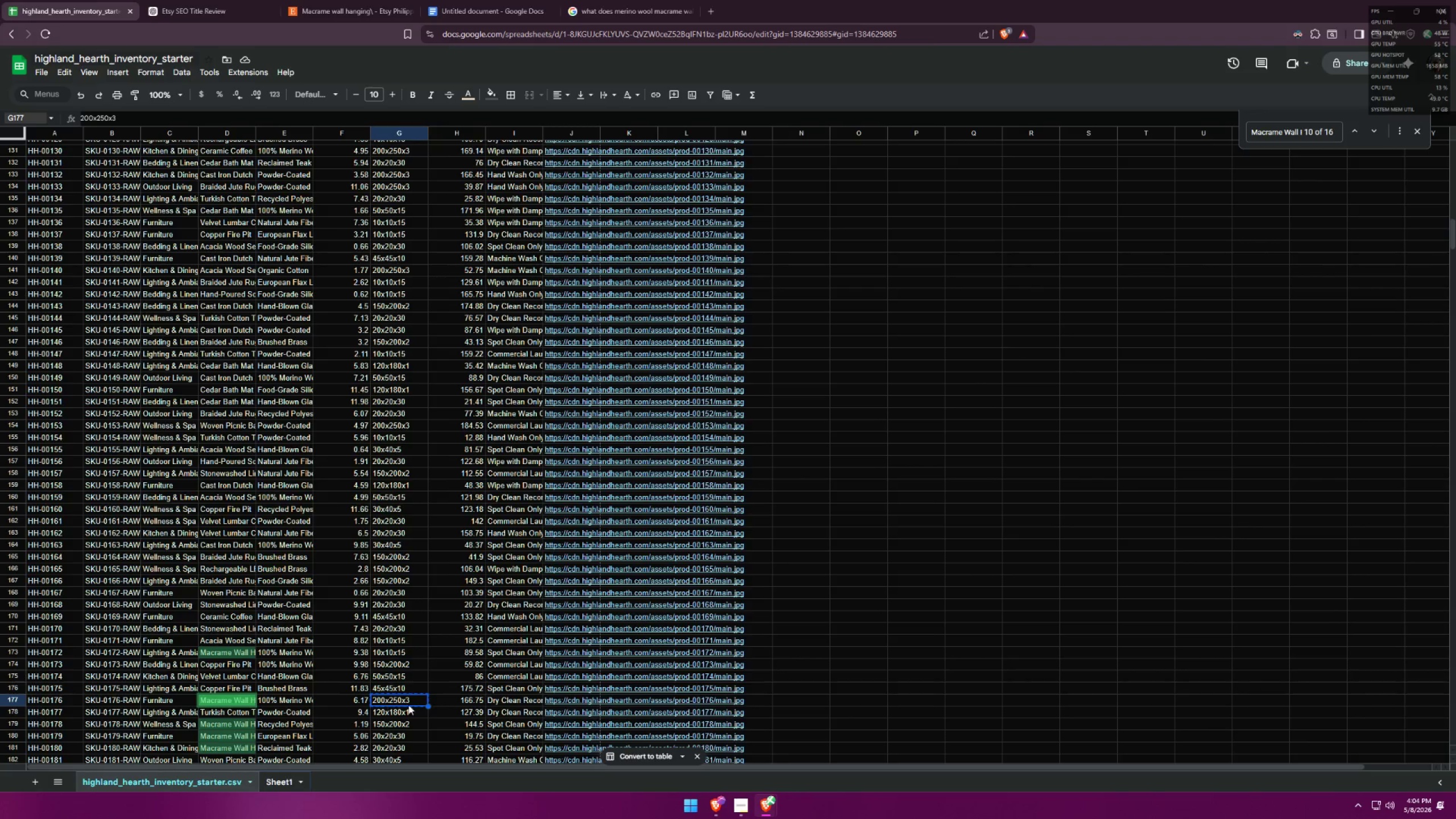 
key(Alt+AltLeft)
 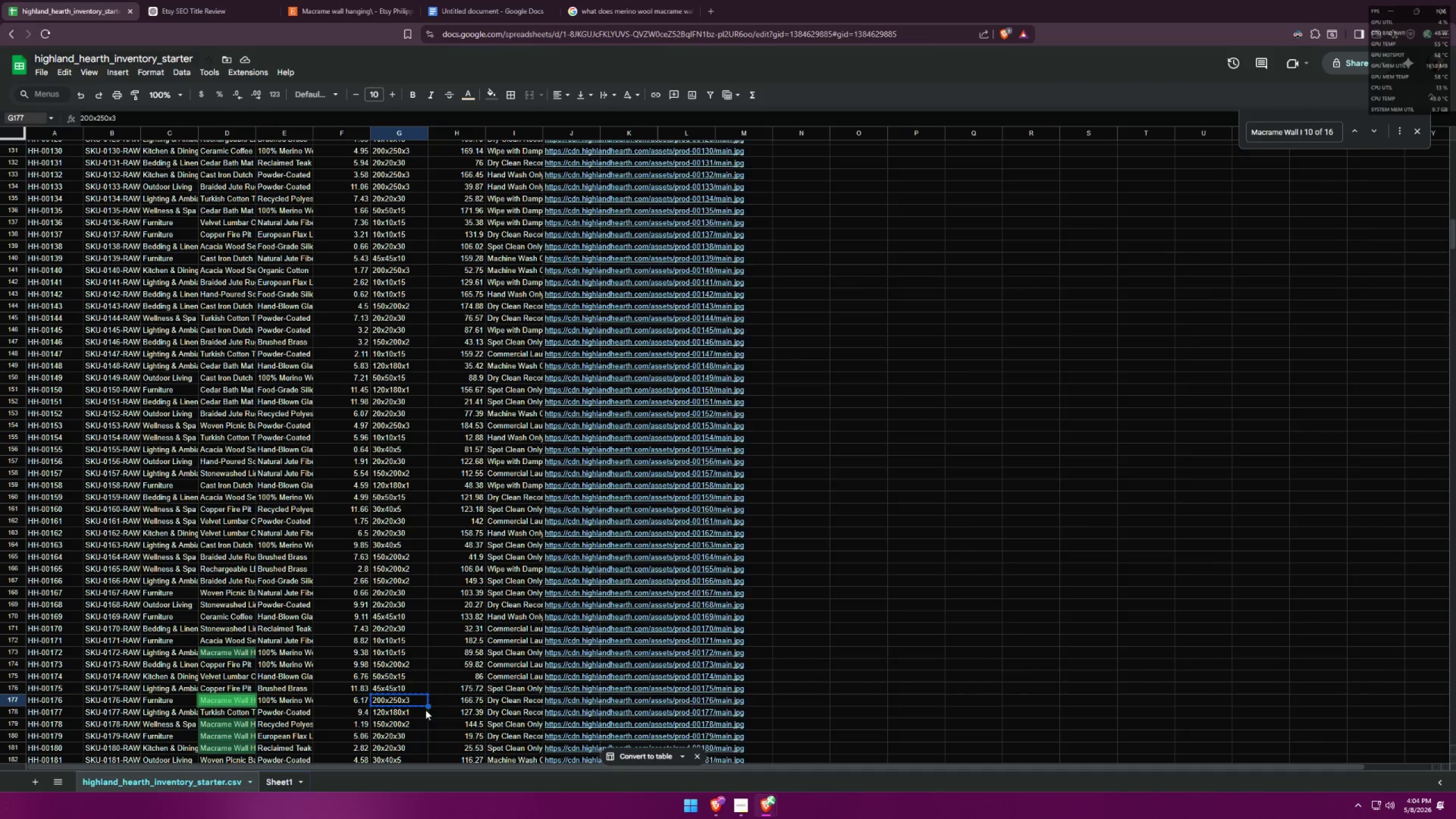 
key(Alt+Tab)
 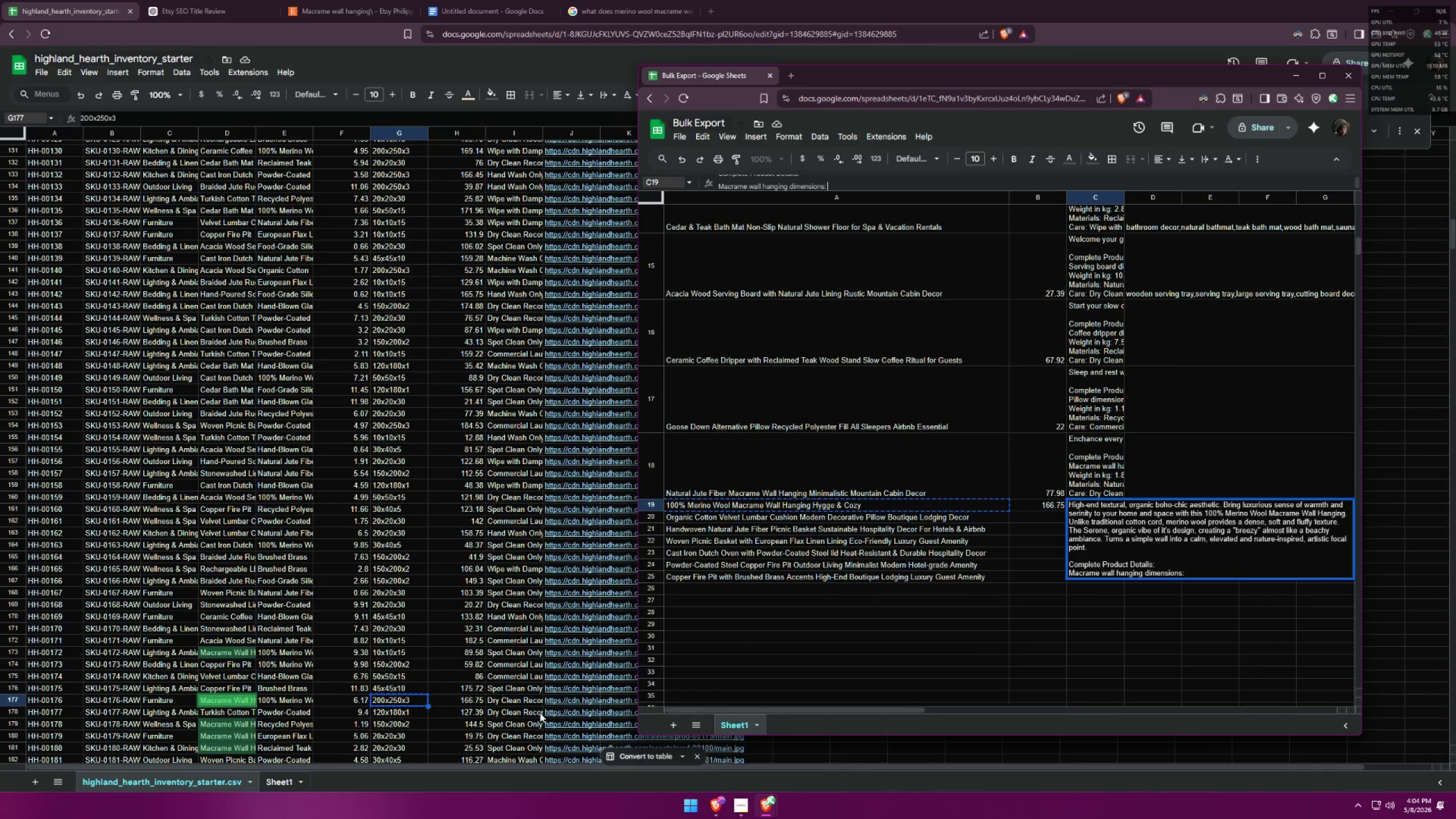 
left_click([1194, 575])
 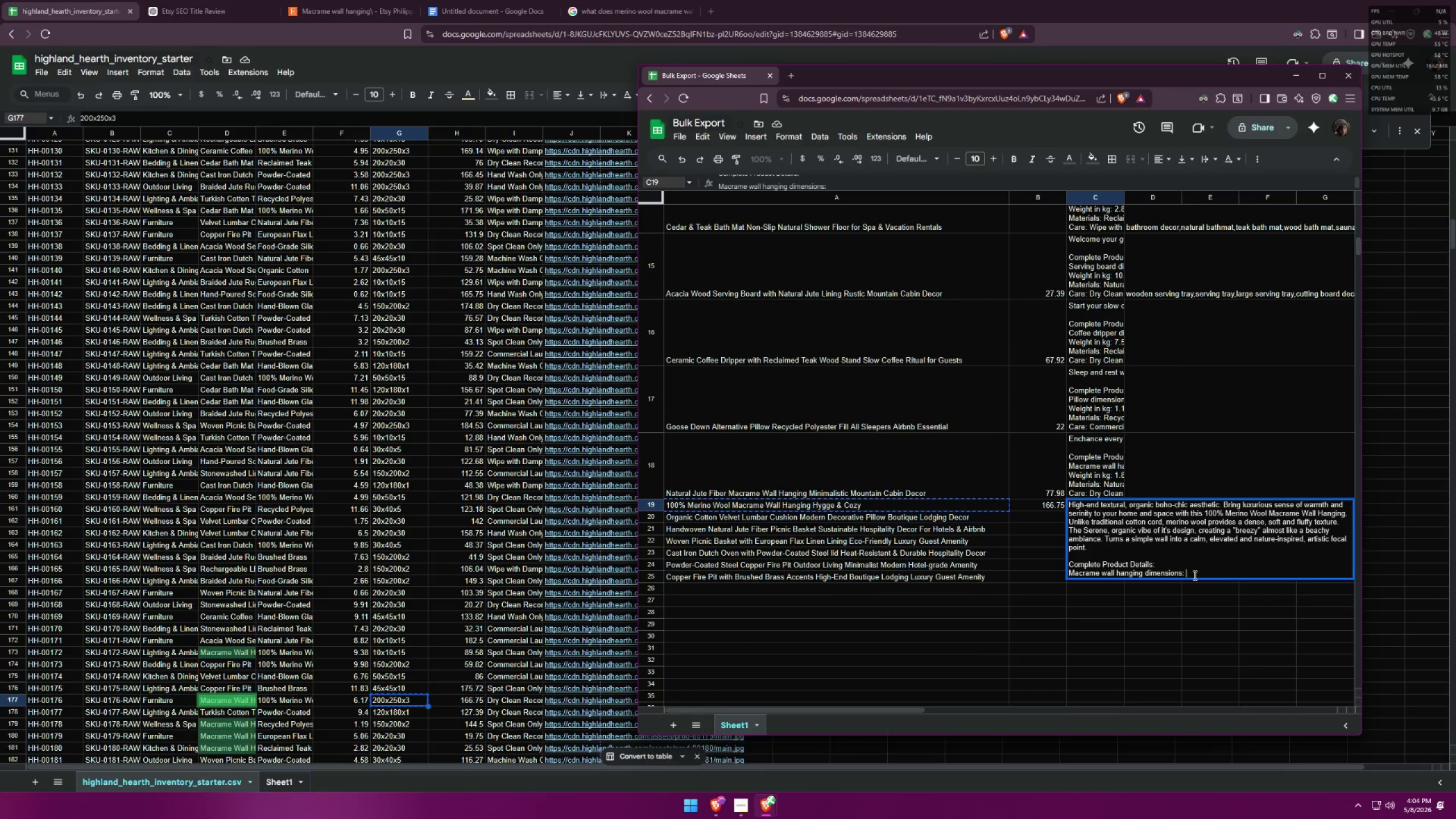 
key(Control+ControlLeft)
 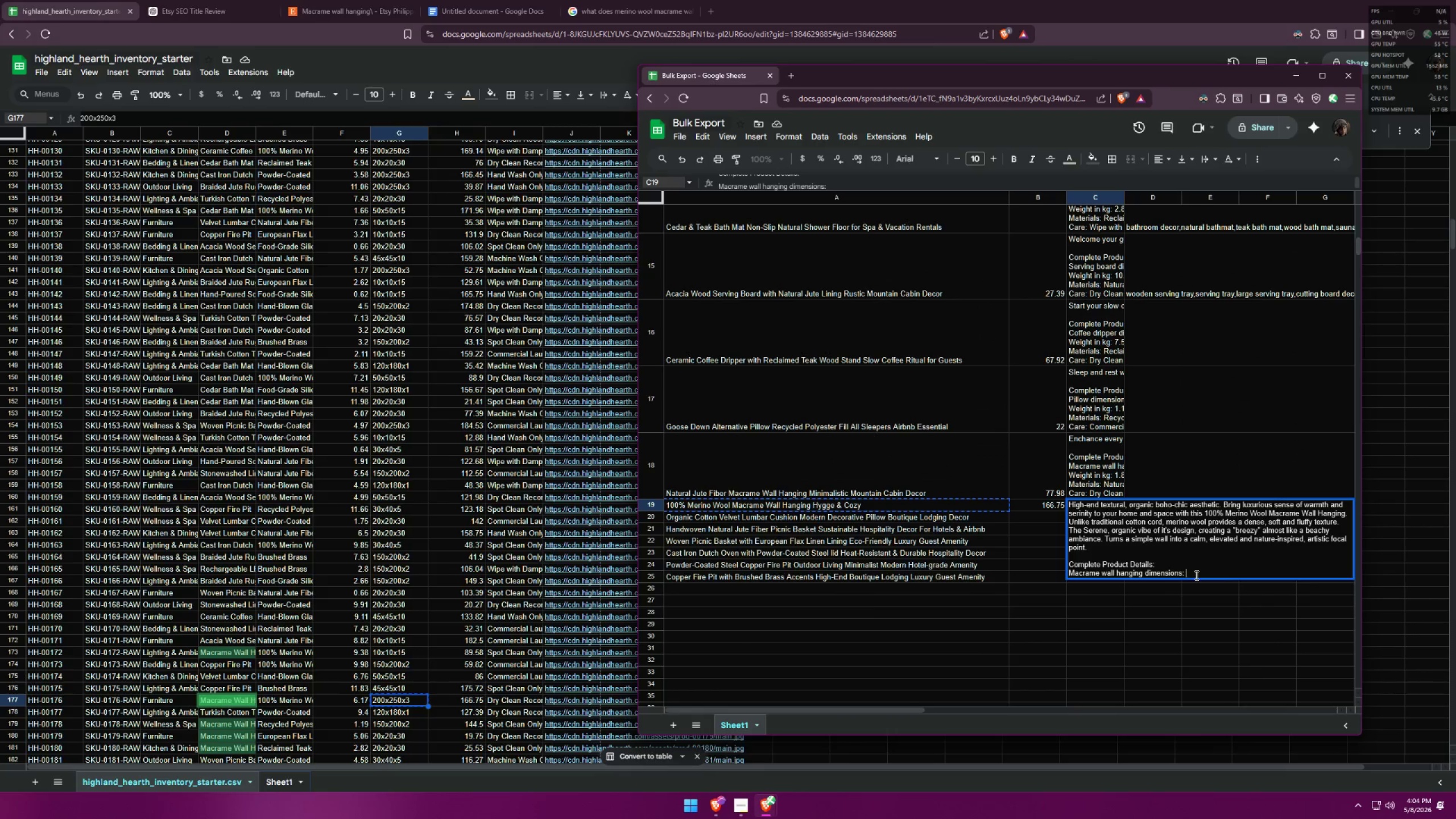 
key(Control+V)
 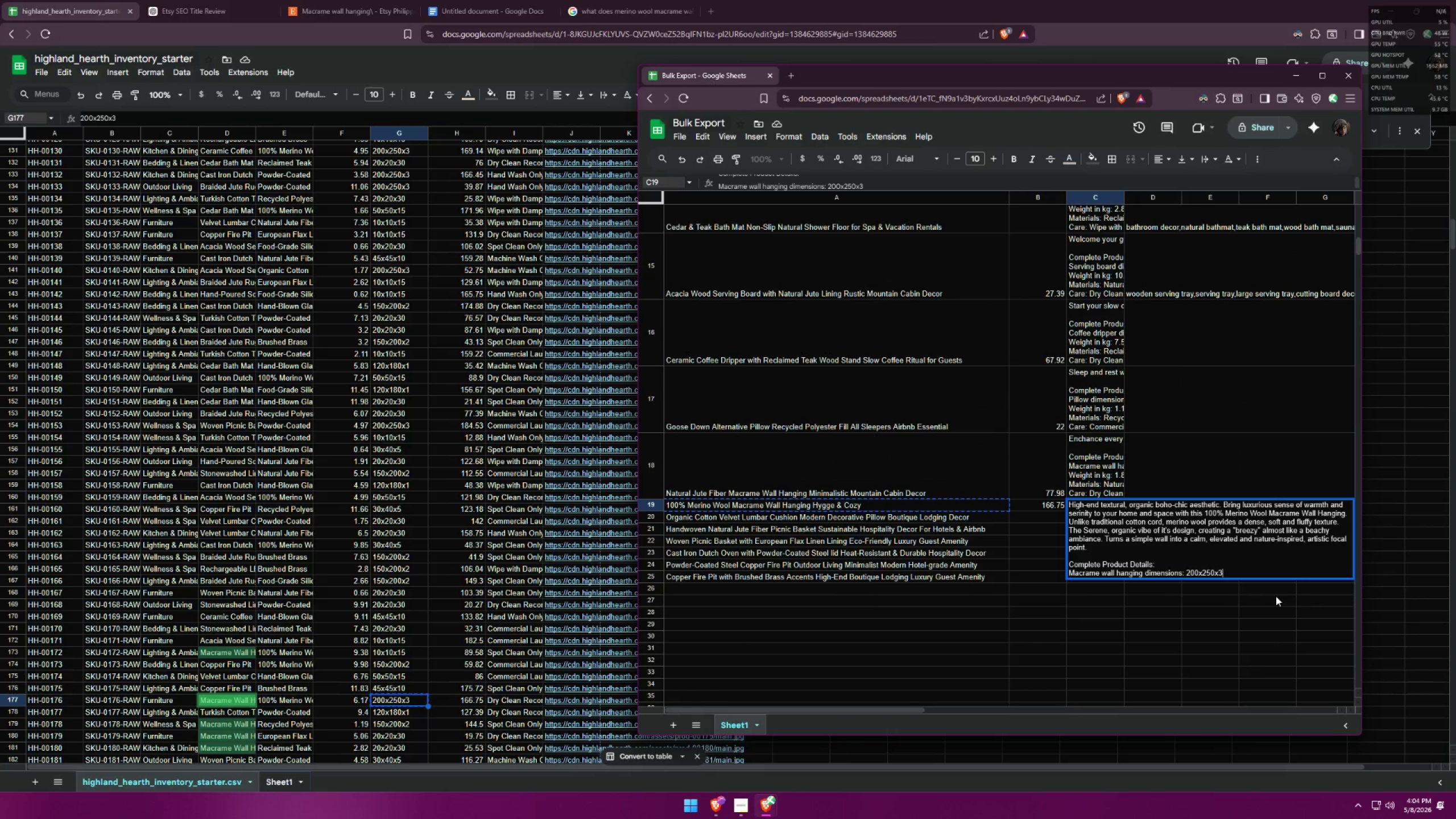 
key(Control+Enter)
 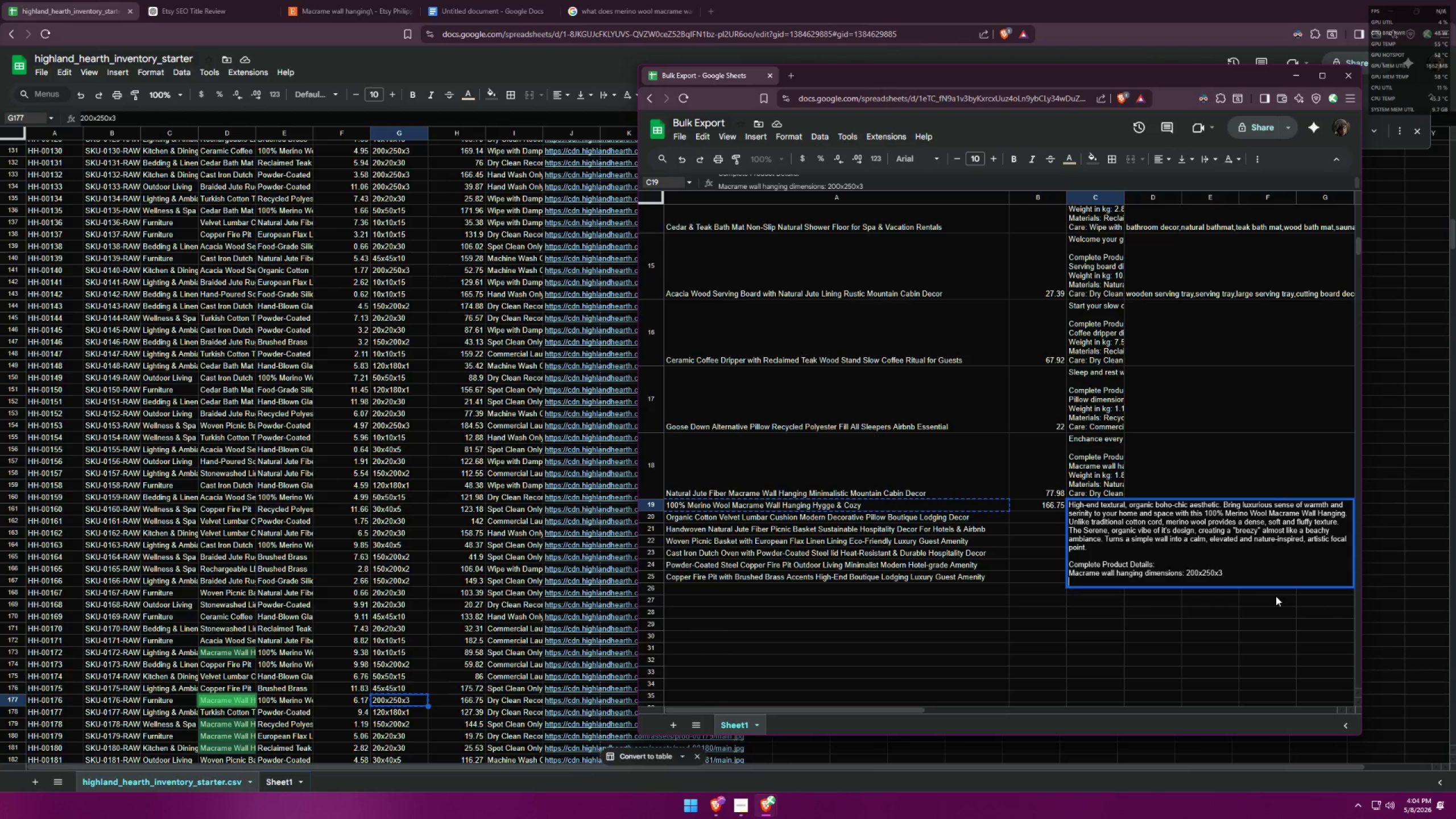 
wait(6.08)
 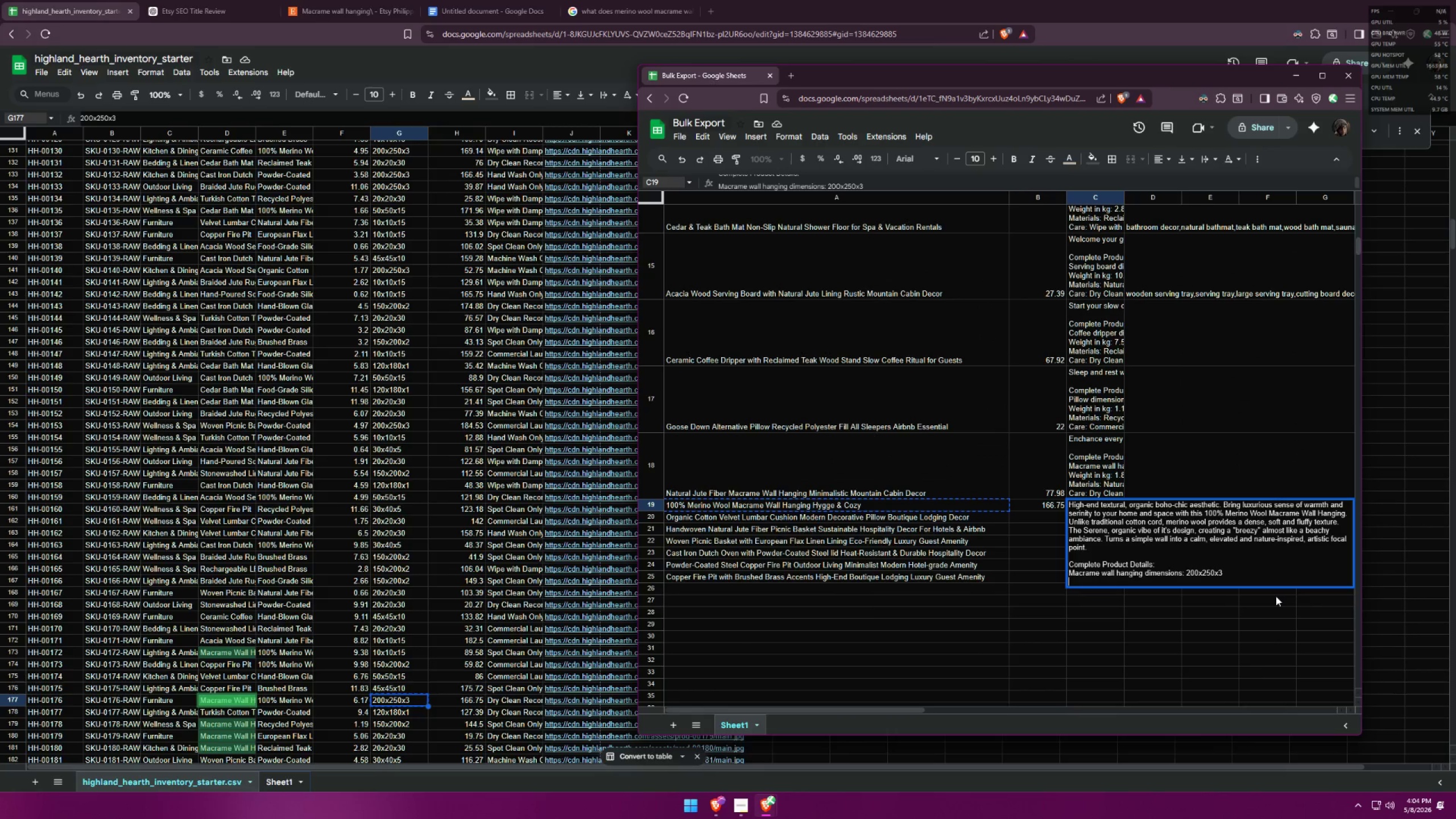 
left_click([360, 703])
 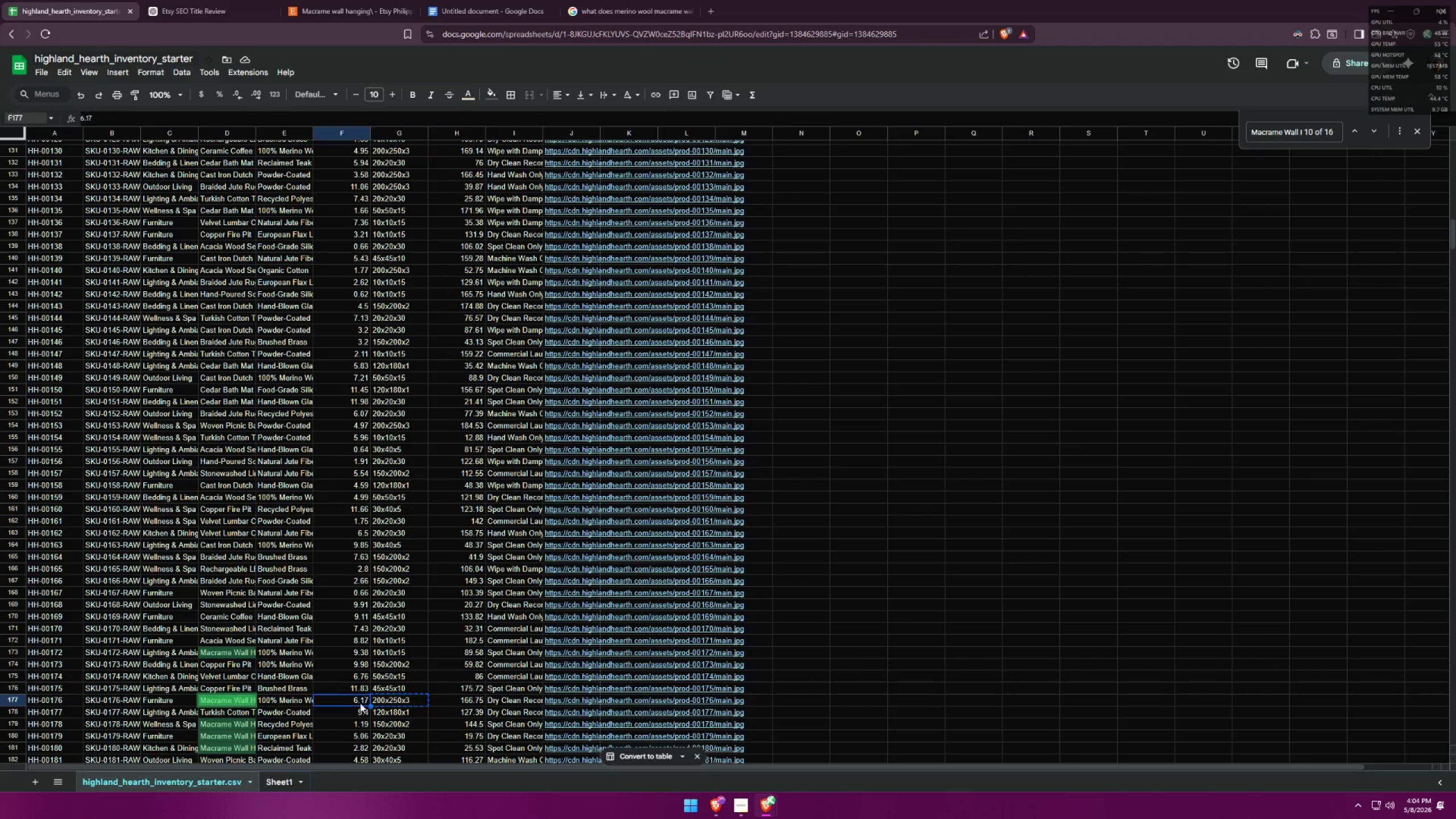 
key(Control+ControlLeft)
 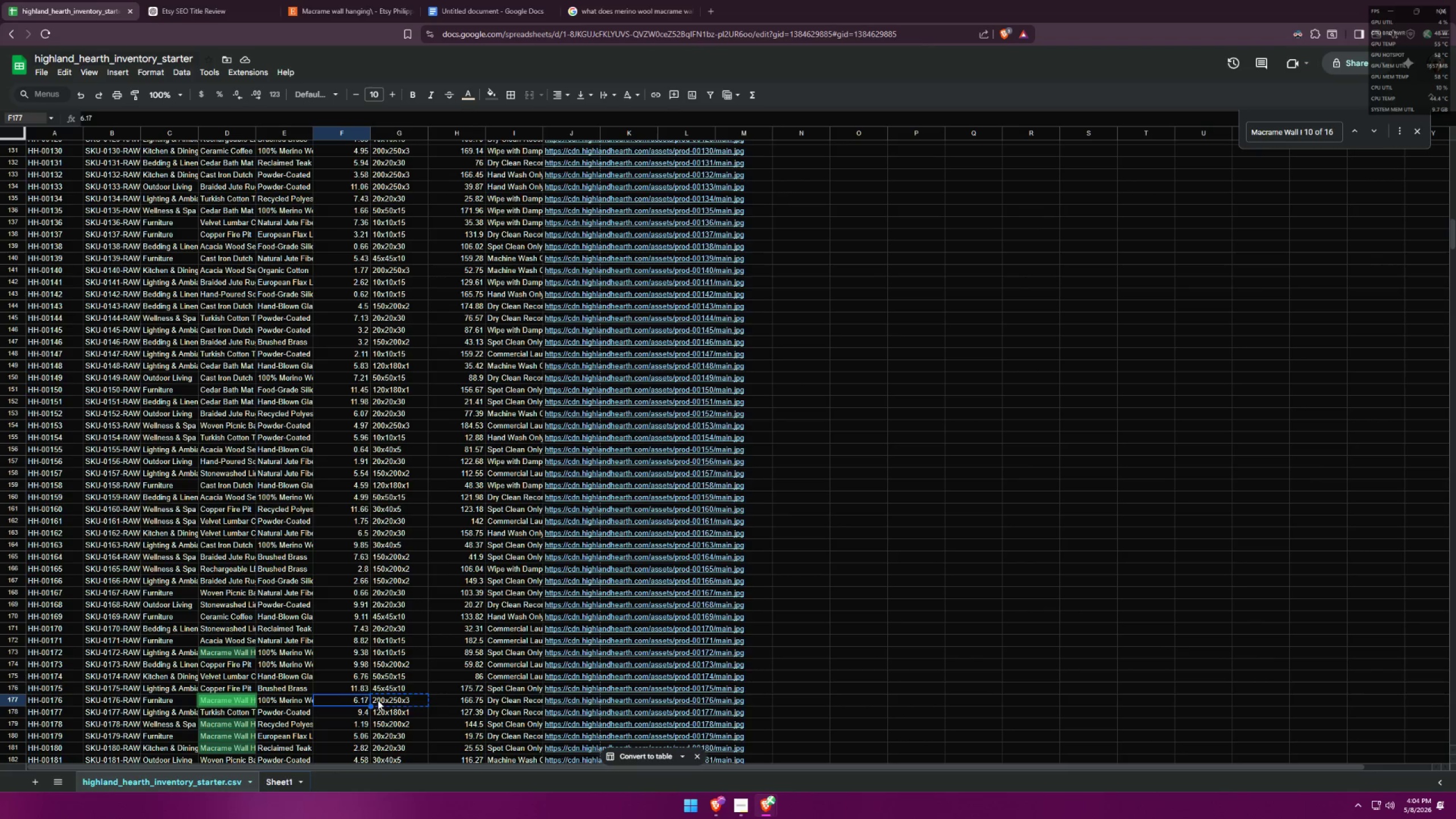 
key(Control+C)
 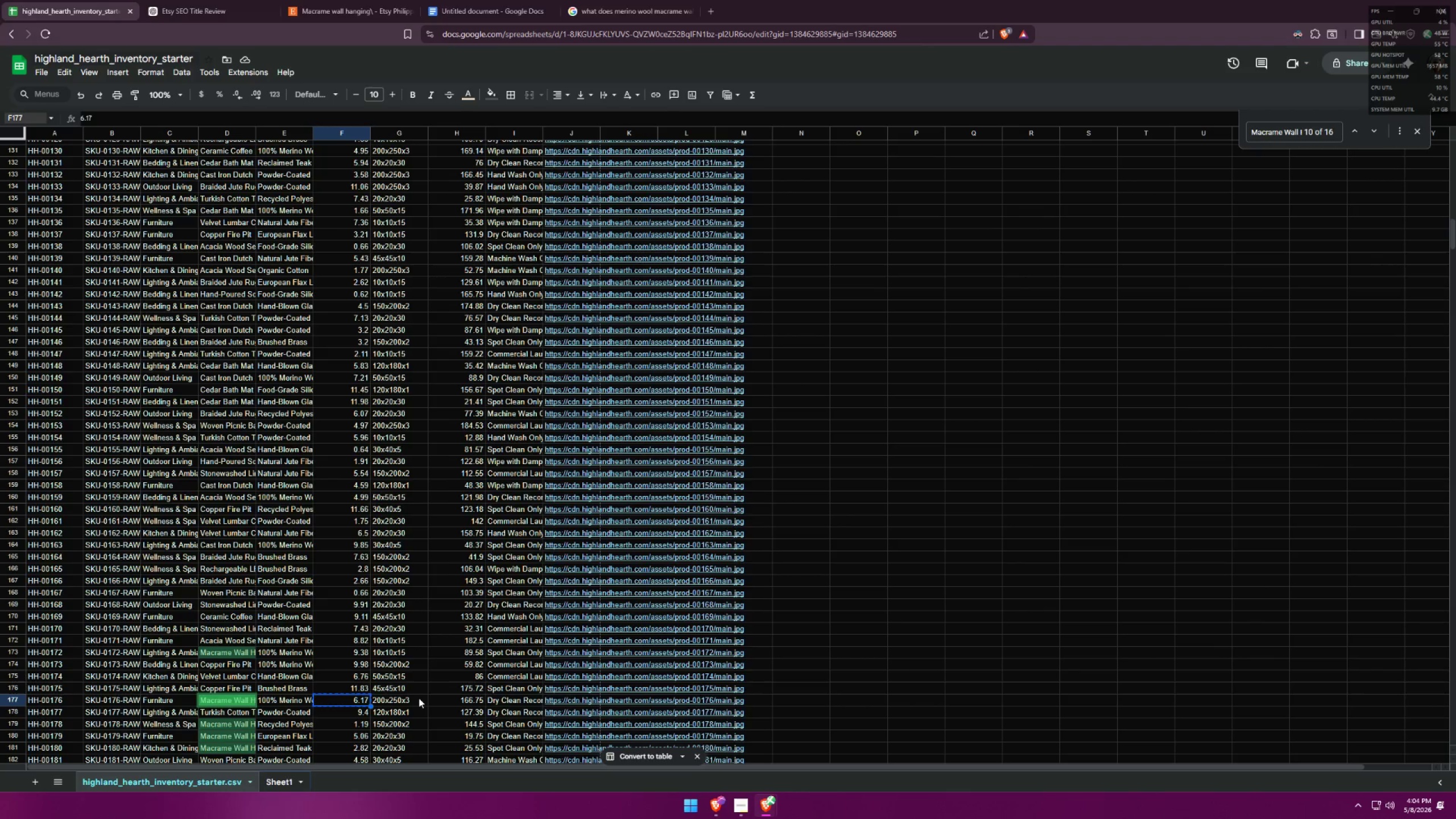 
key(Alt+AltLeft)
 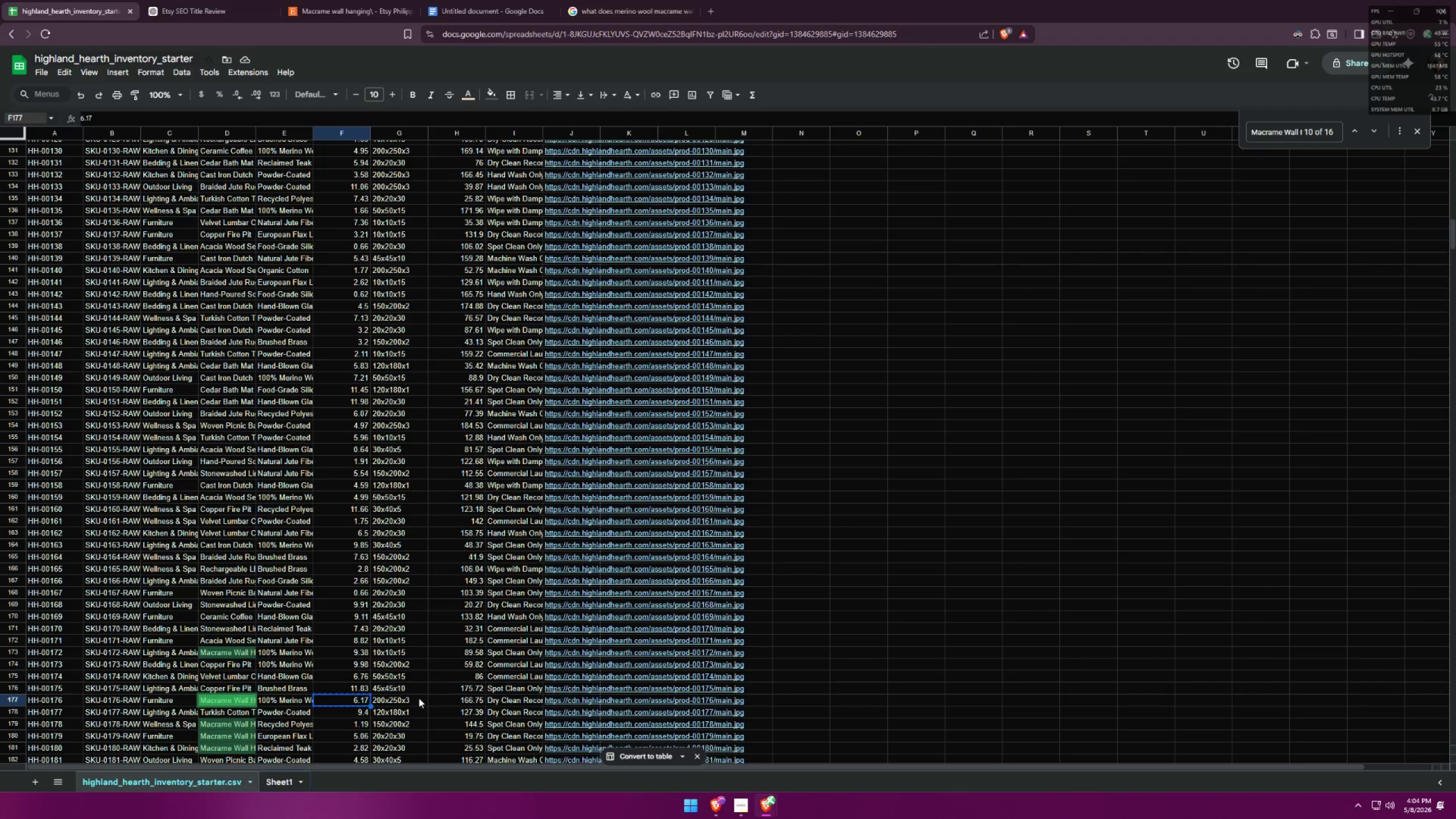 
key(Tab)
type(Weight in kg: )
 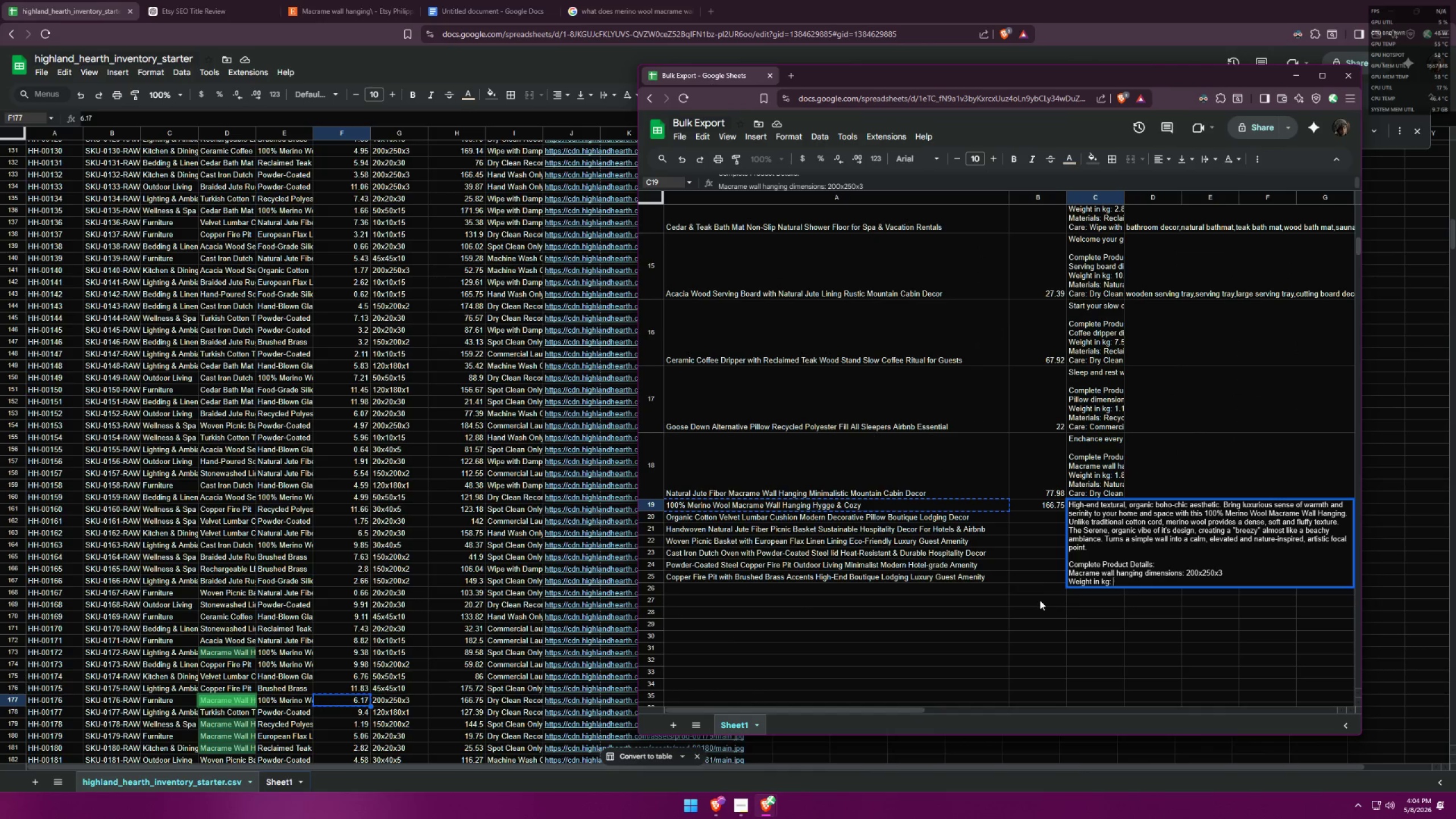 
key(Control+ControlLeft)
 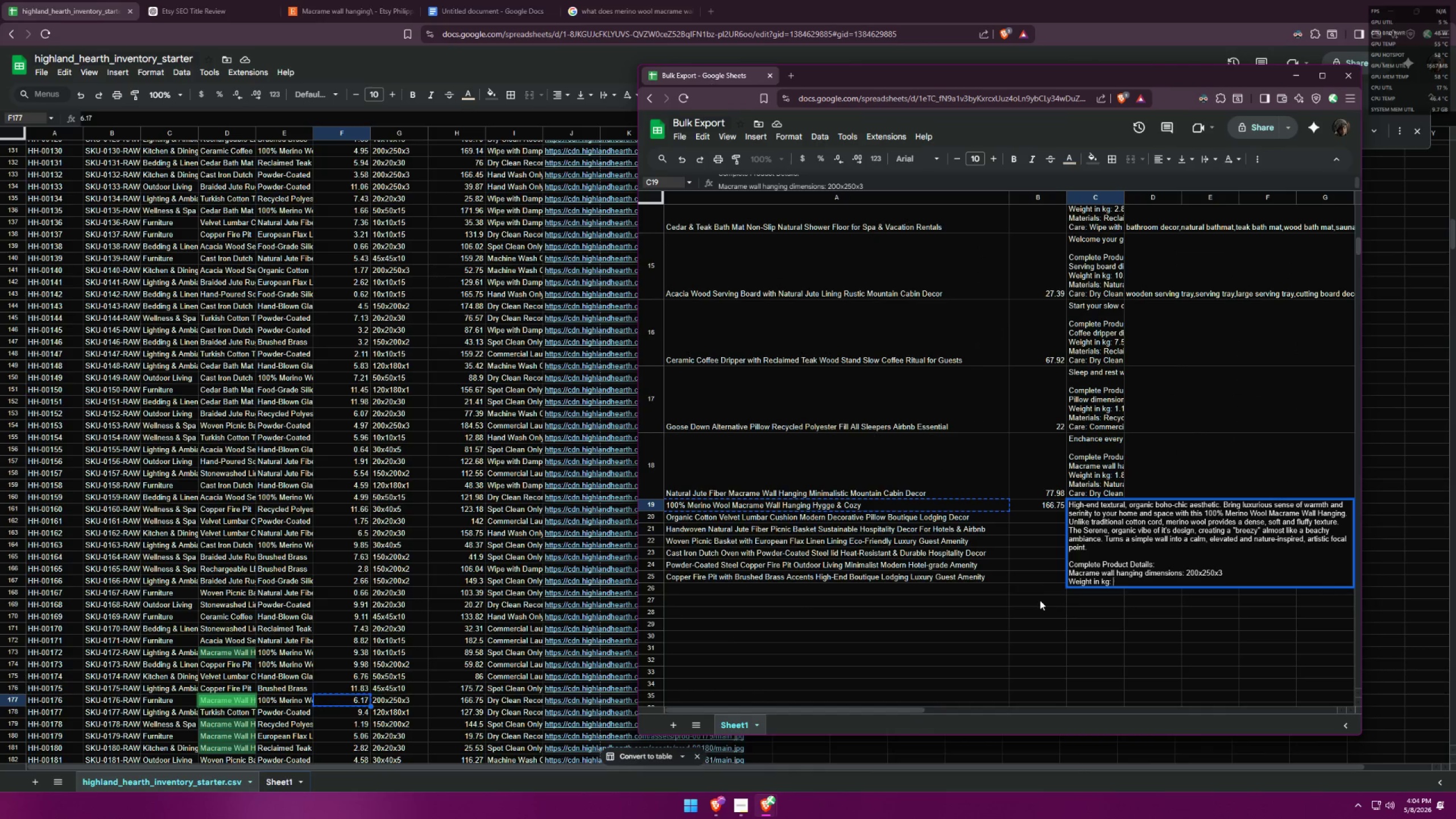 
key(Control+V)
 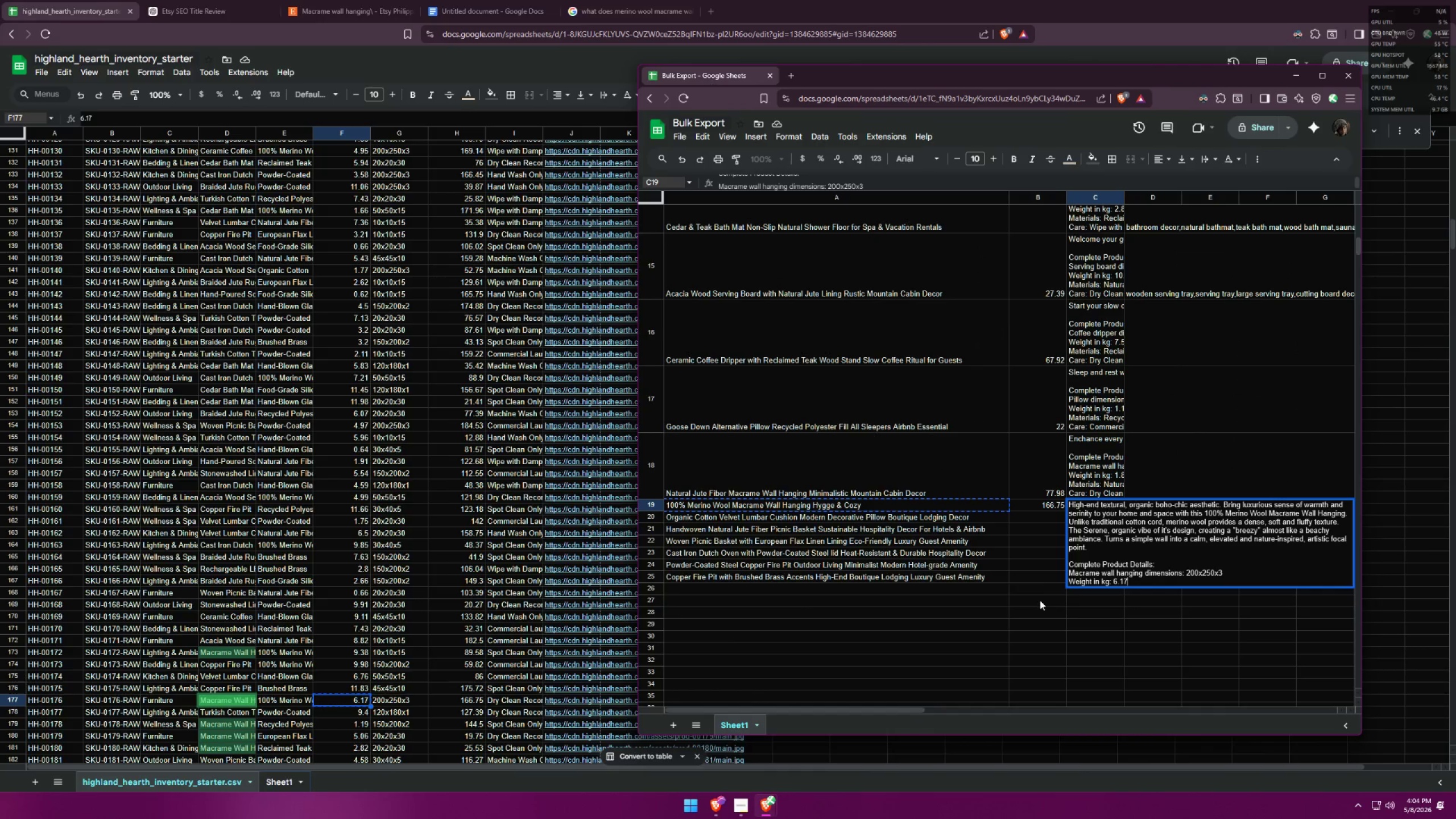 
key(Shift+ShiftLeft)
 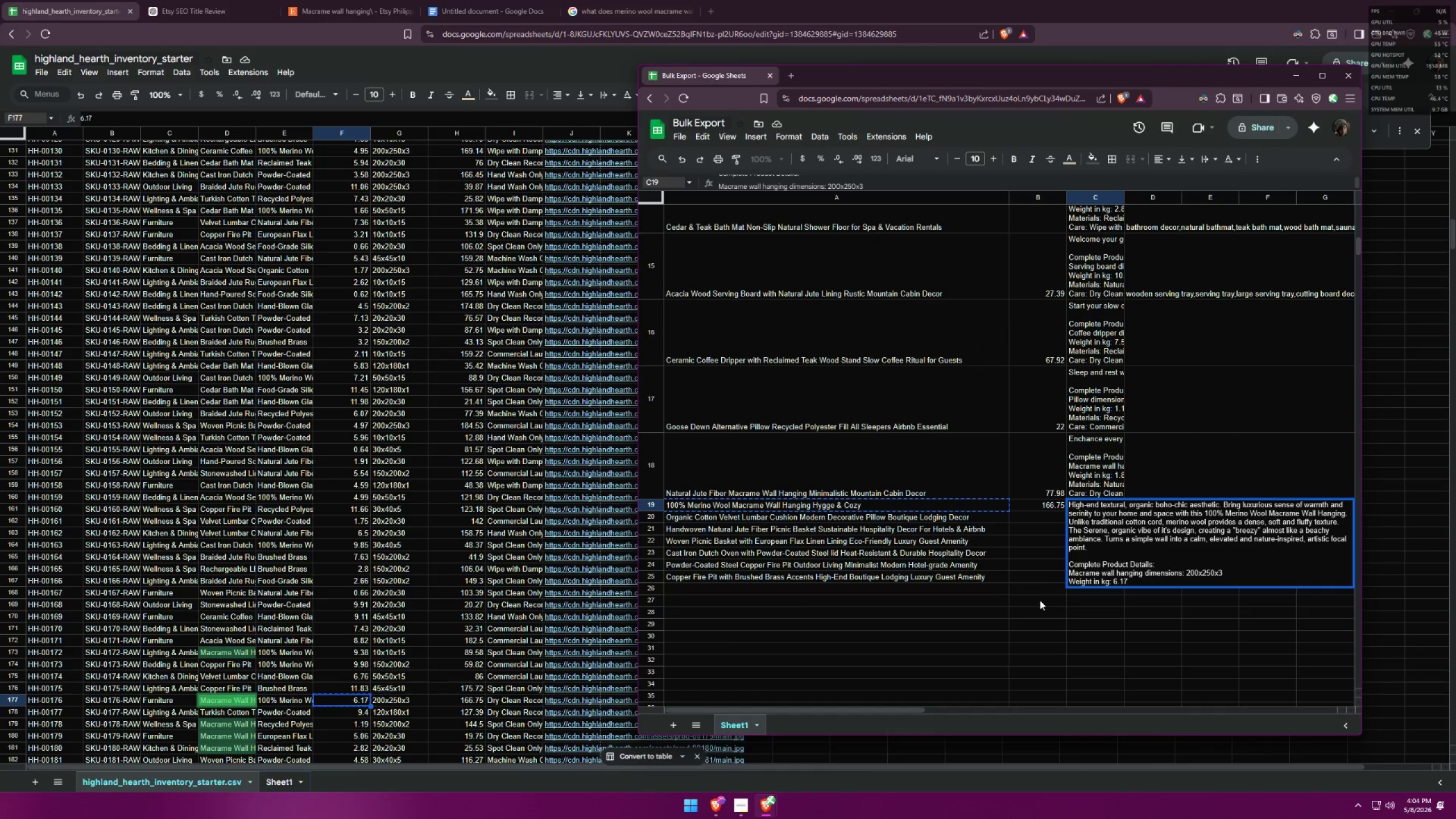 
key(Control+Enter)
 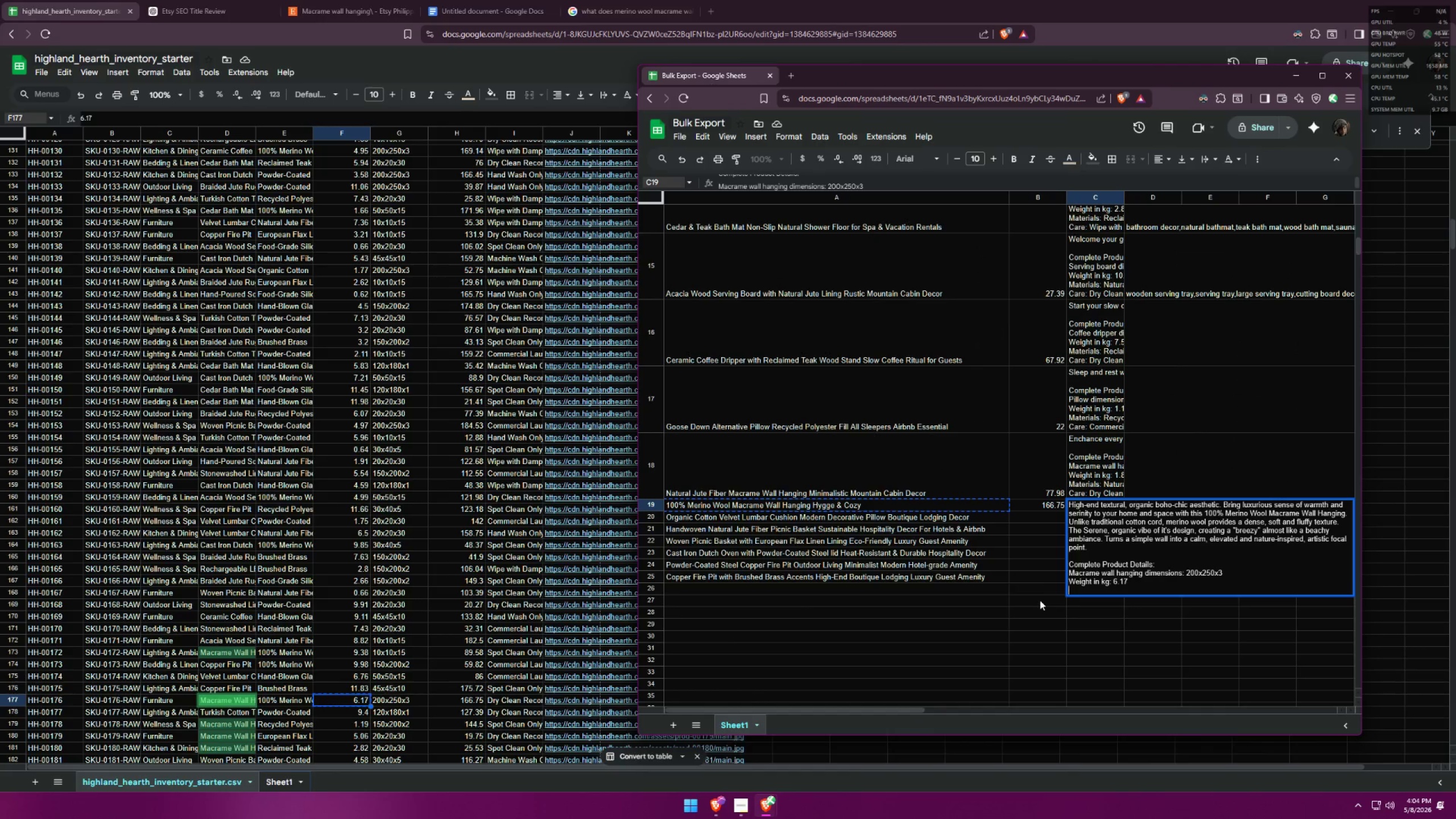 
type(Materials: )
 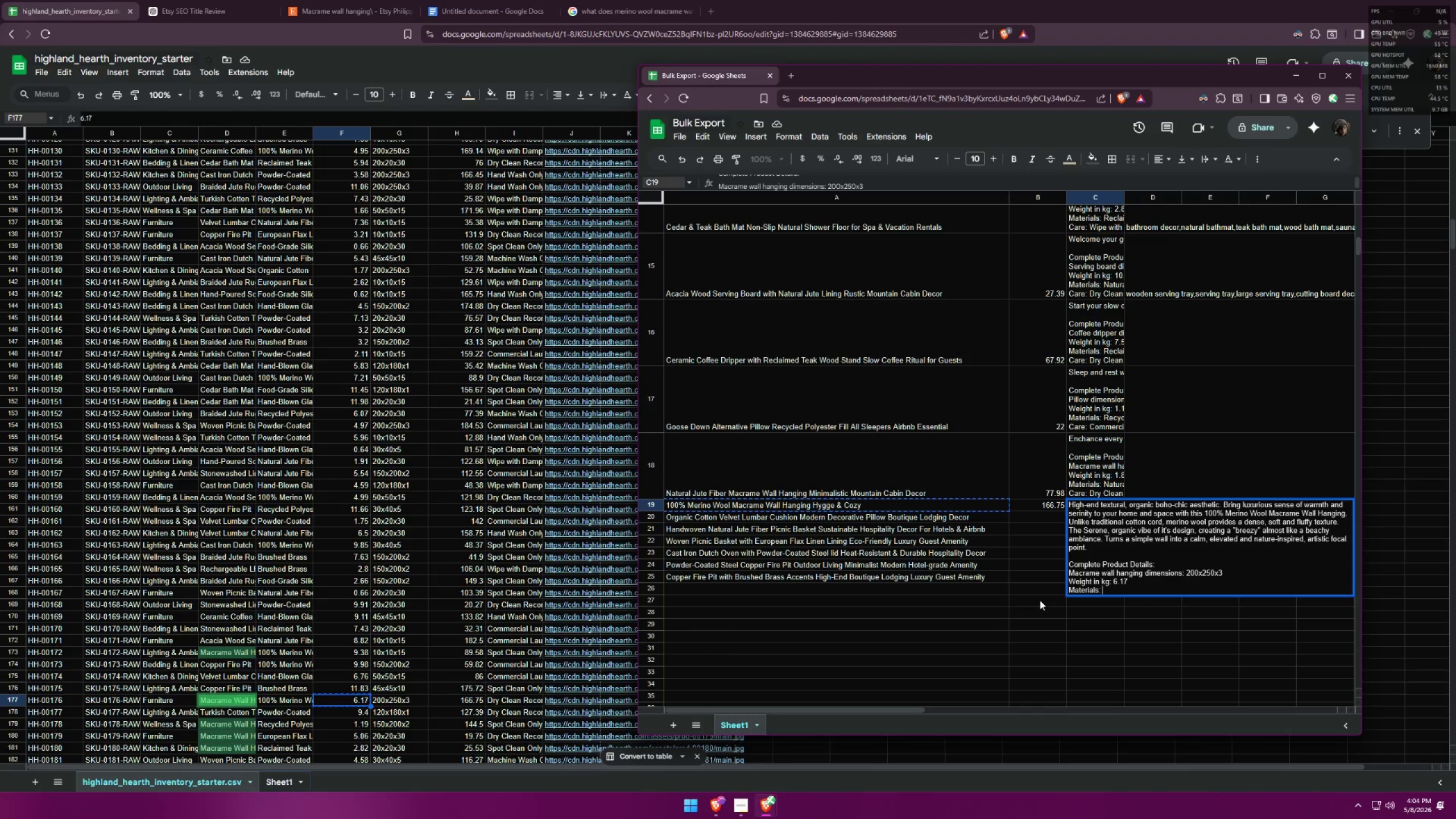 
left_click([286, 702])
 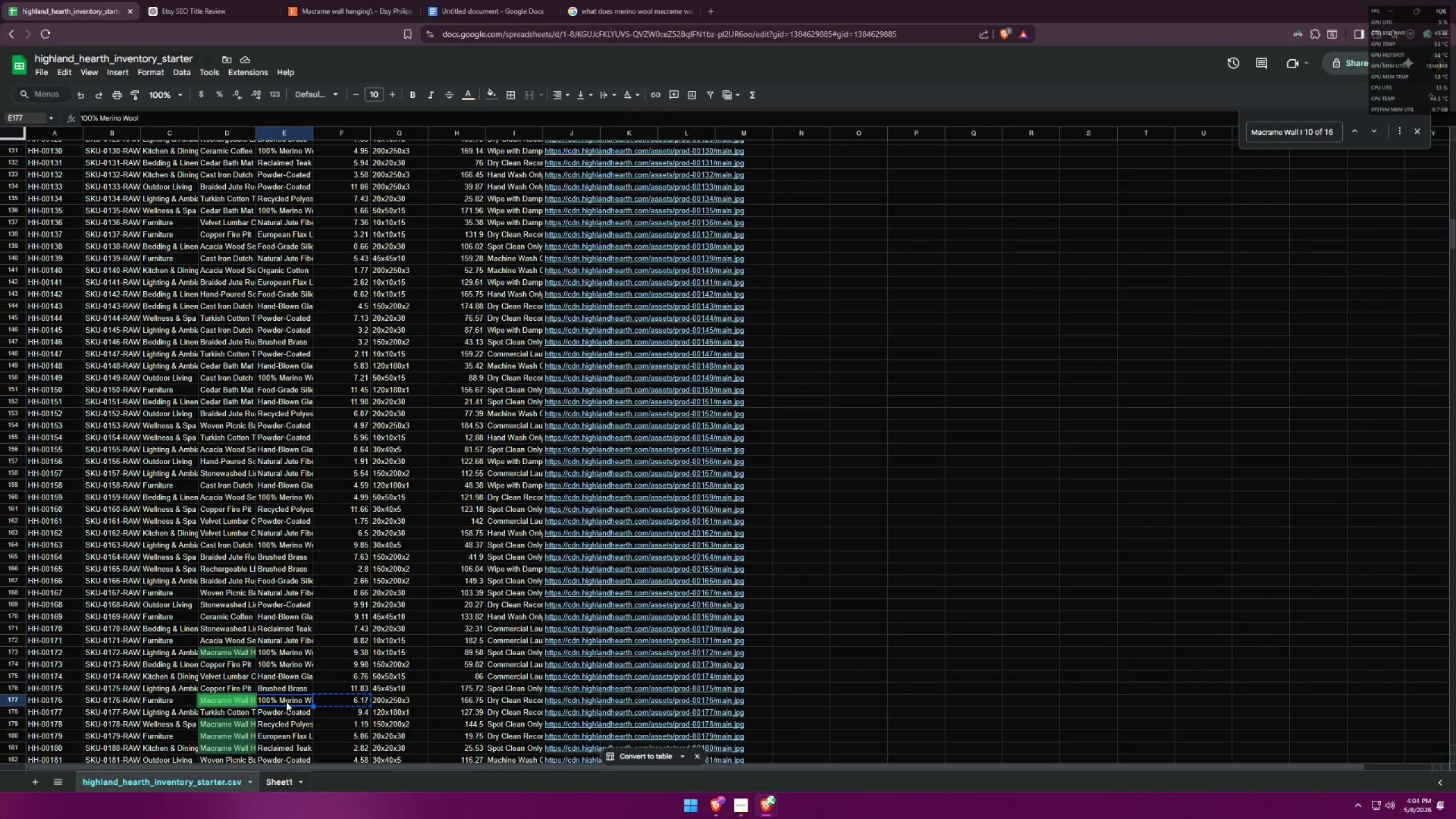 
key(Control+ControlLeft)
 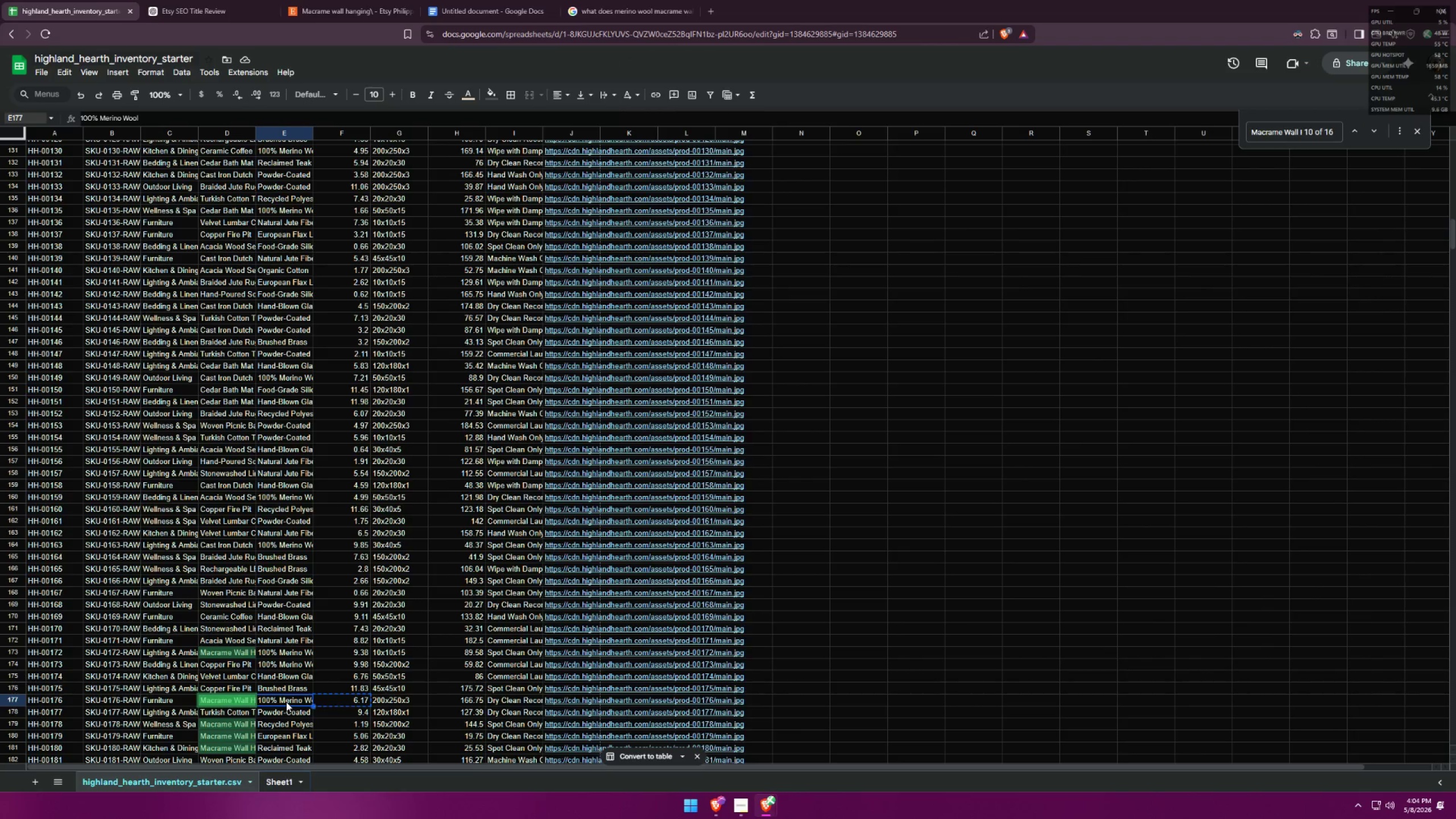 
key(Control+C)
 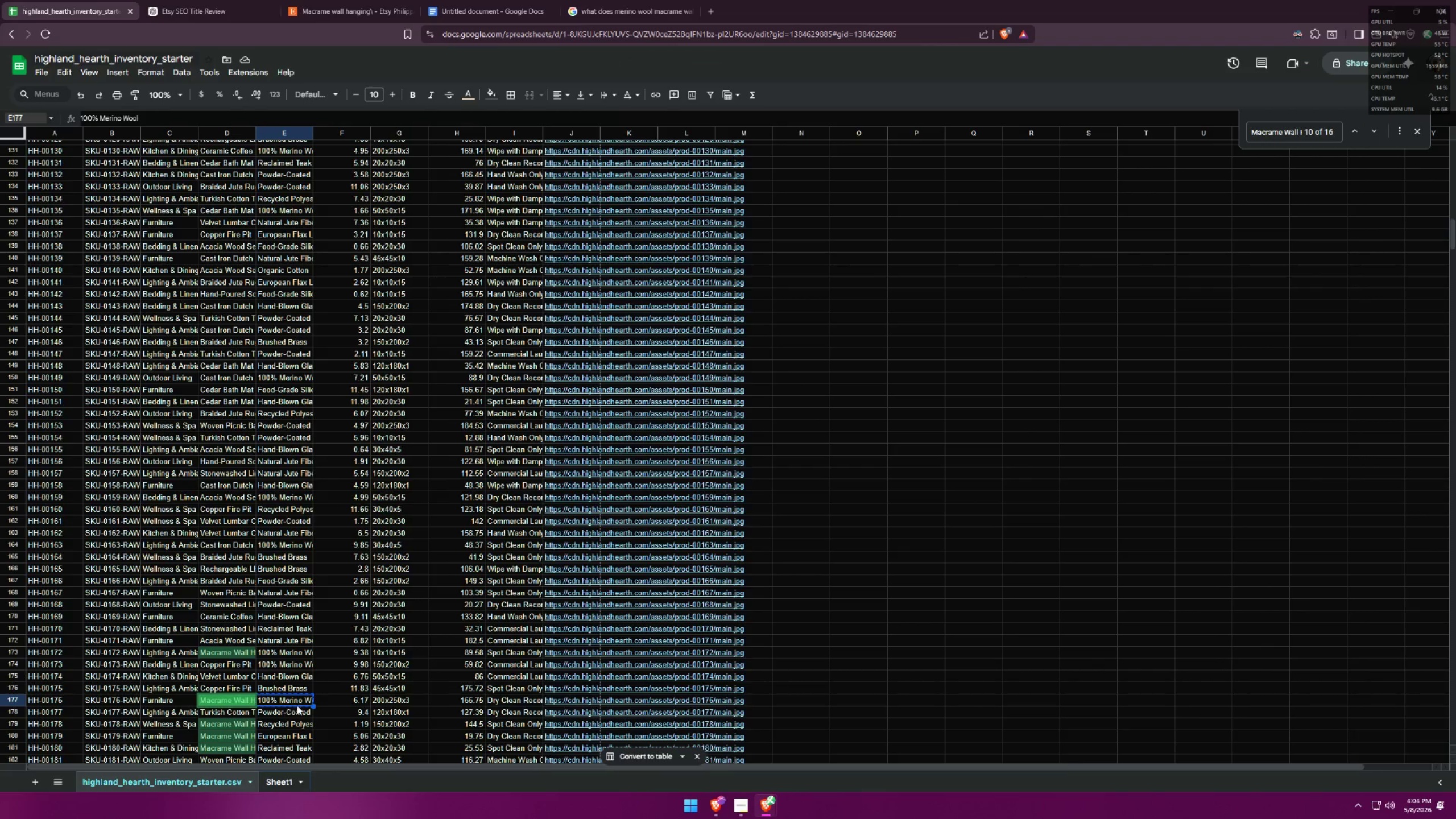 
key(Alt+AltLeft)
 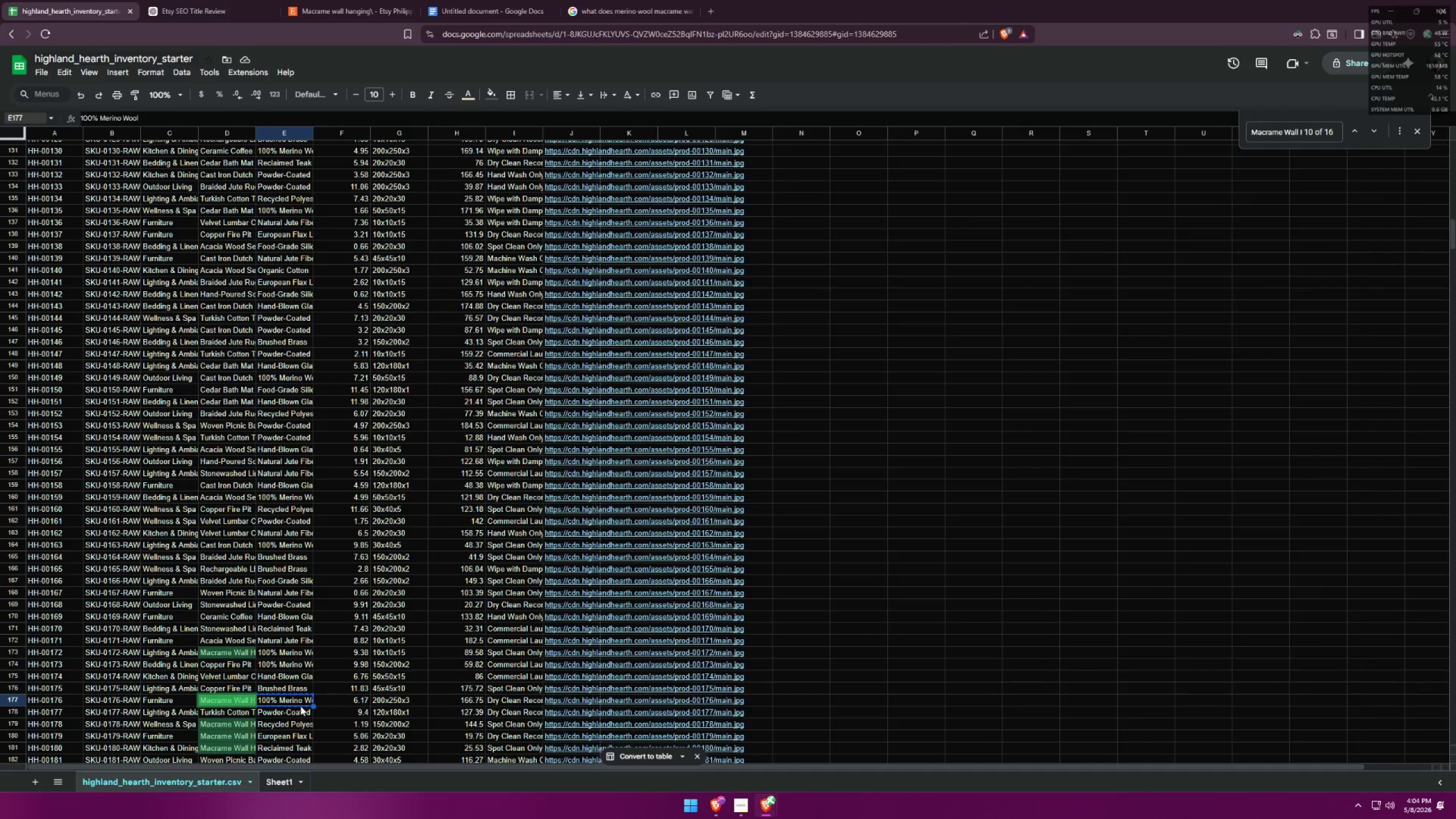 
key(Alt+Tab)
 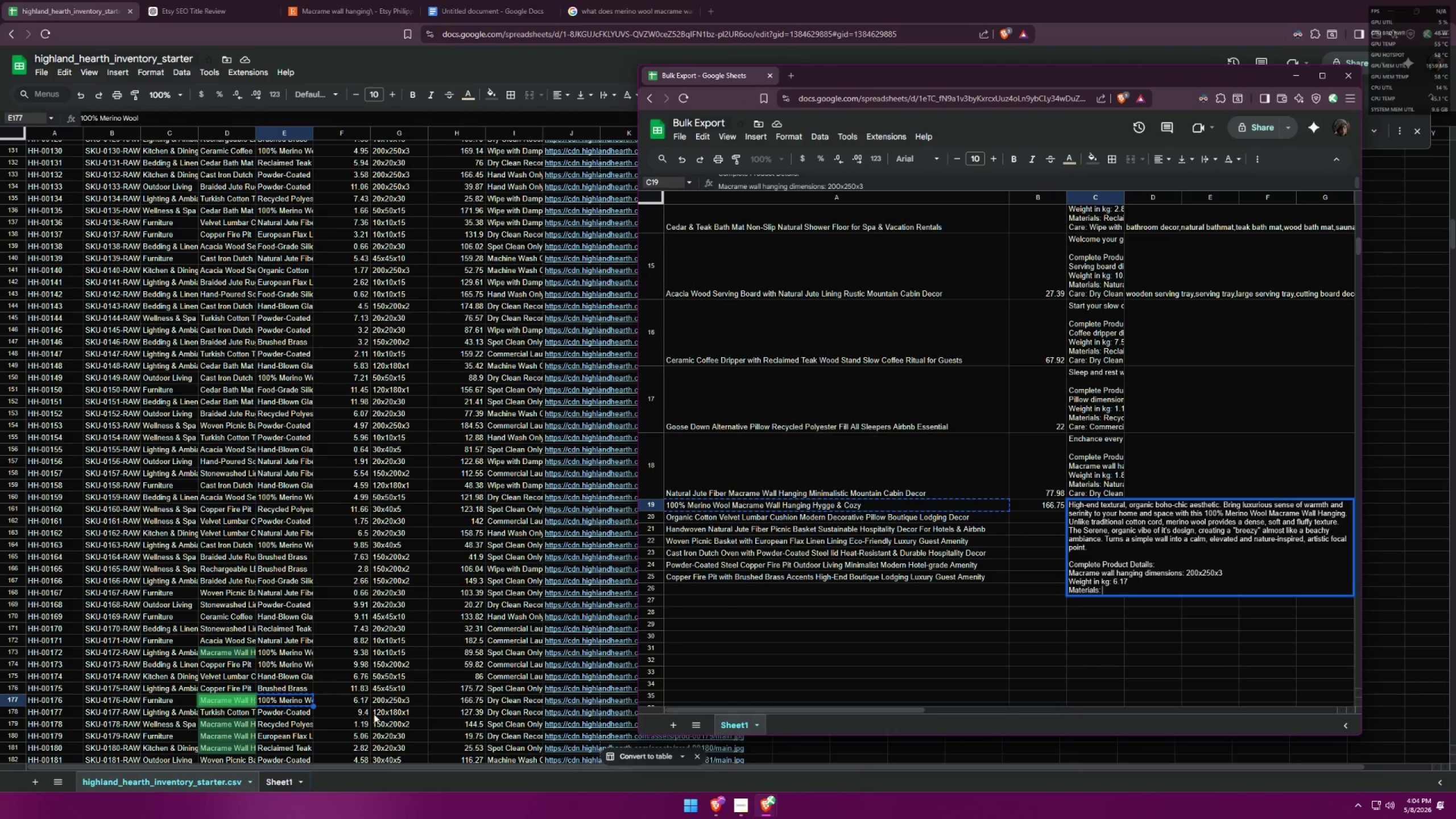 
key(Control+ControlLeft)
 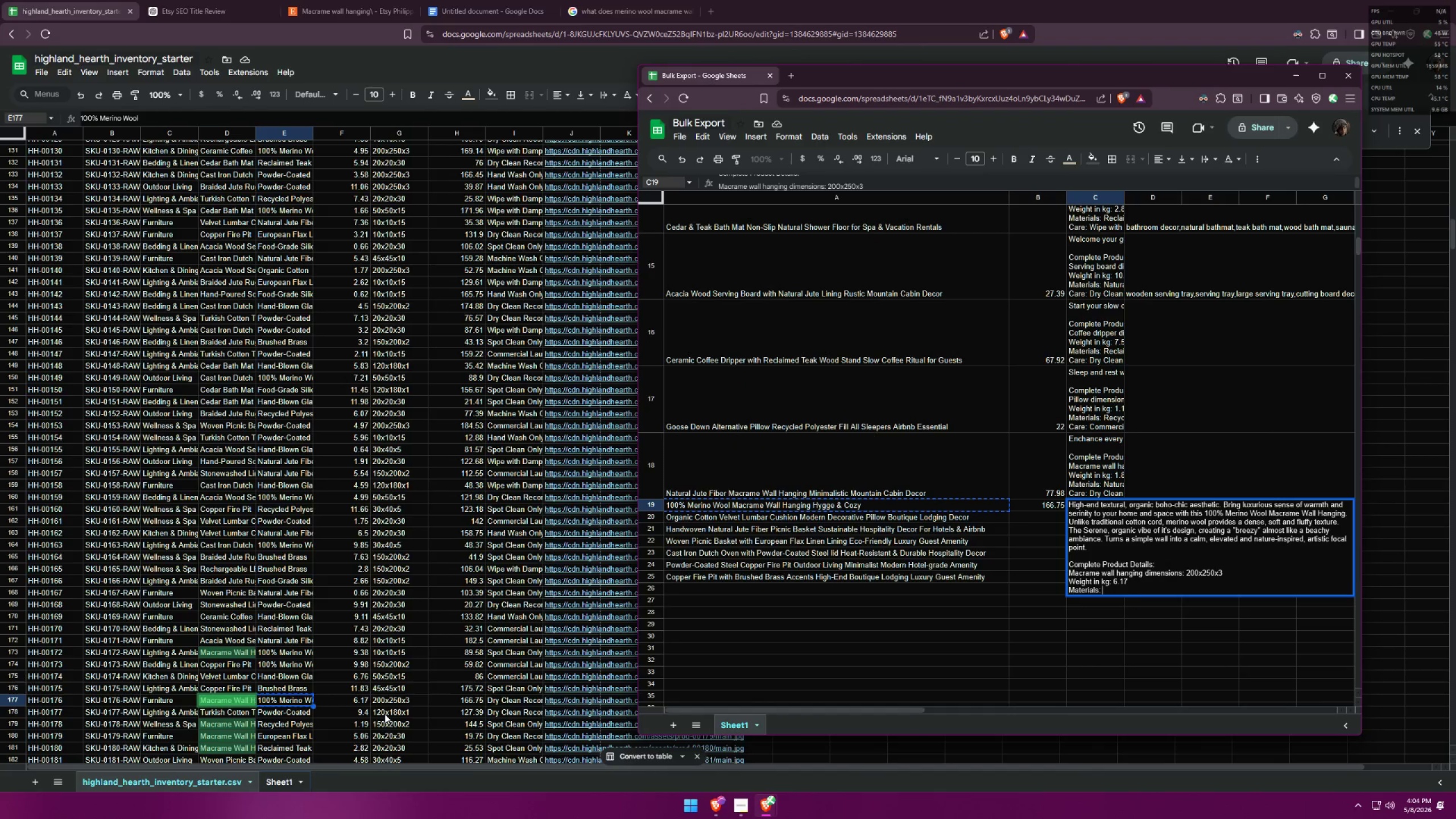 
key(Control+V)
 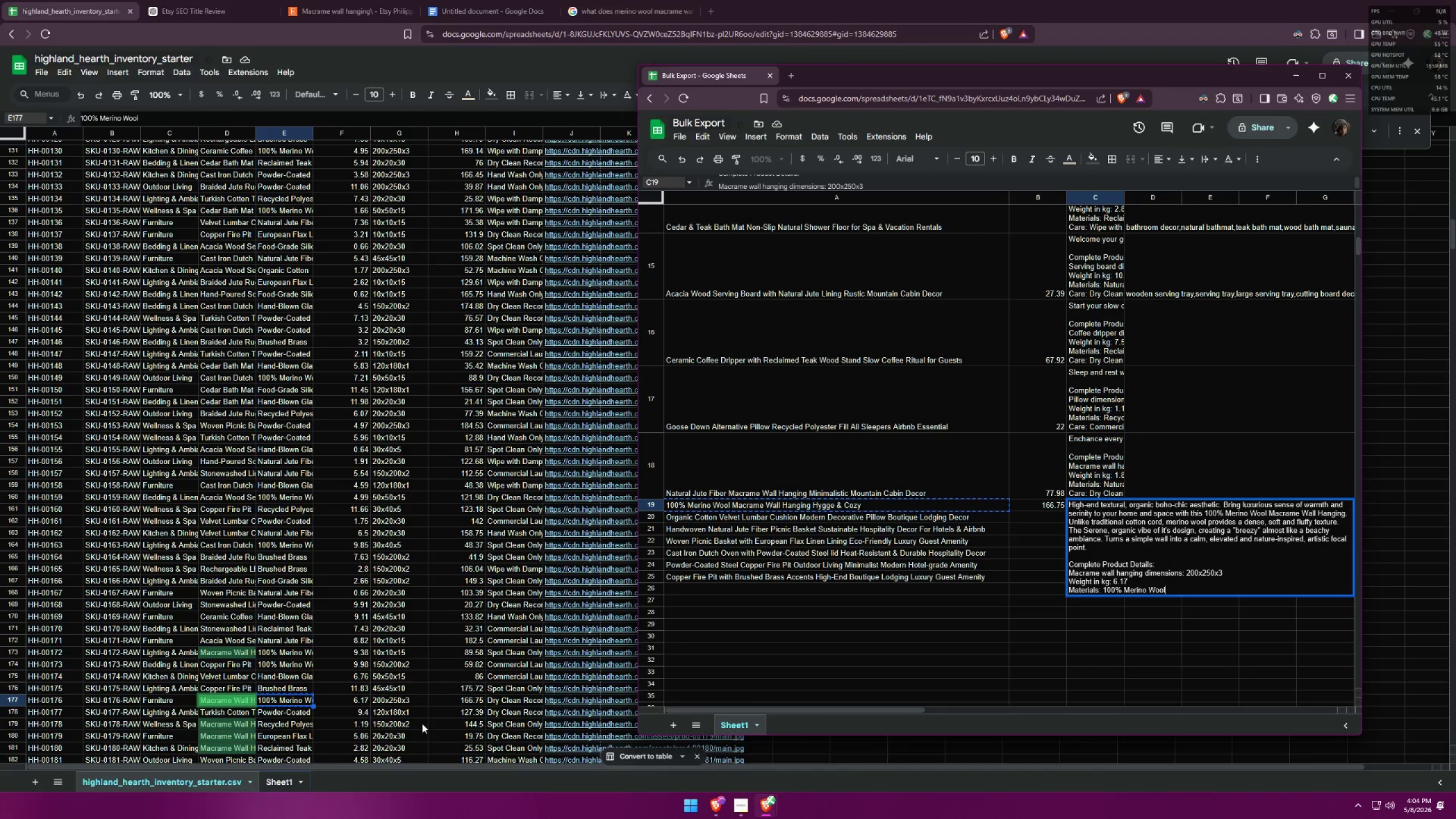 
key(Control+Enter)
 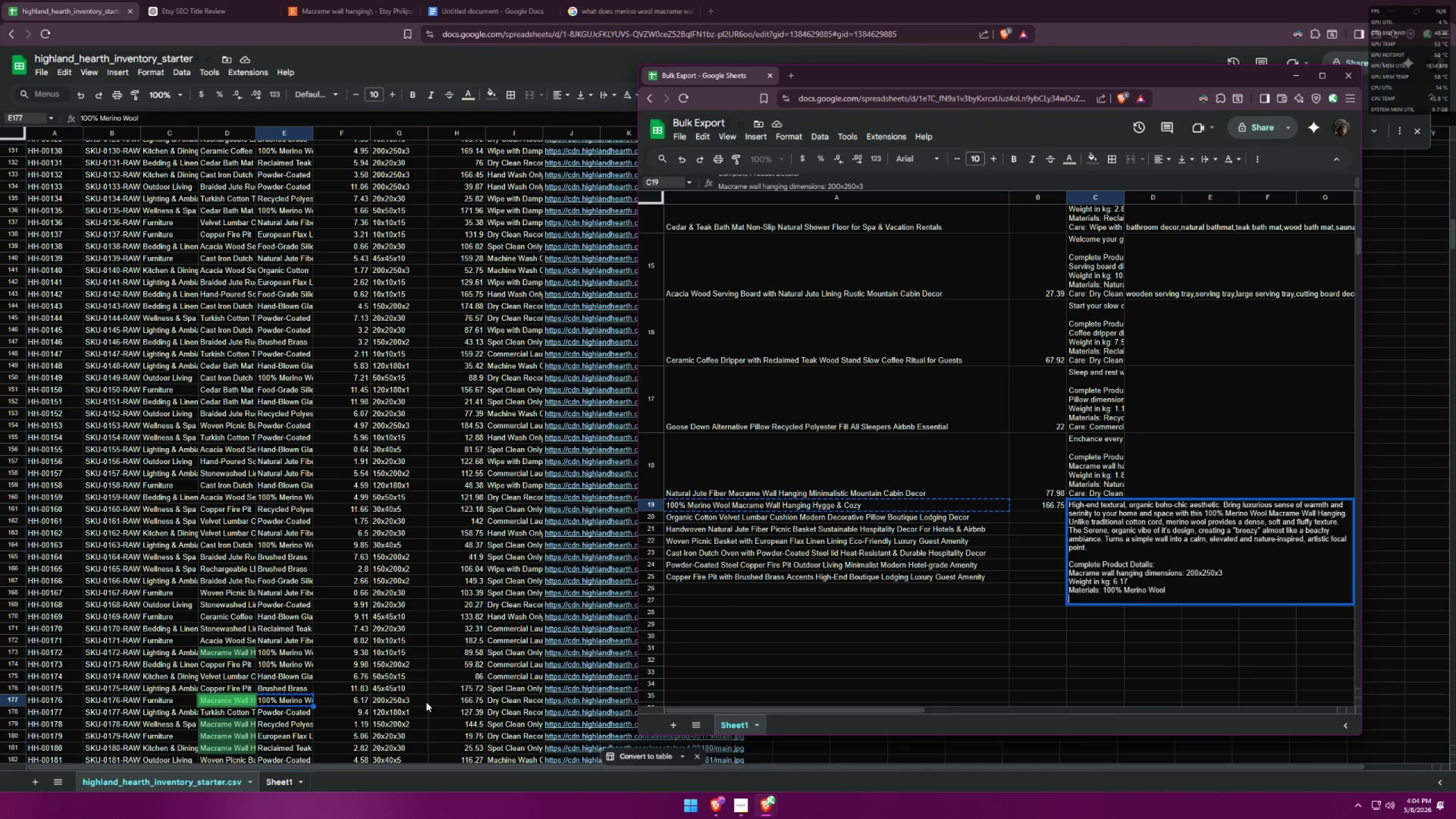 
left_click([524, 702])
 